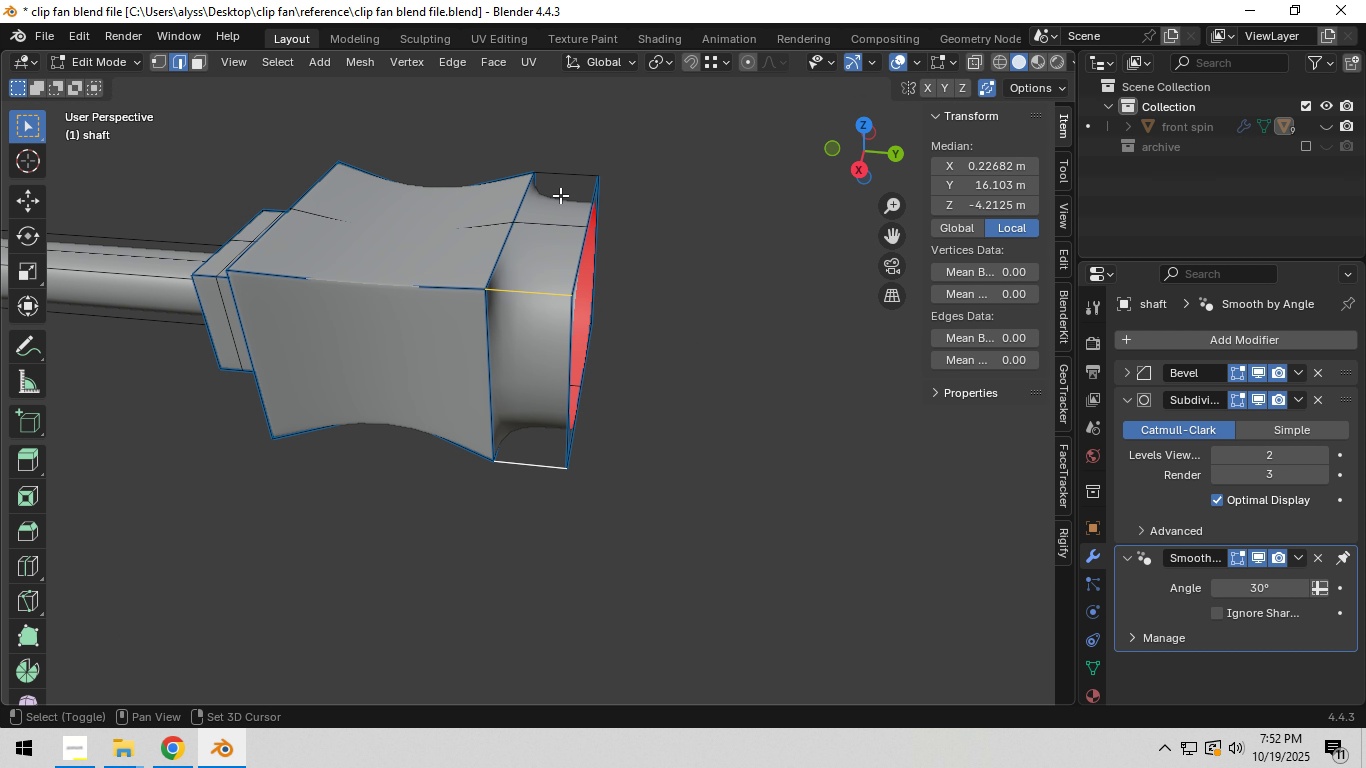 
hold_key(key=ShiftLeft, duration=0.45)
left_click([565, 185])
 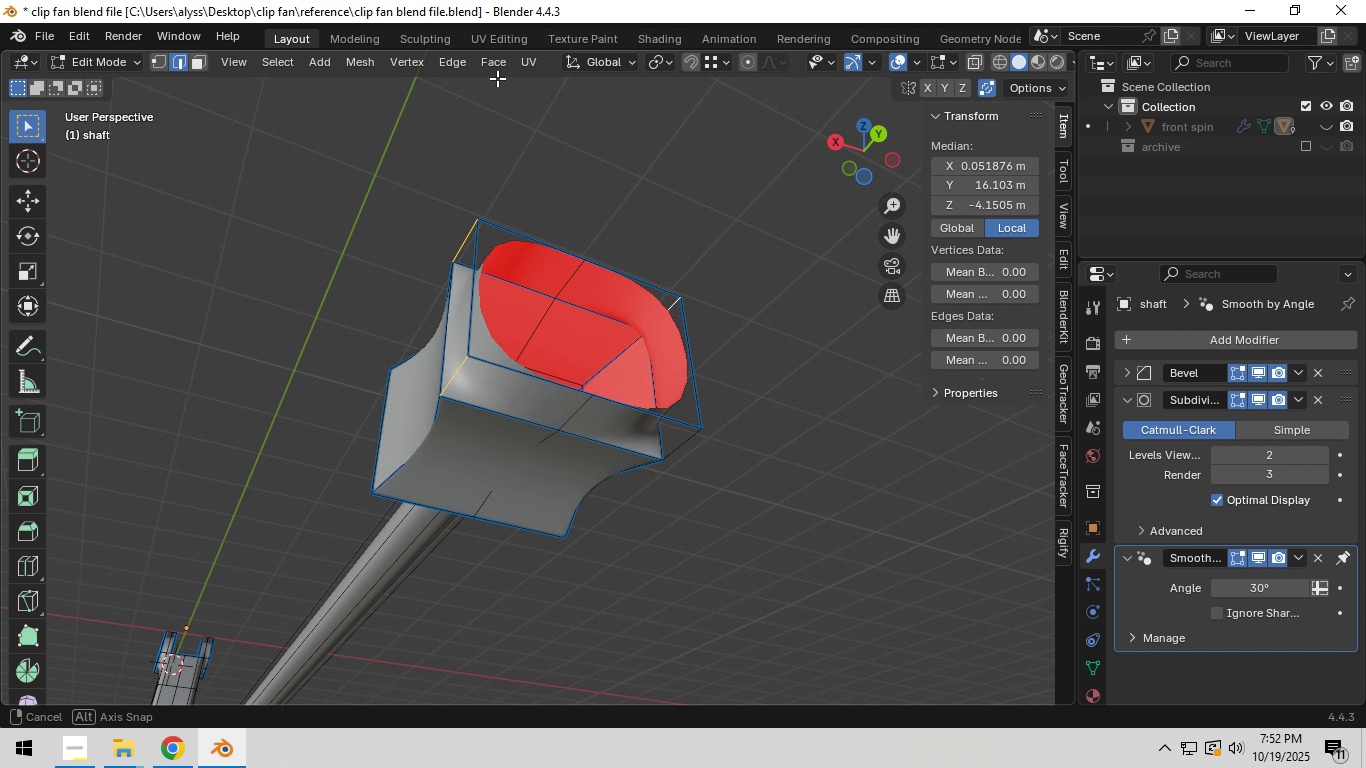 
hold_key(key=ShiftLeft, duration=0.74)
left_click([679, 446])
 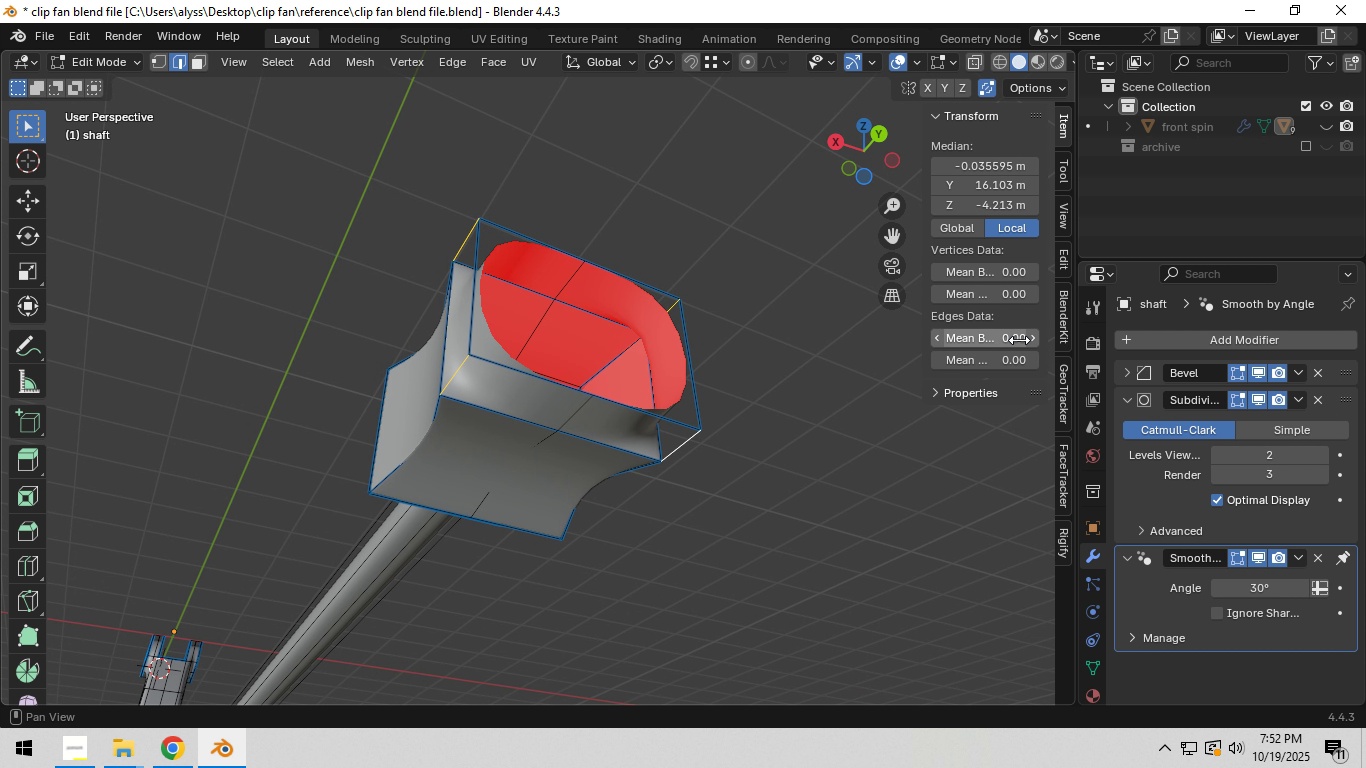 
left_click_drag(start_coordinate=[1003, 340], to_coordinate=[245, 370])
 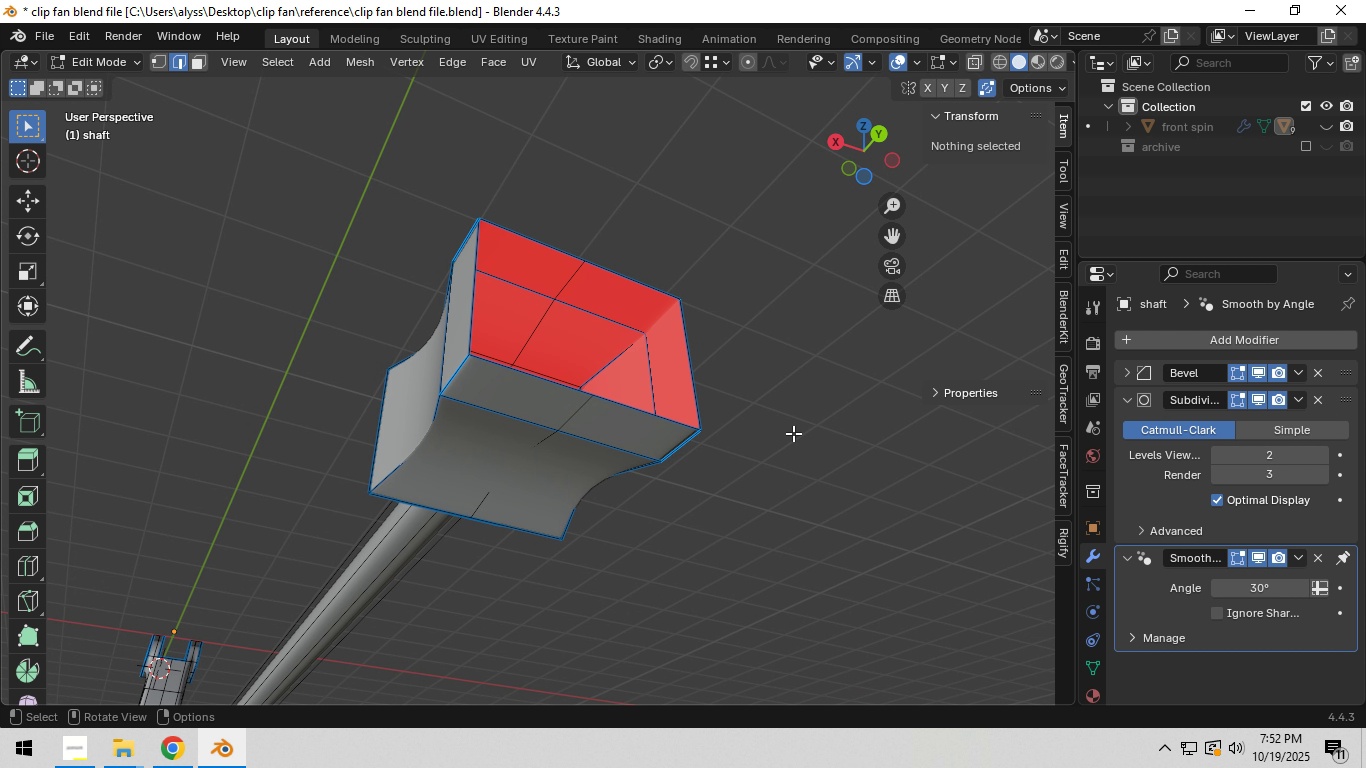 
left_click([793, 433])
 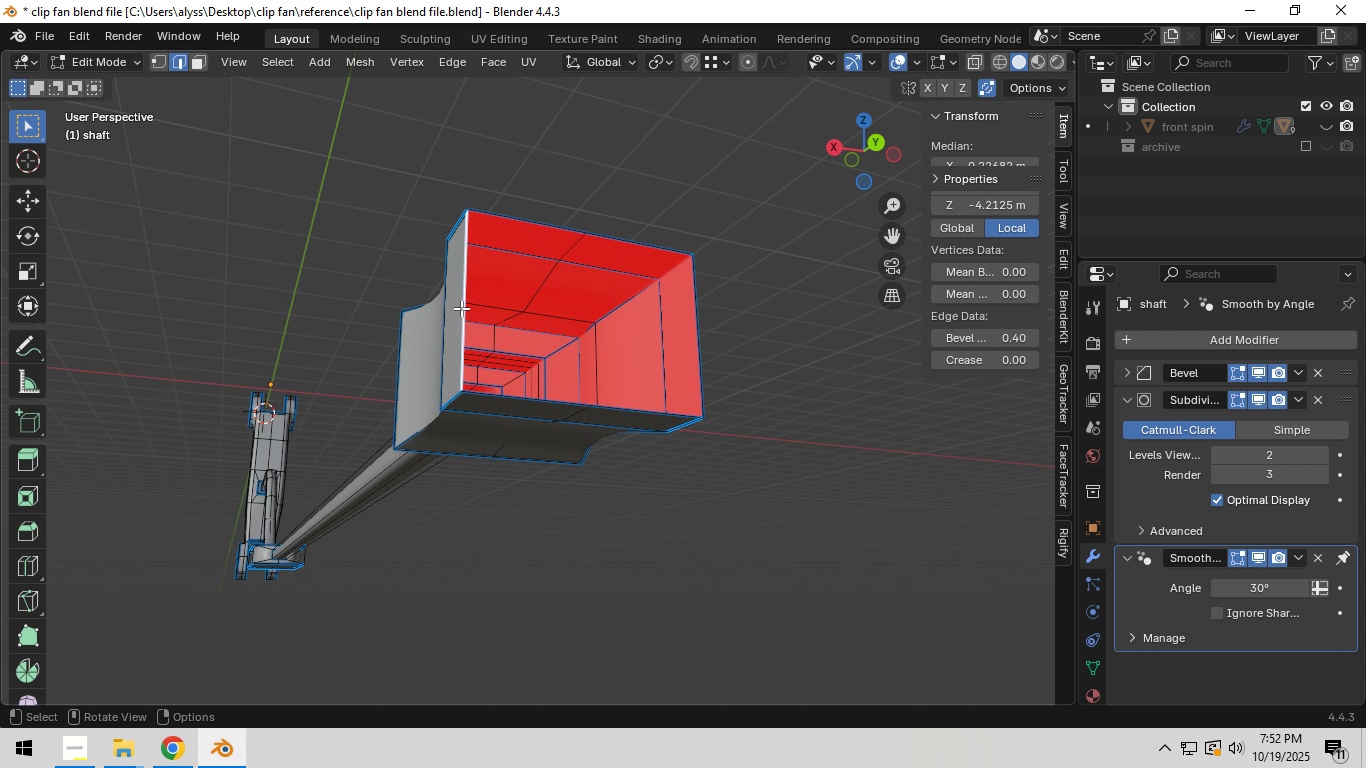 
left_click([461, 308])
 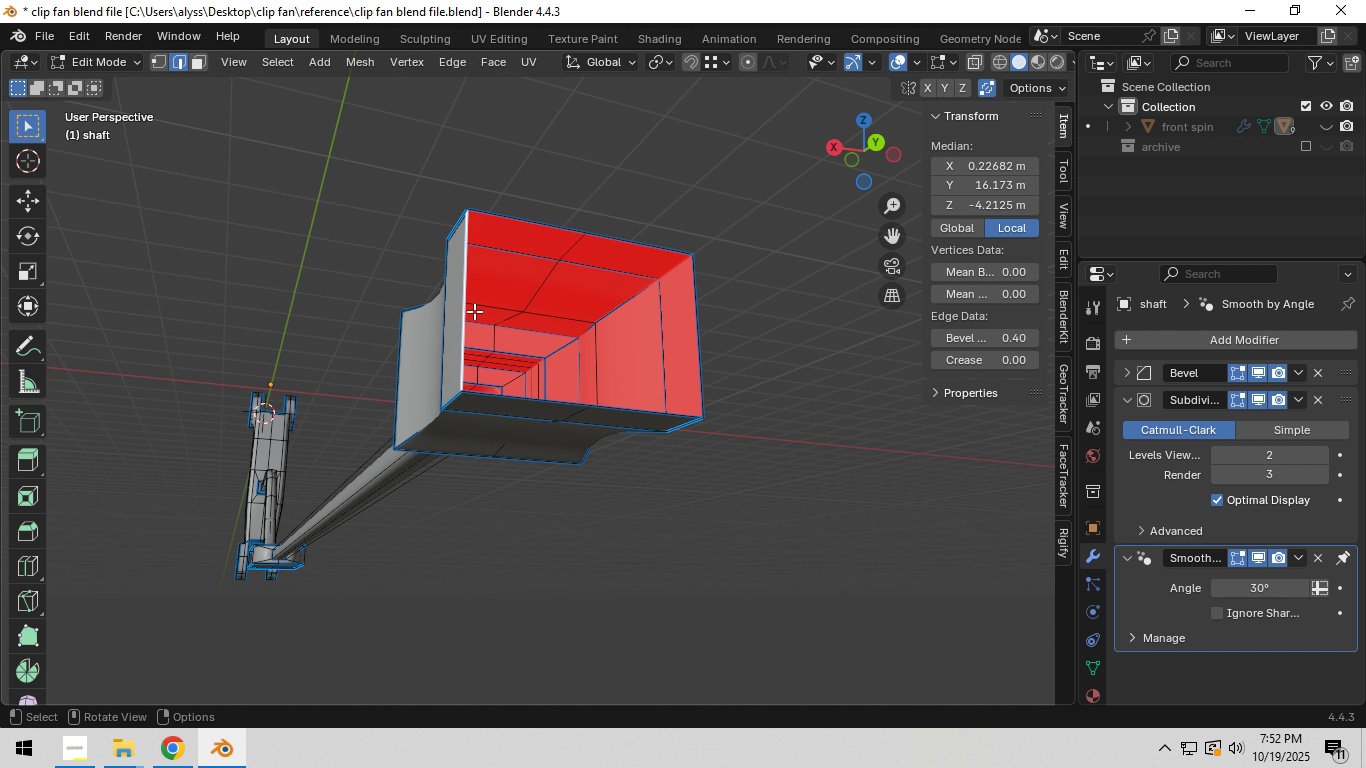 
type(ff)
 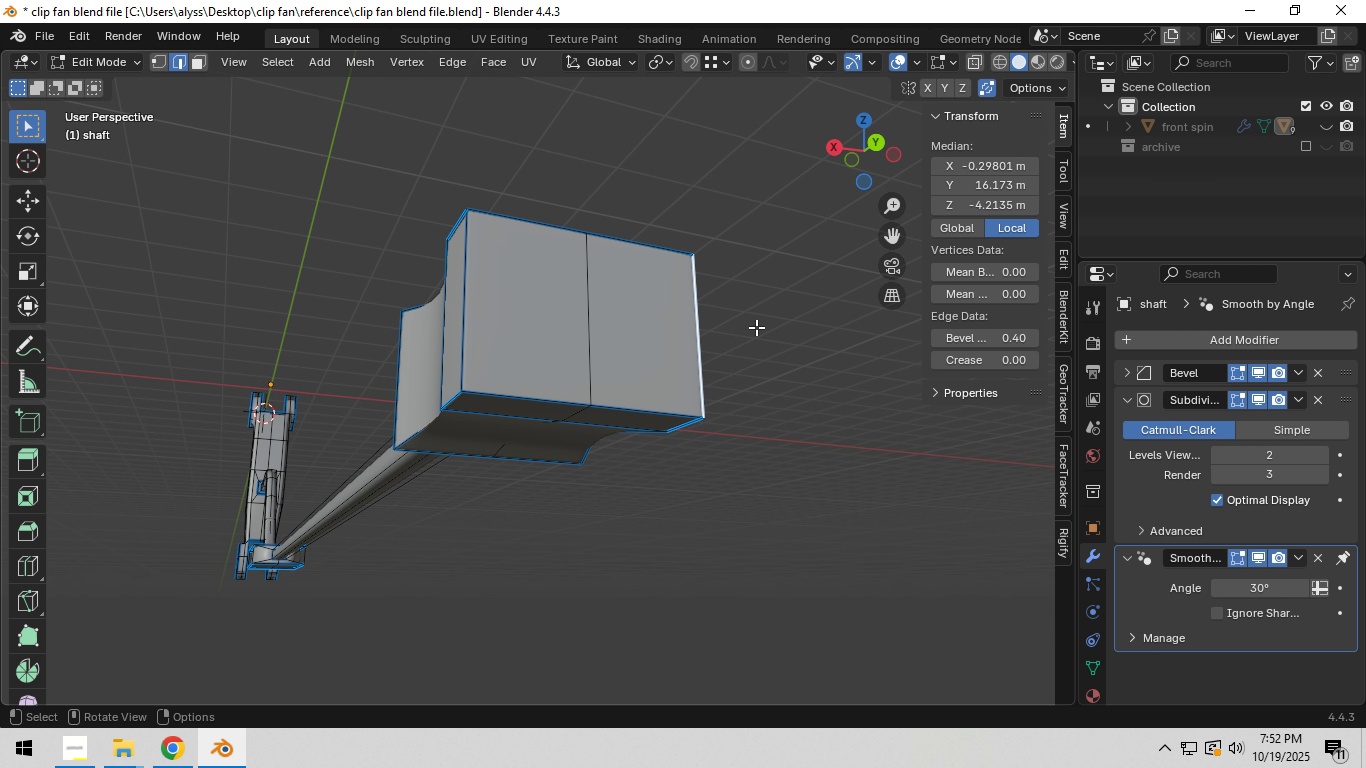 
left_click([756, 327])
 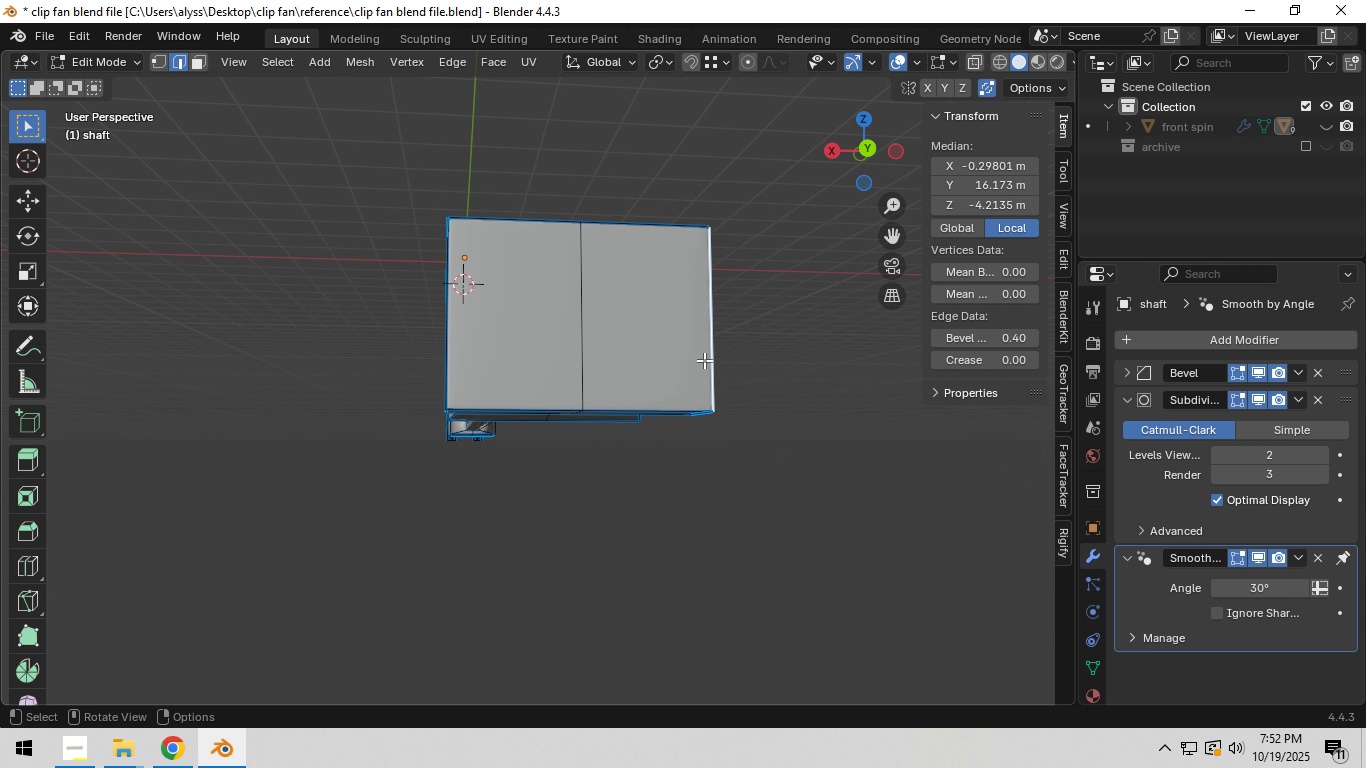 
key(3)
 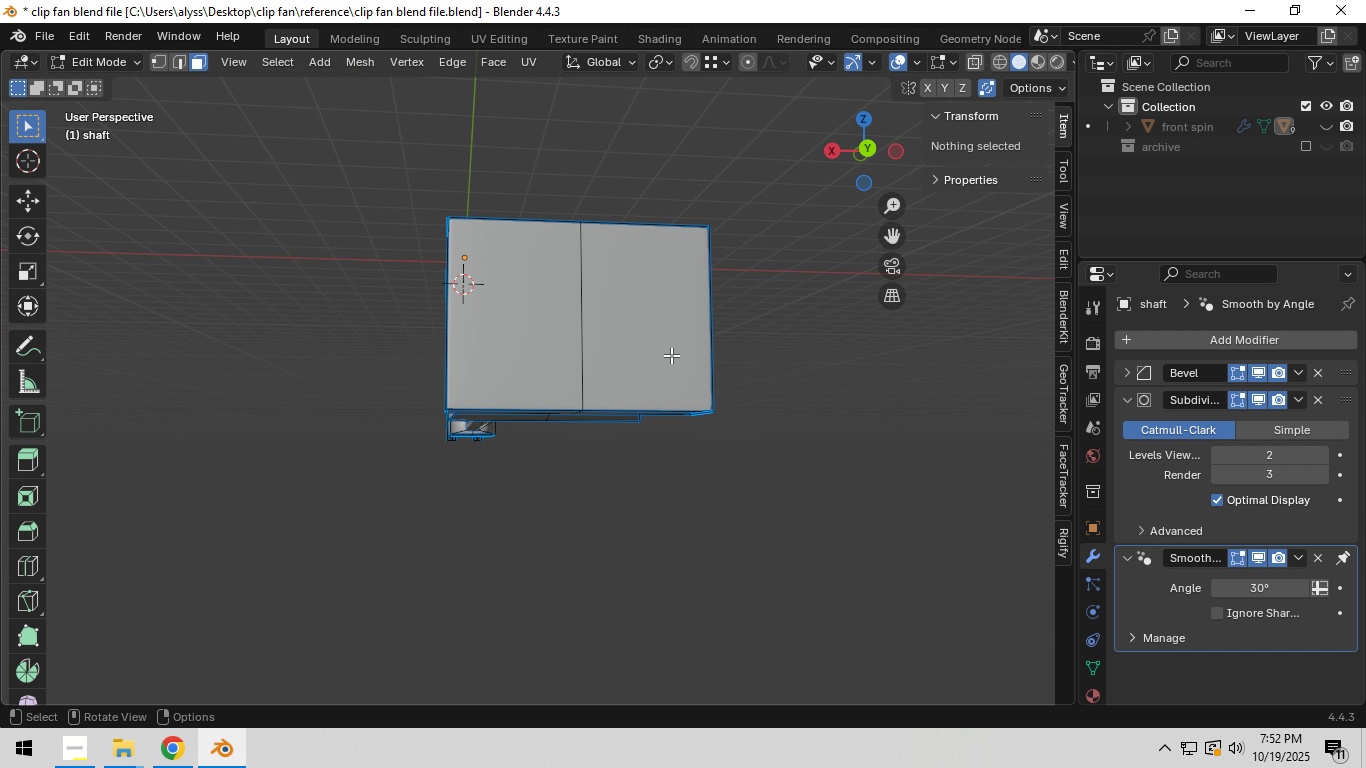 
left_click([671, 355])
 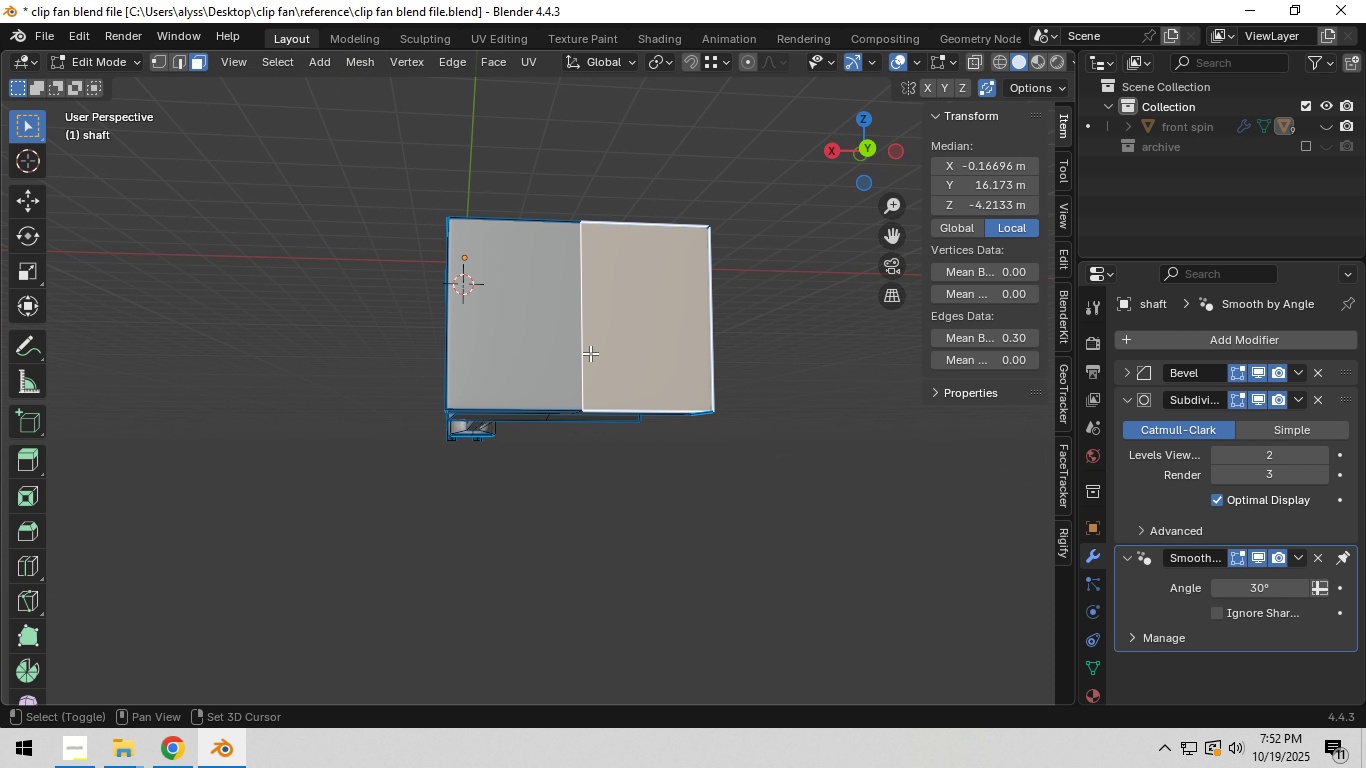 
hold_key(key=ShiftLeft, duration=0.36)
double_click([519, 347])
 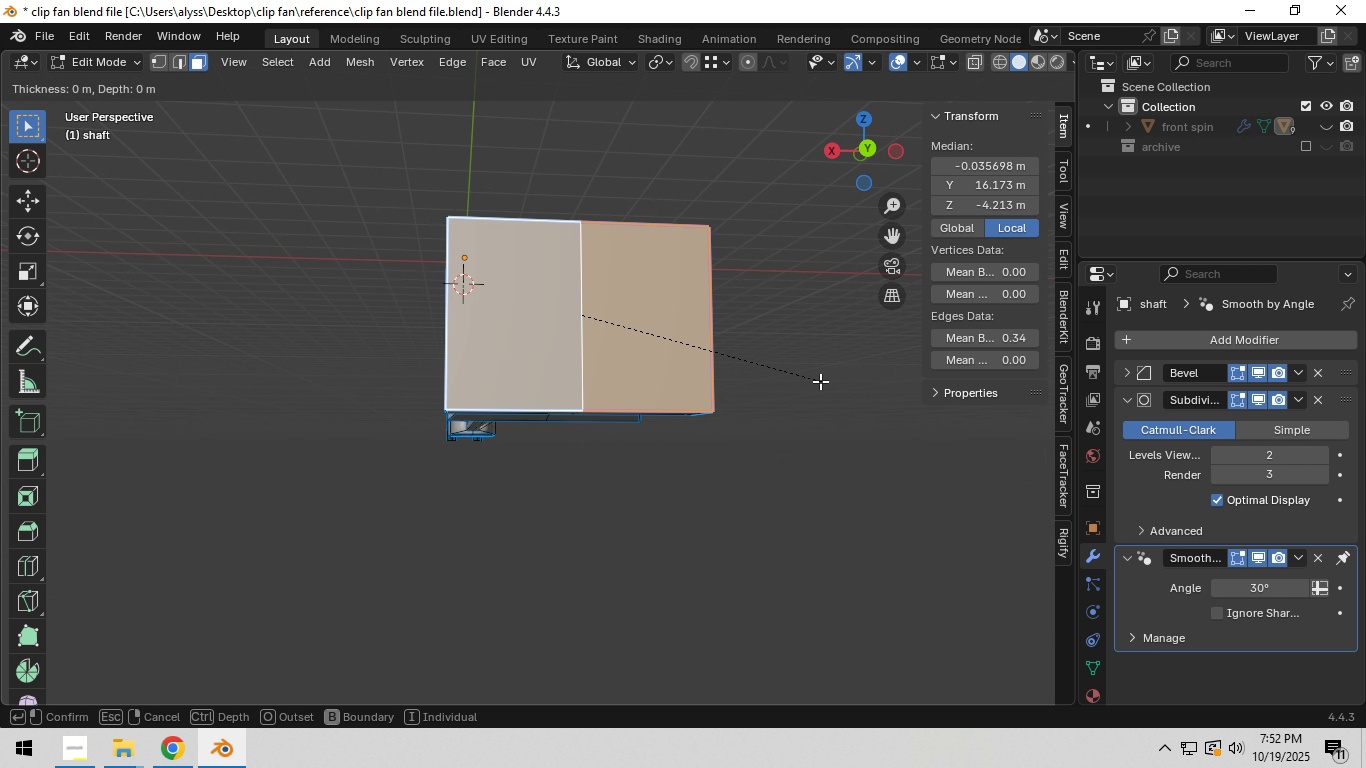 
type(ii)
 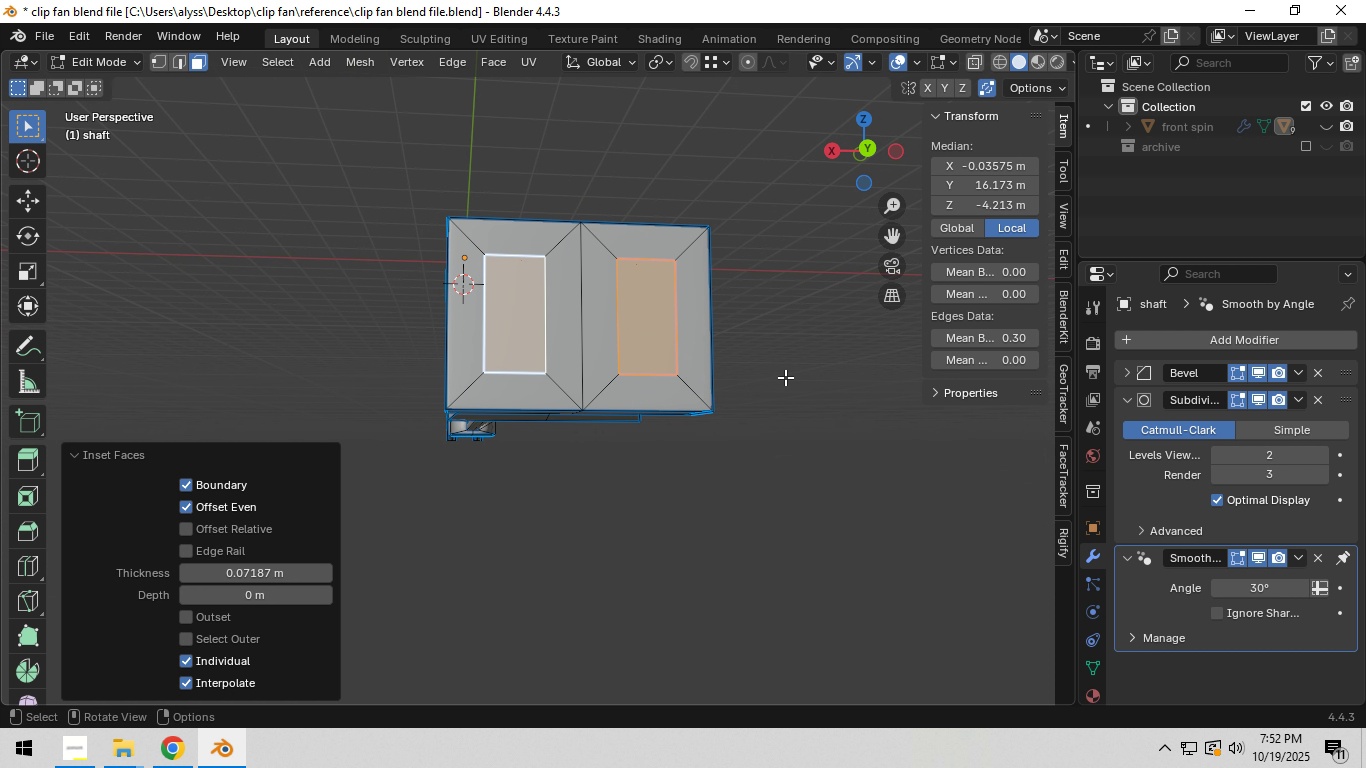 
left_click([785, 377])
 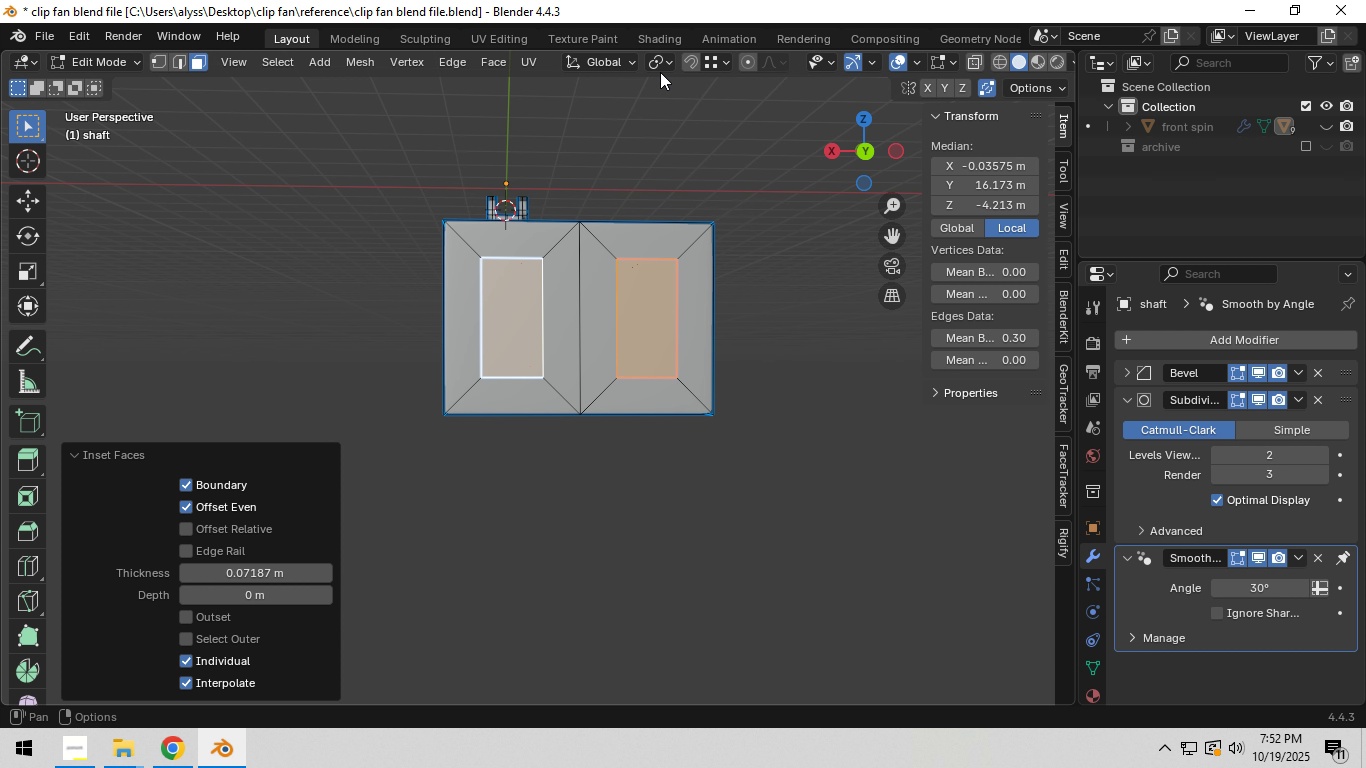 
double_click([664, 68])
 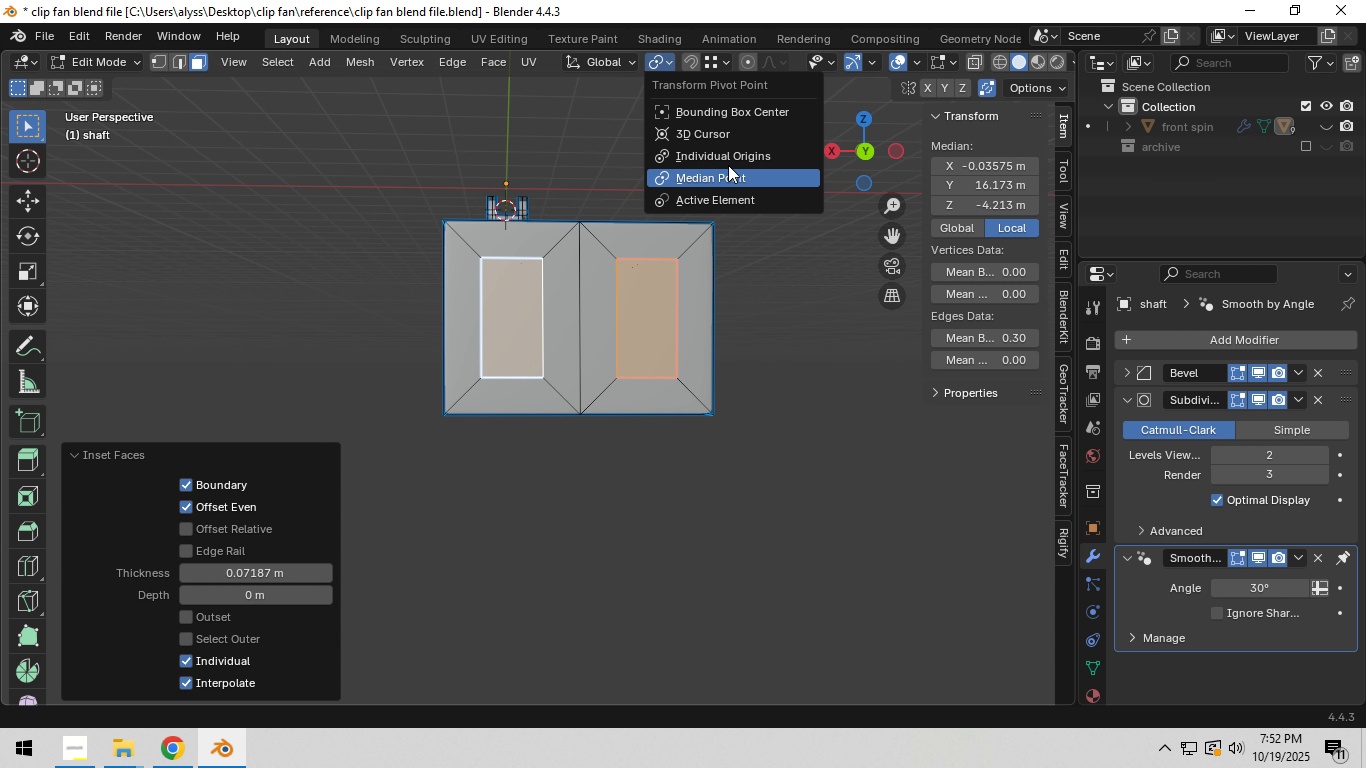 
left_click([729, 162])
 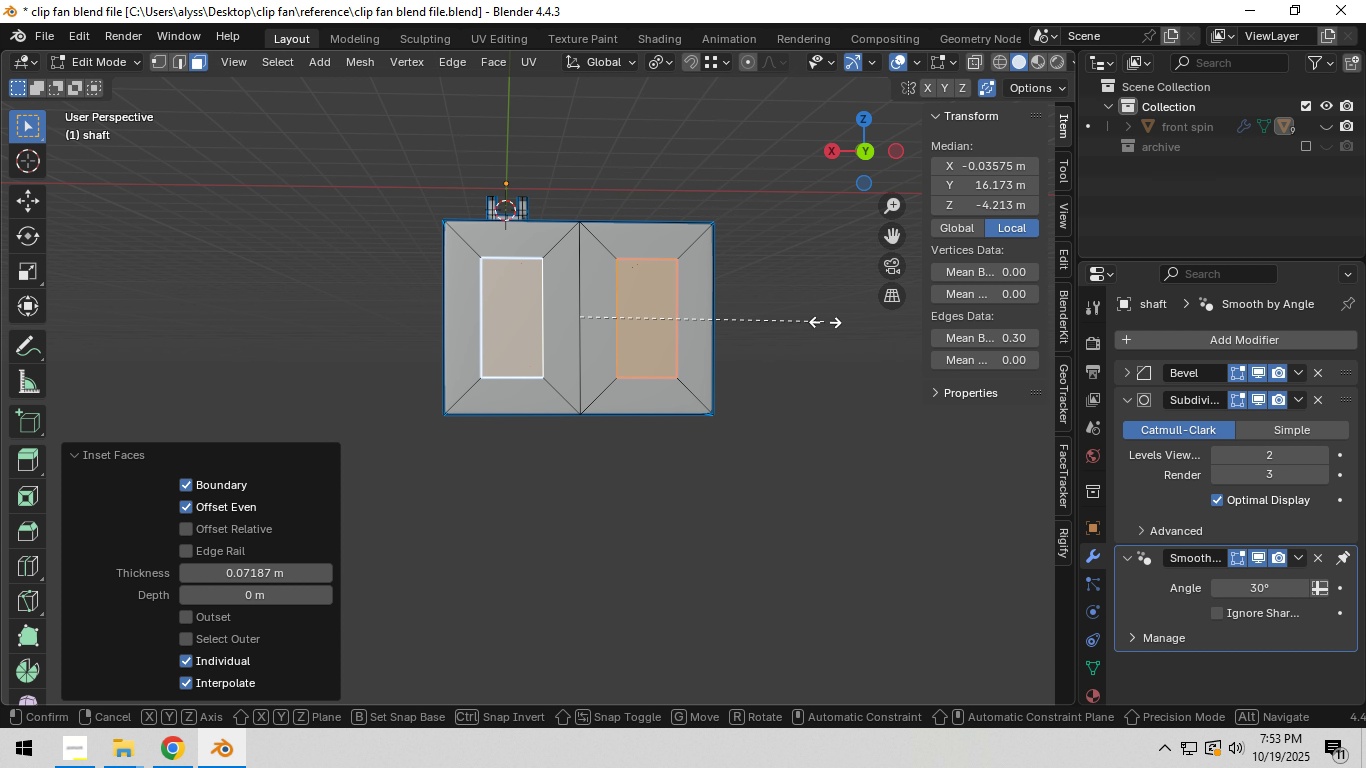 
type(sx)
 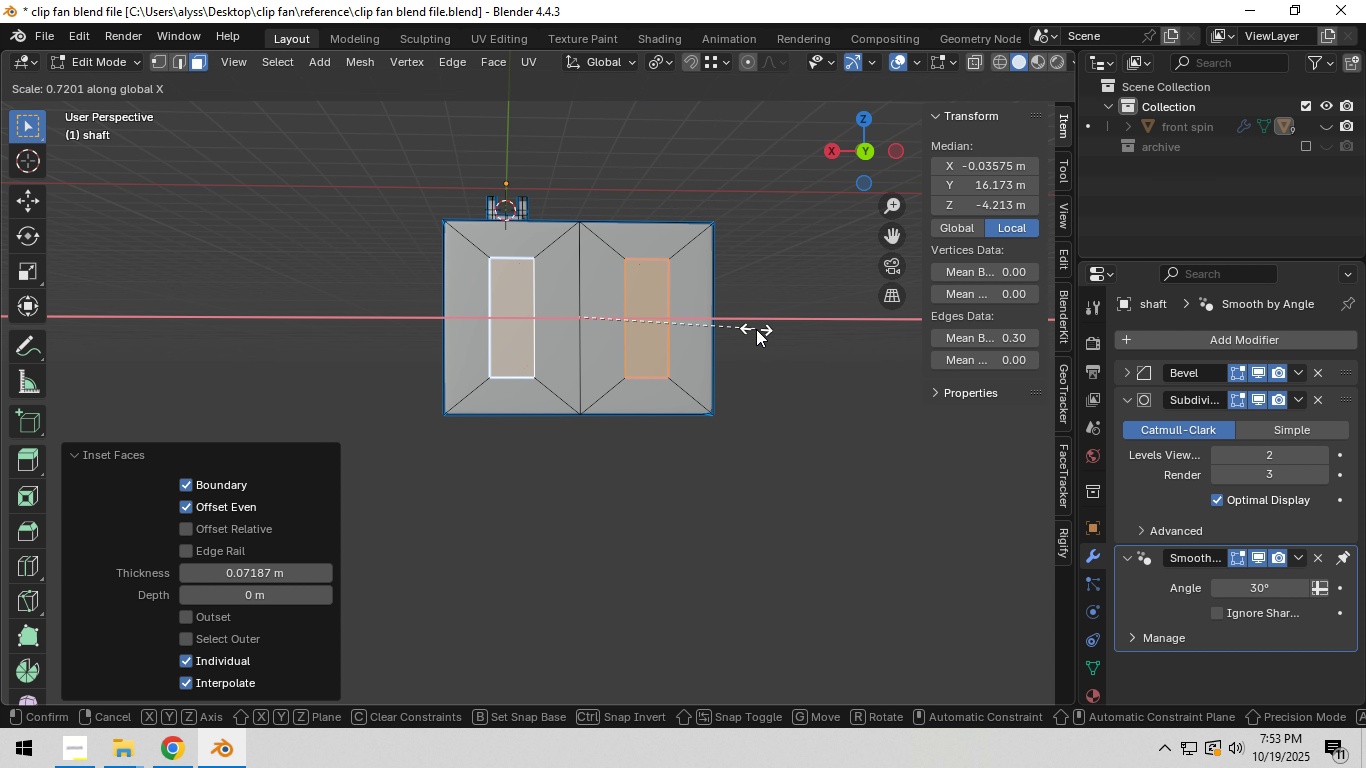 
left_click([756, 329])
 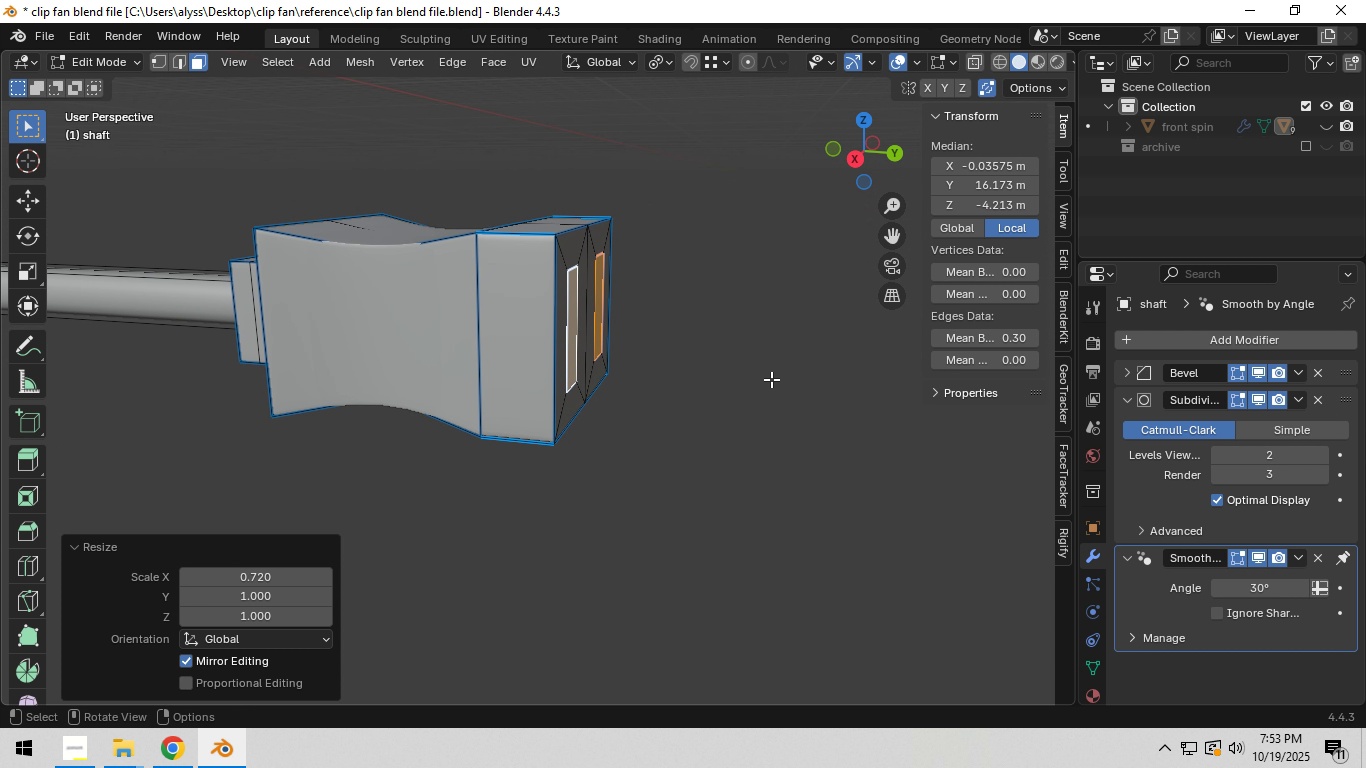 
hold_key(key=ShiftLeft, duration=0.38)
 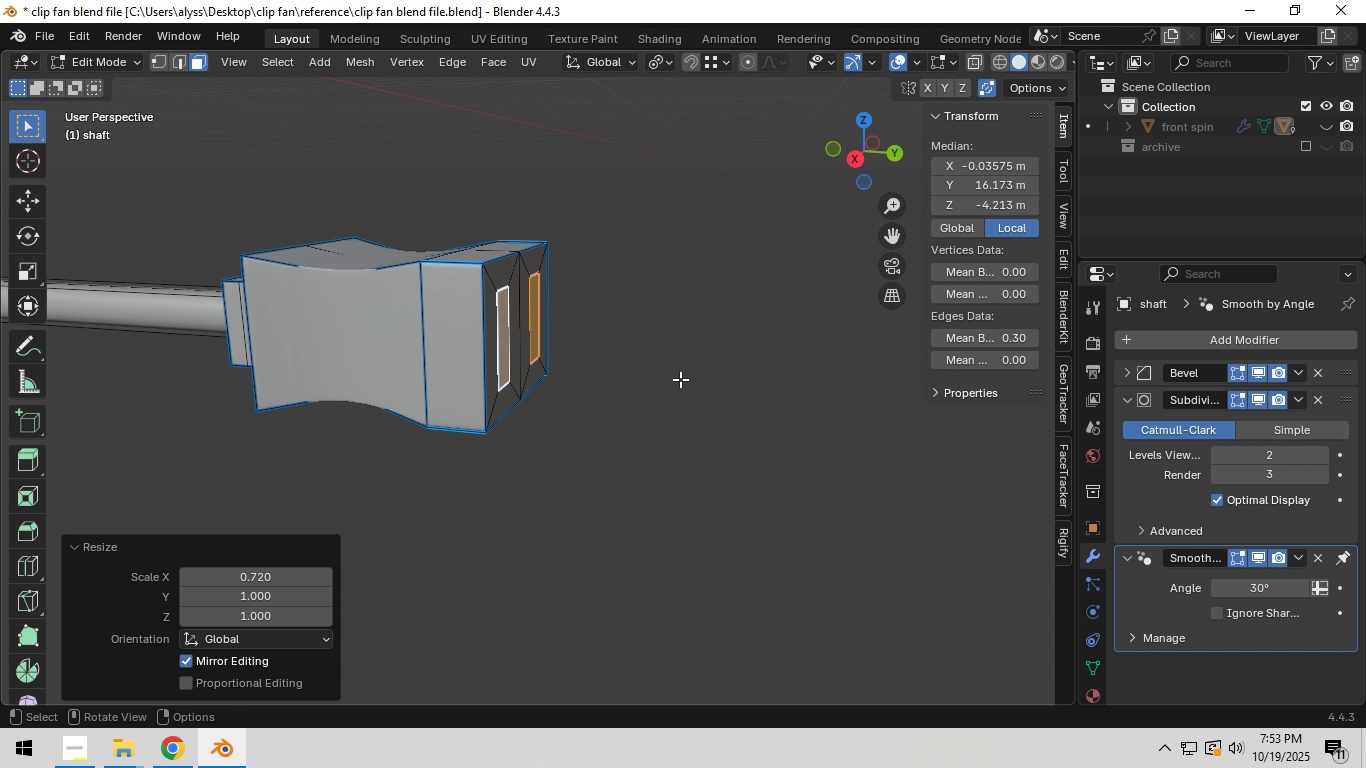 
scroll: coordinate [680, 379], scroll_direction: down, amount: 1.0
 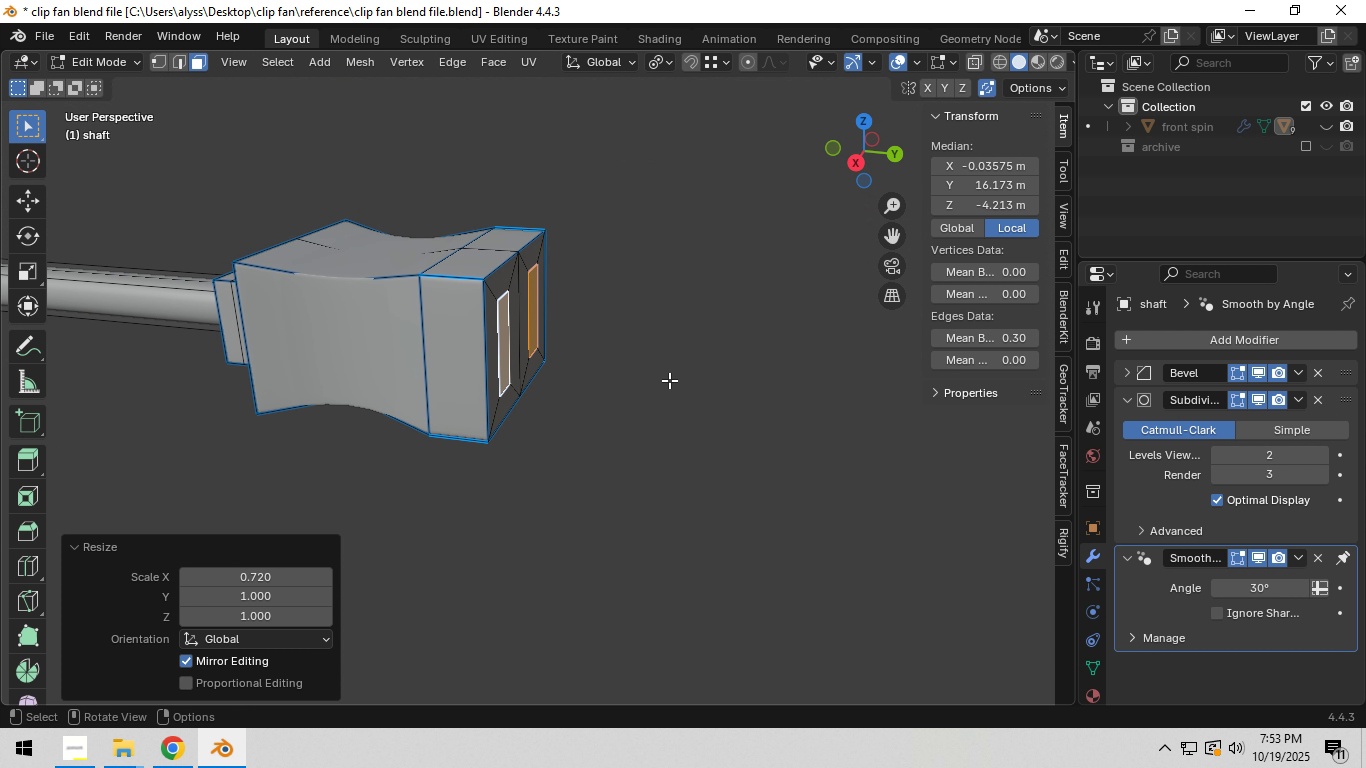 
key(E)
 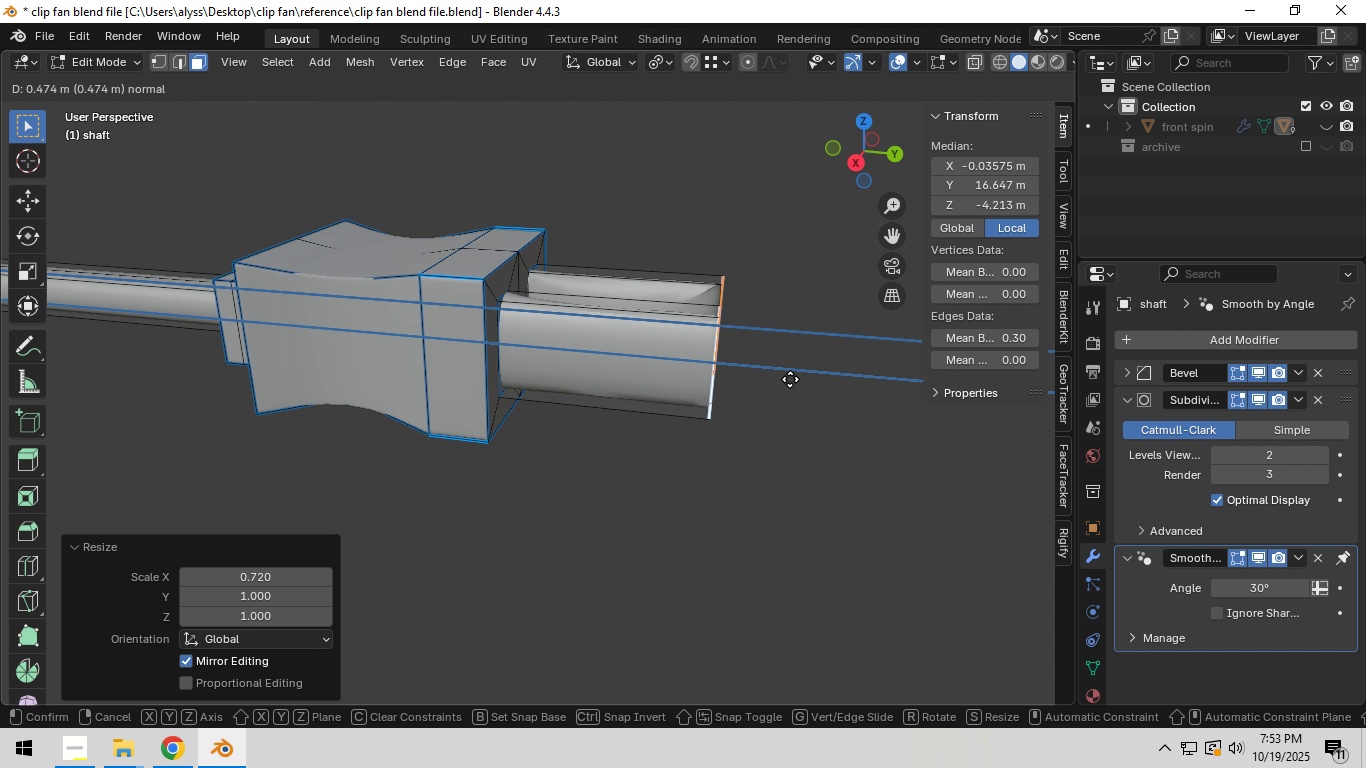 
left_click([778, 379])
 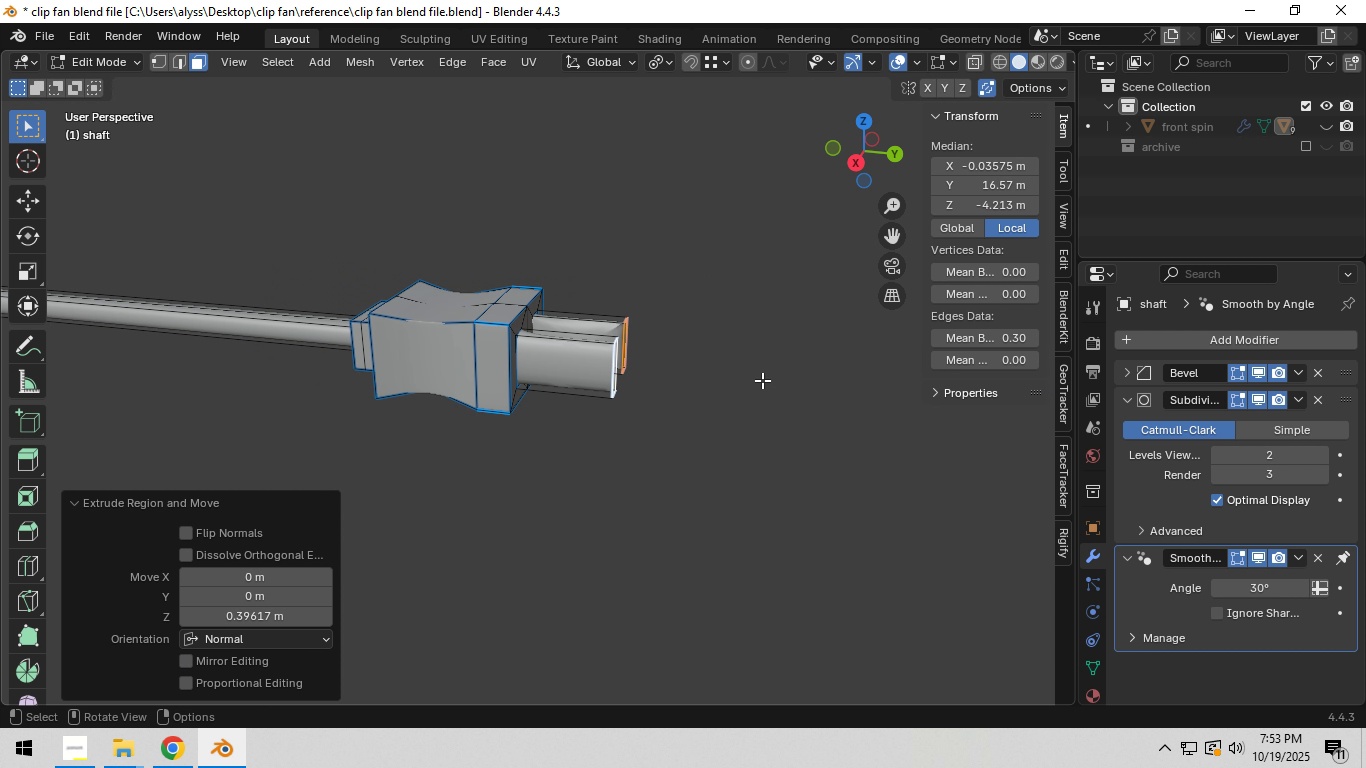 
scroll: coordinate [762, 380], scroll_direction: down, amount: 8.0
 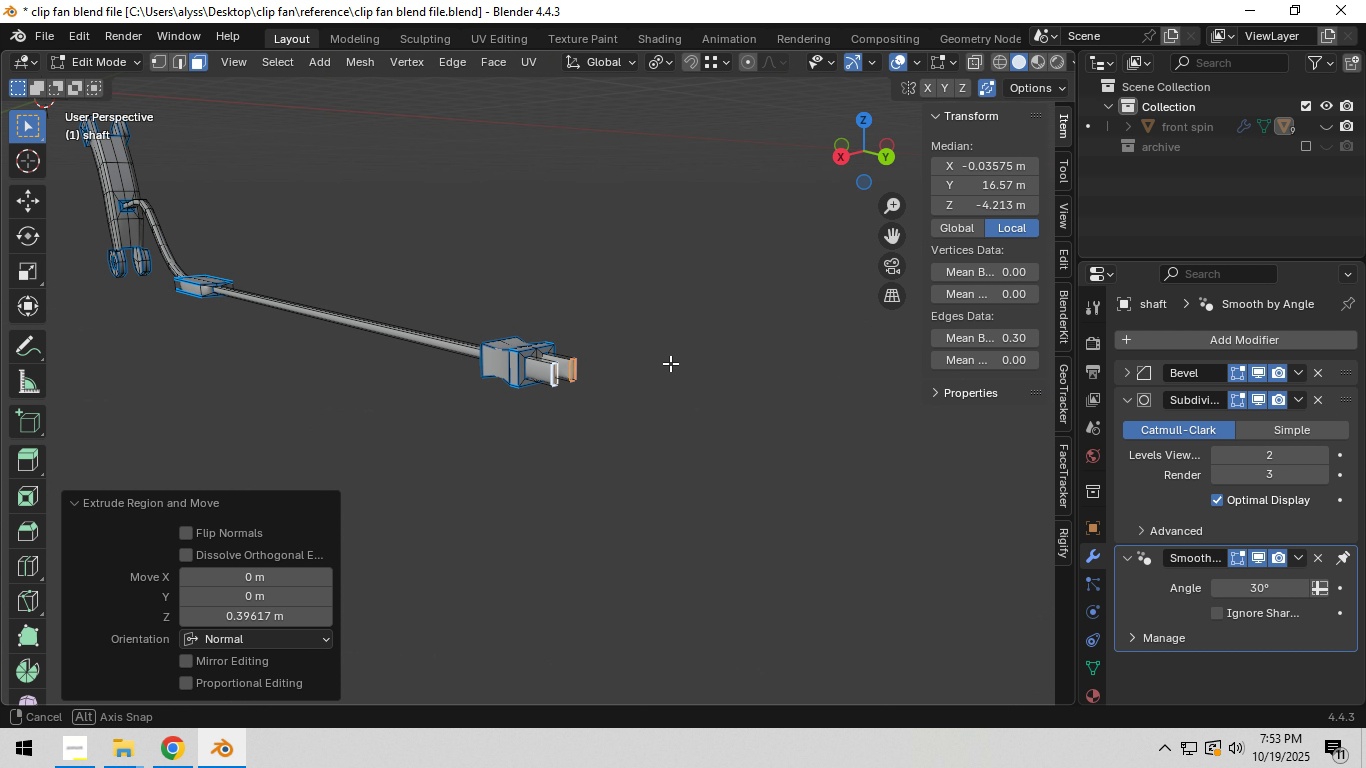 
scroll: coordinate [648, 397], scroll_direction: up, amount: 9.0
 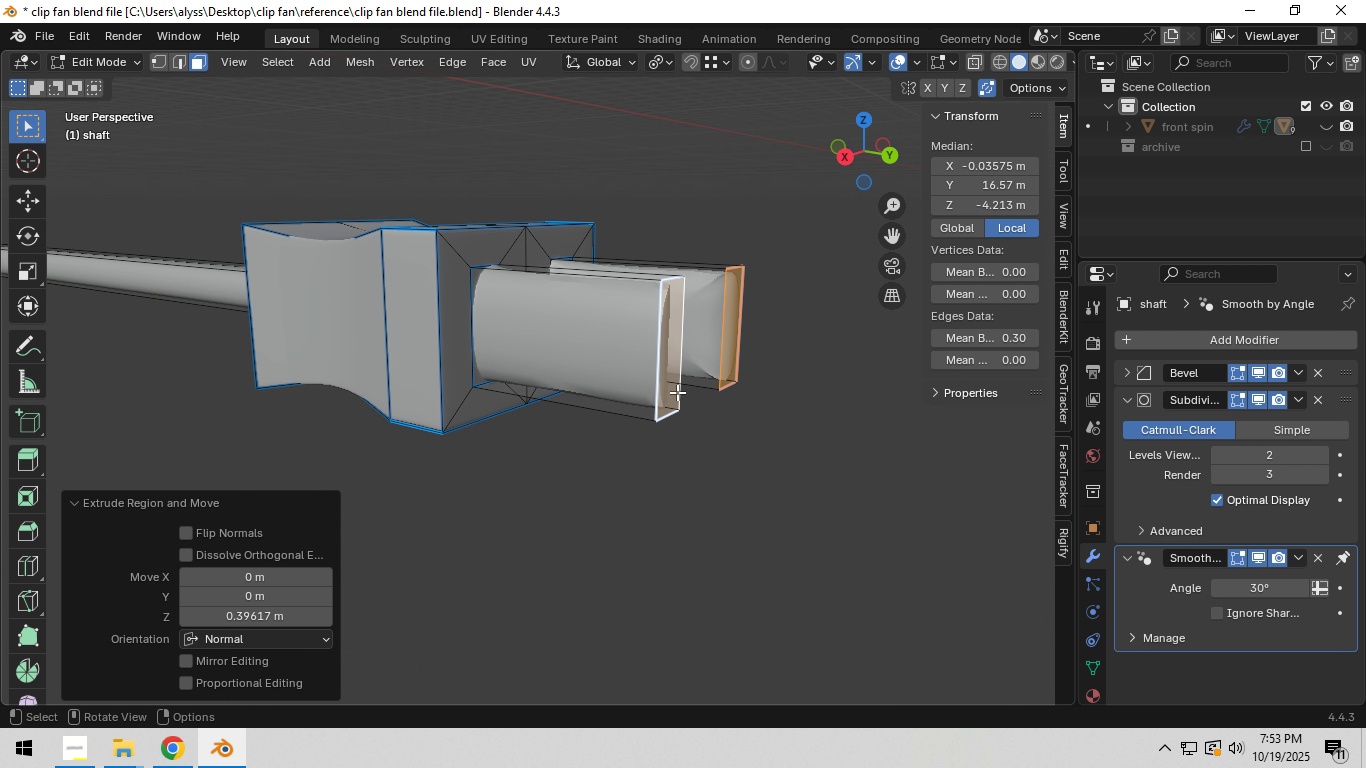 
type(gy)
 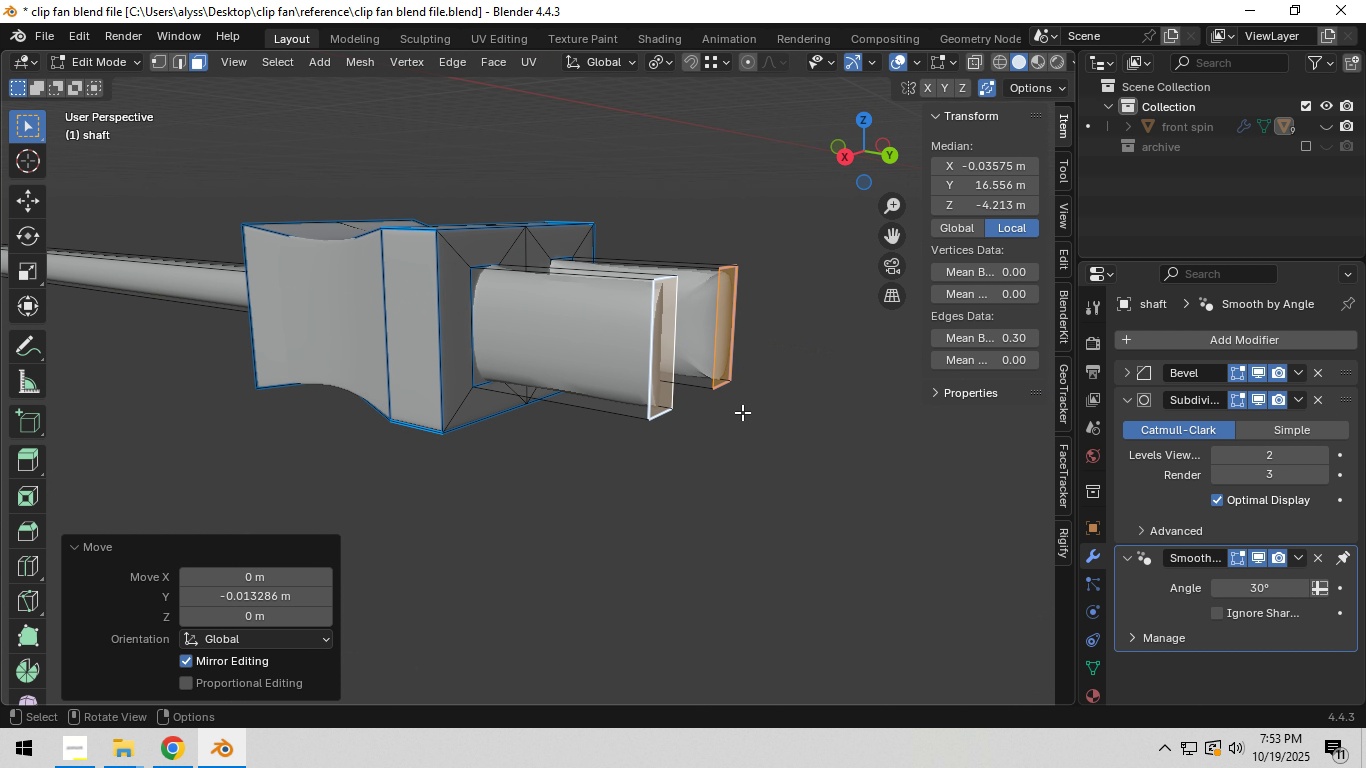 
left_click([742, 412])
 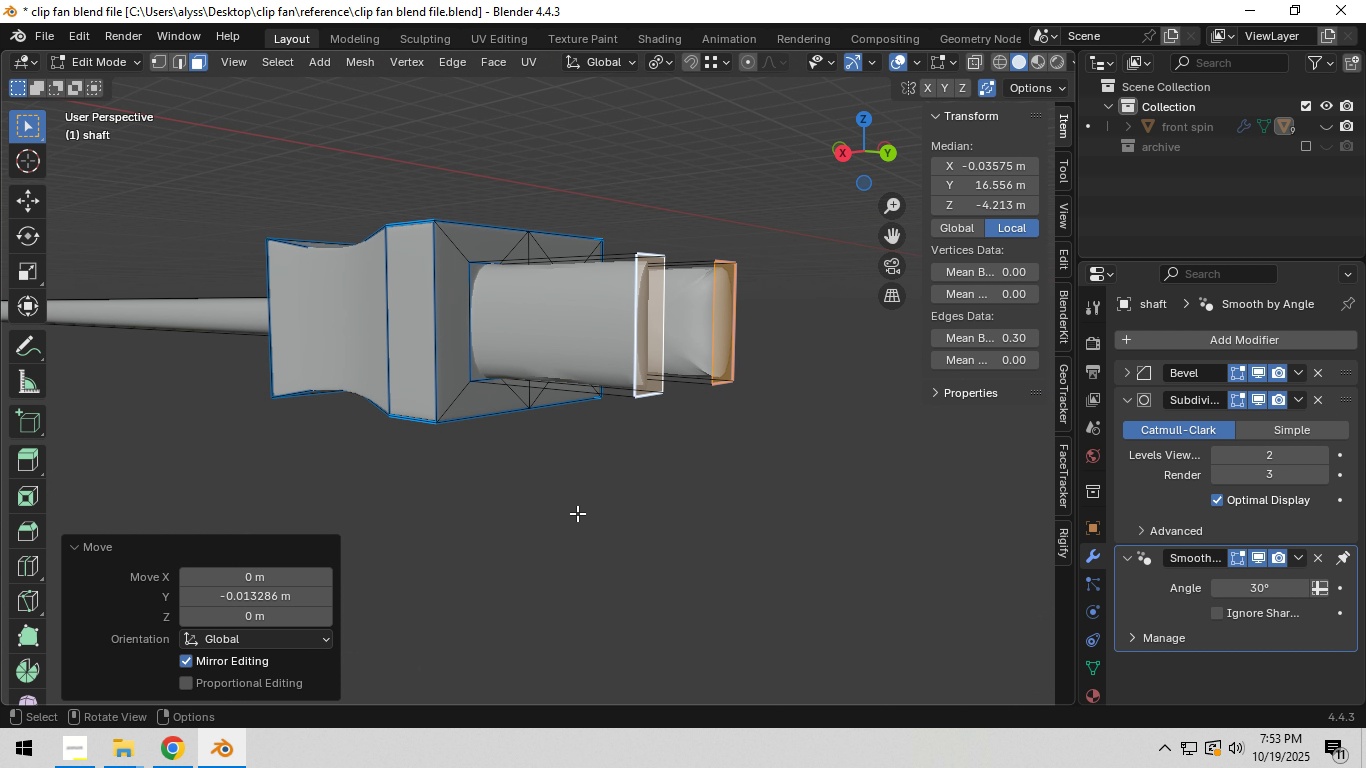 
left_click([574, 515])
 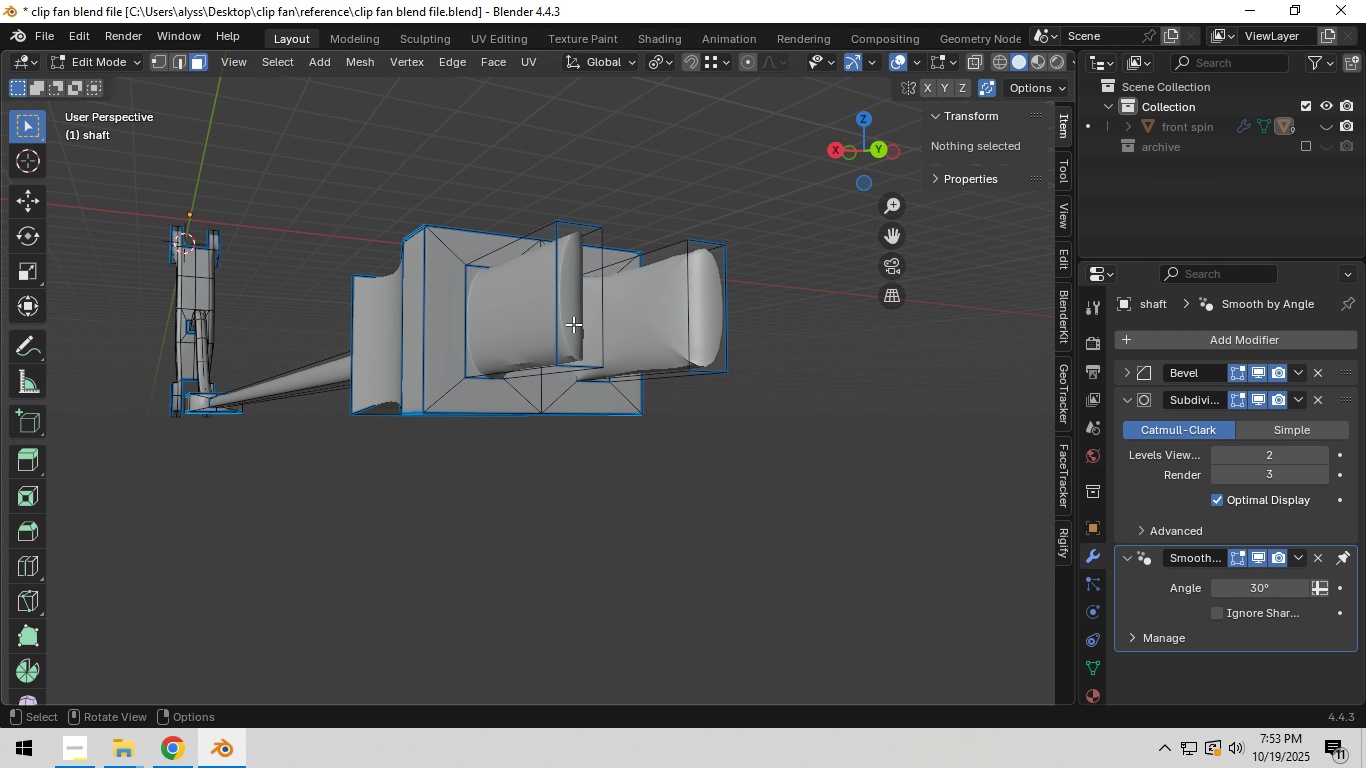 
left_click([597, 293])
 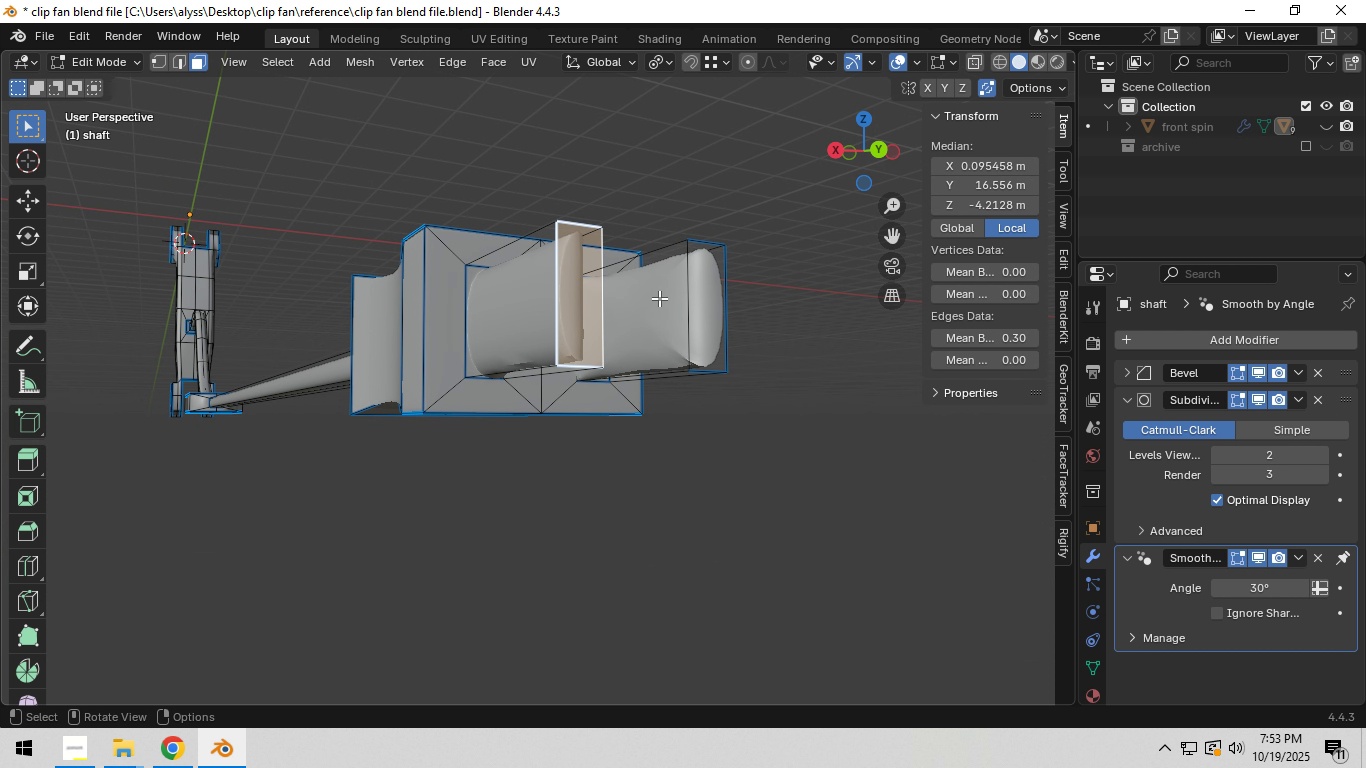 
key(Shift+ShiftLeft)
 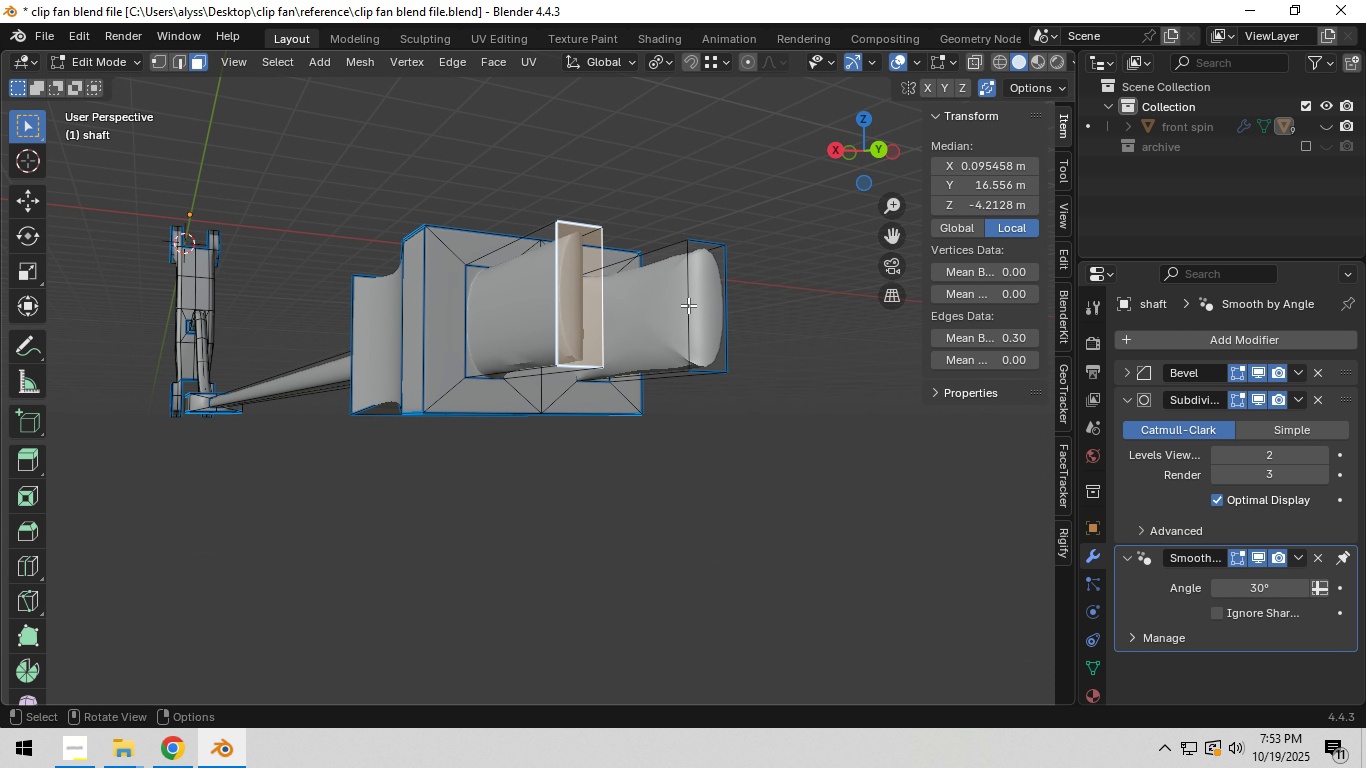 
hold_key(key=ShiftLeft, duration=1.52)
left_click([692, 306])
 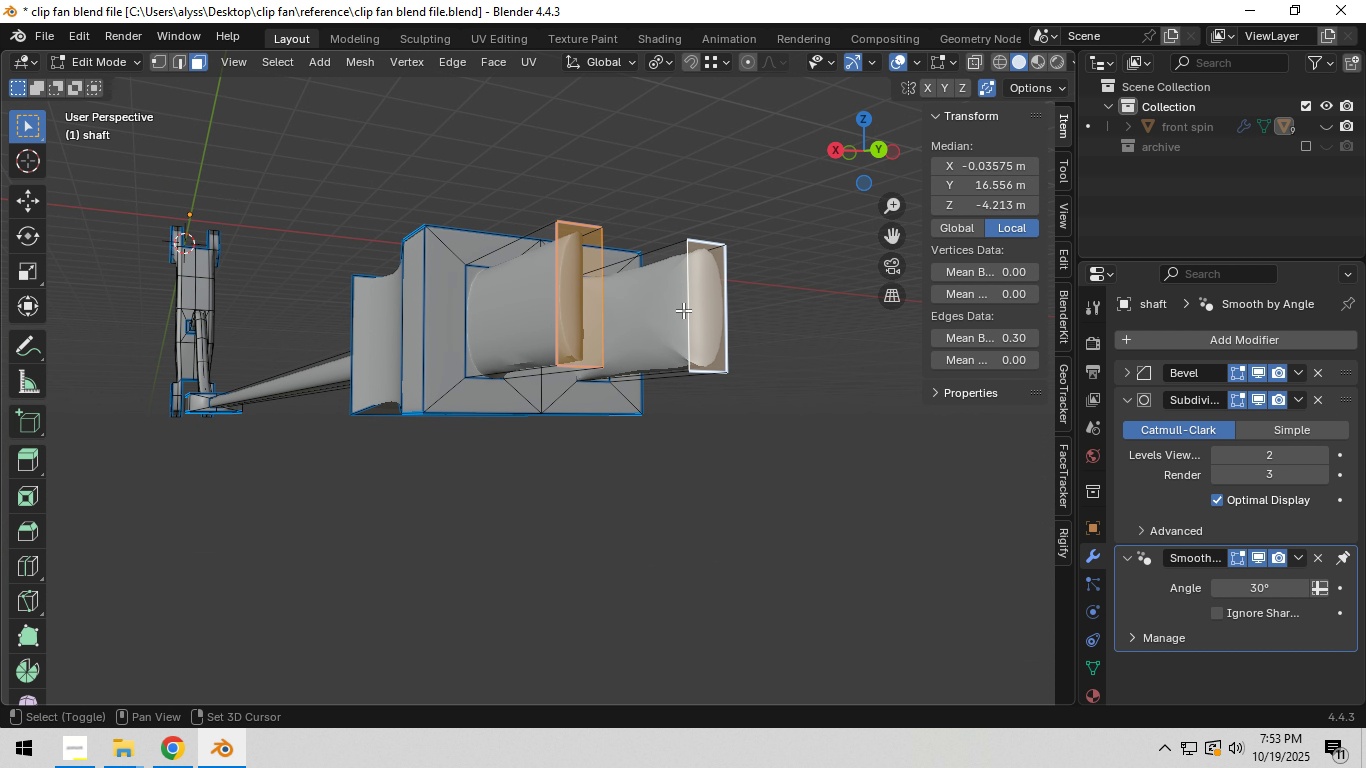 
hold_key(key=ShiftLeft, duration=1.78)
left_click([679, 313])
 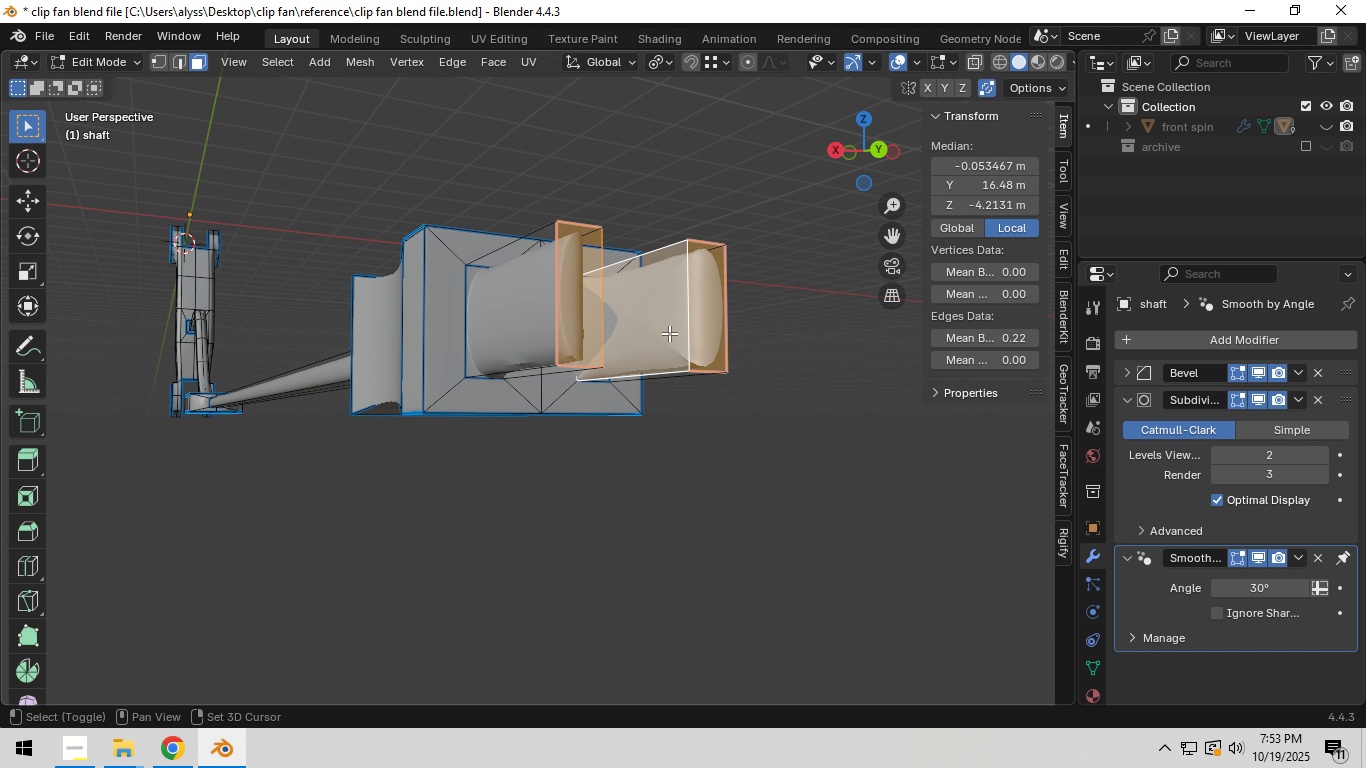 
hold_key(key=AltLeft, duration=0.9)
left_click([668, 337])
 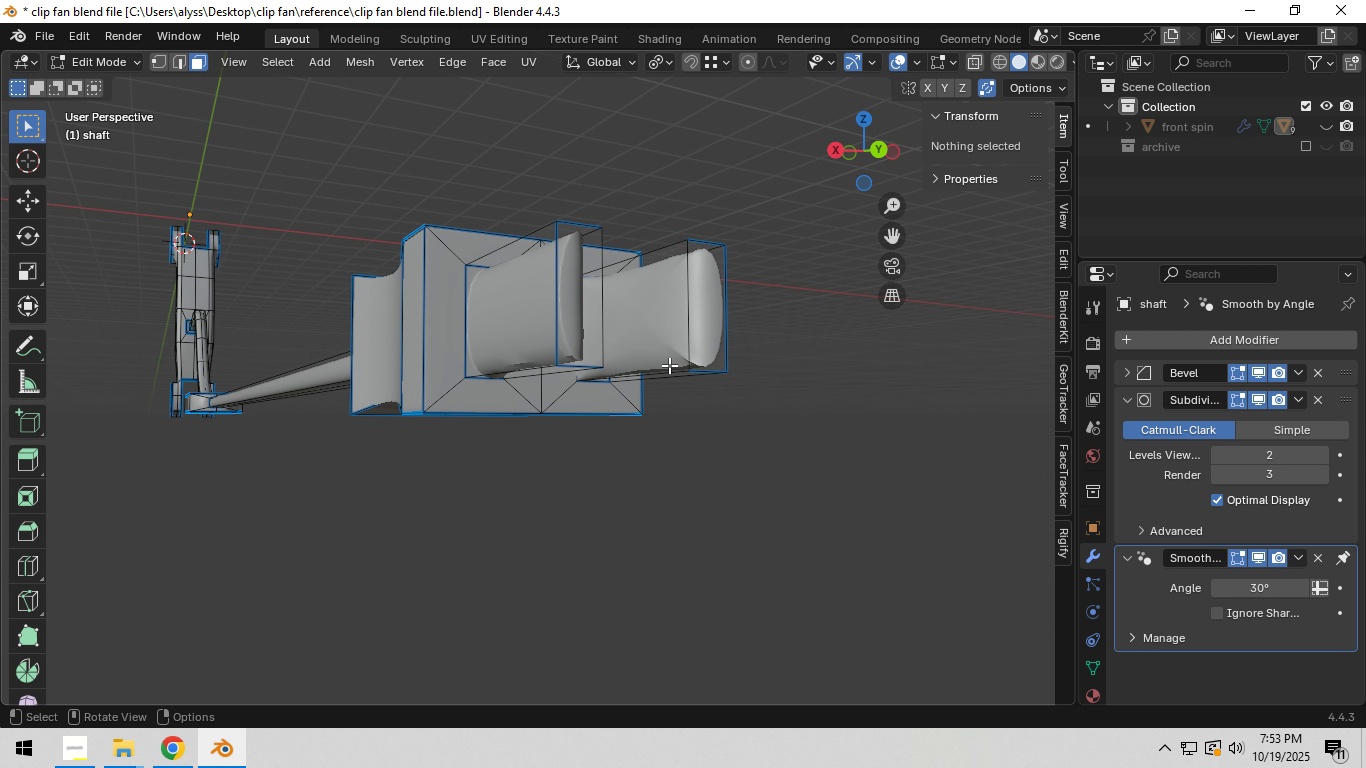 
hold_key(key=AltLeft, duration=1.25)
hold_key(key=ShiftLeft, duration=1.64)
left_click([669, 368])
 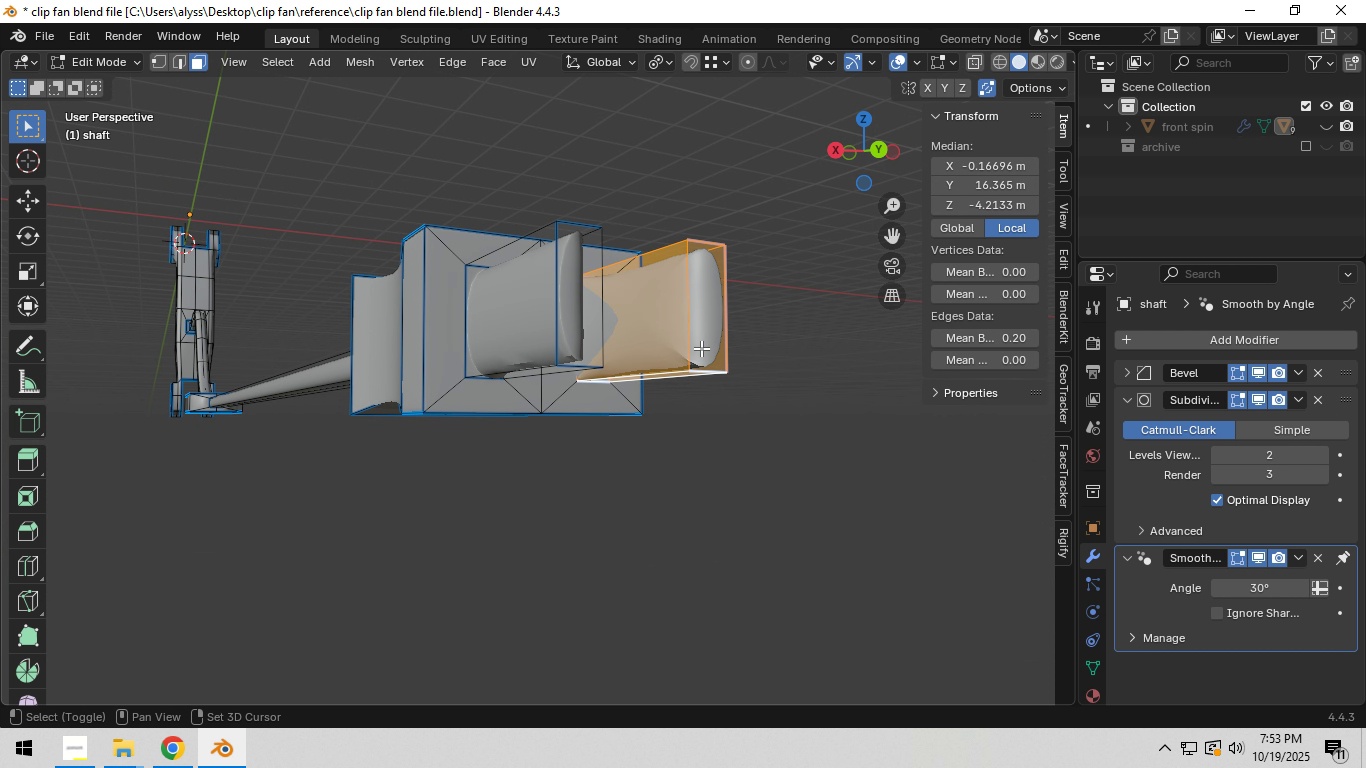 
left_click([701, 348])
 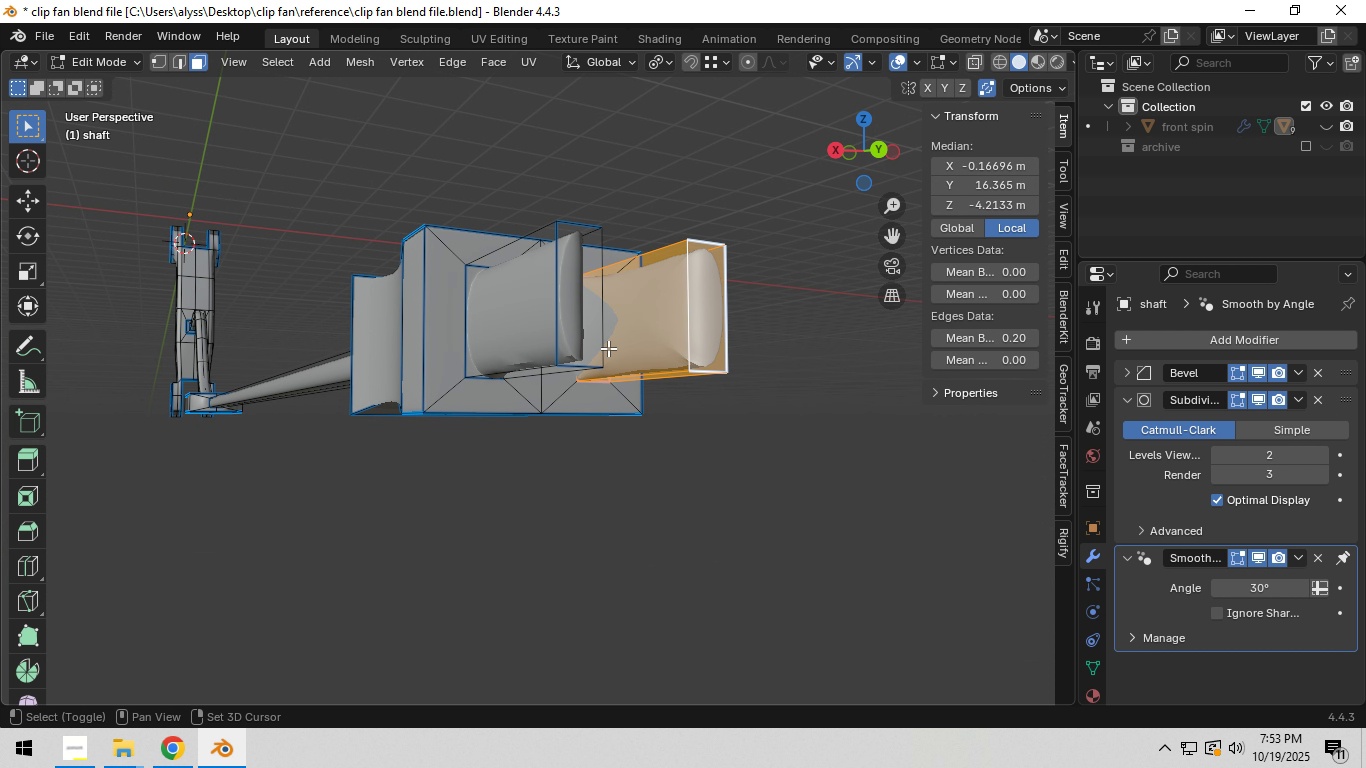 
hold_key(key=ShiftLeft, duration=0.55)
left_click([591, 348])
 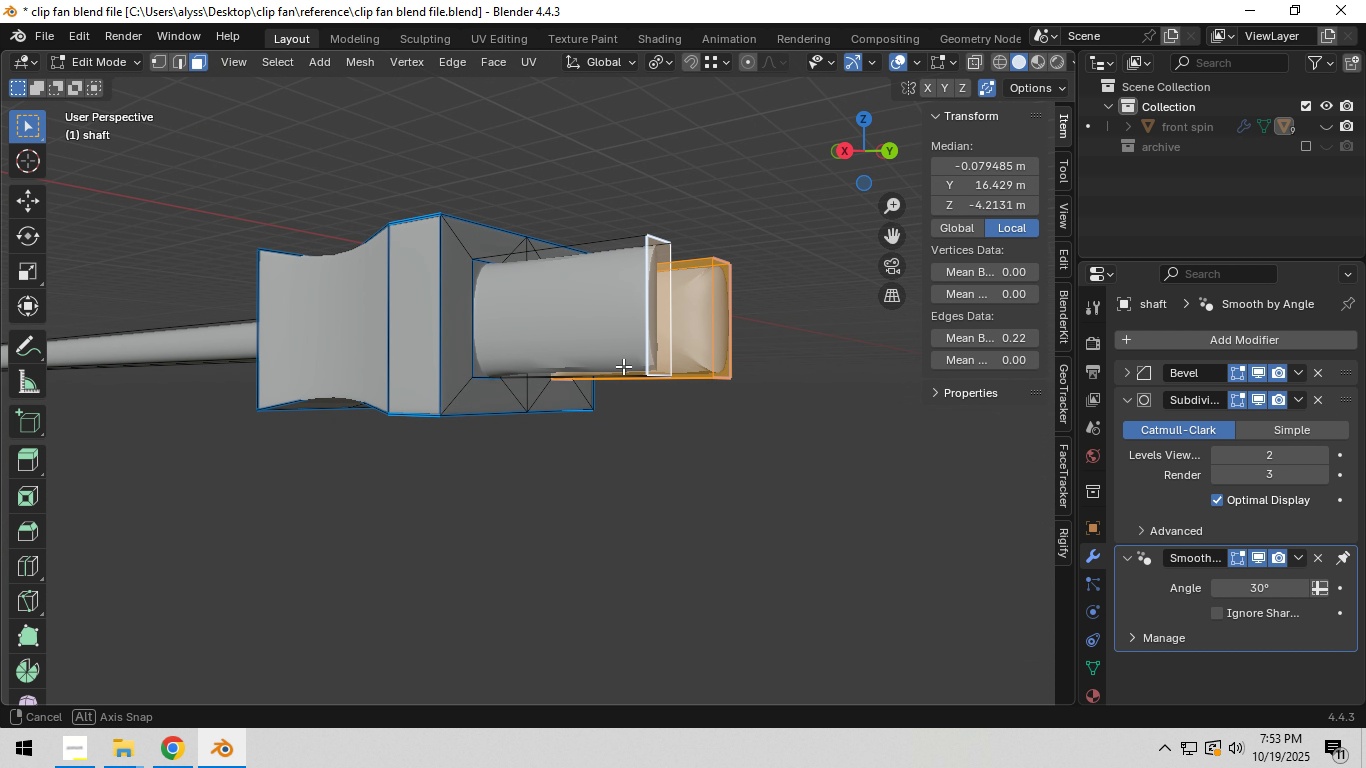 
hold_key(key=ShiftLeft, duration=0.81)
hold_key(key=AltLeft, duration=0.64)
left_click([613, 369])
 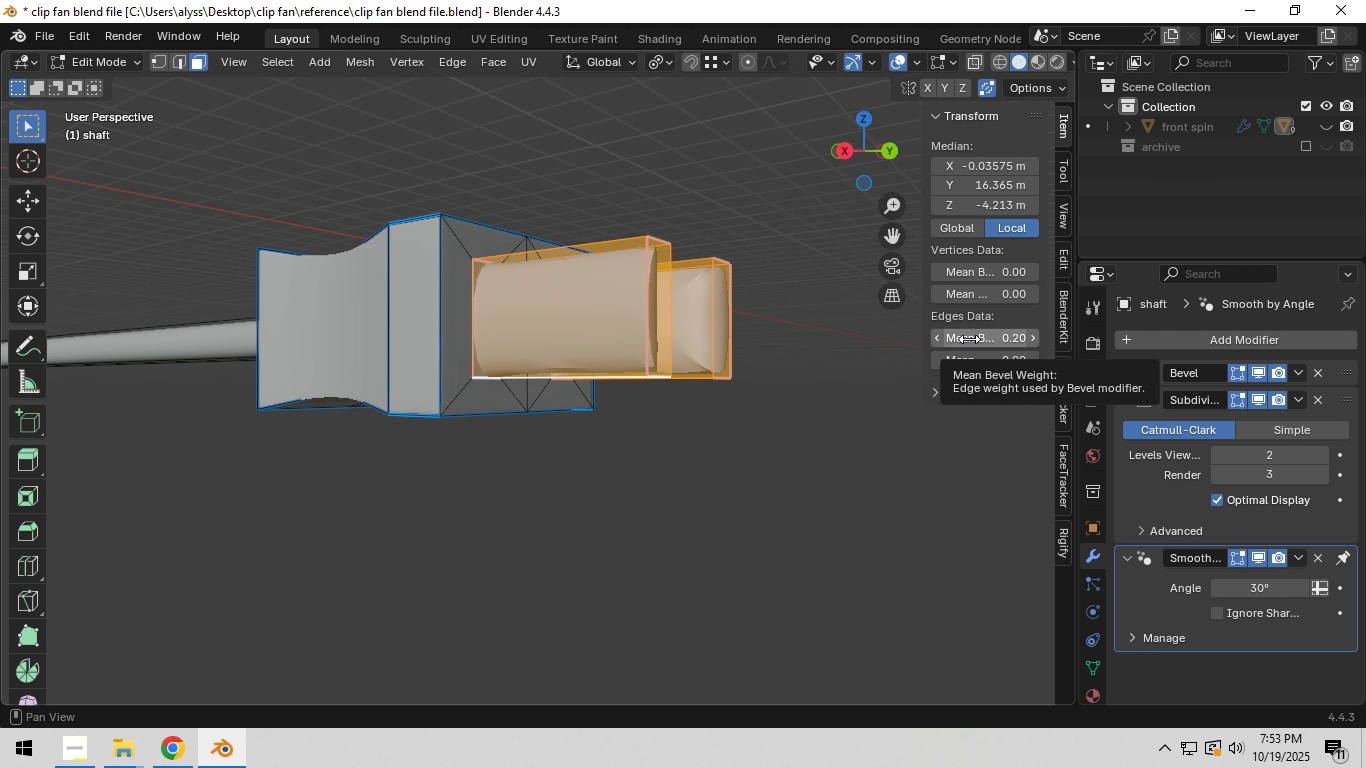 
left_click_drag(start_coordinate=[969, 339], to_coordinate=[1186, 348])
 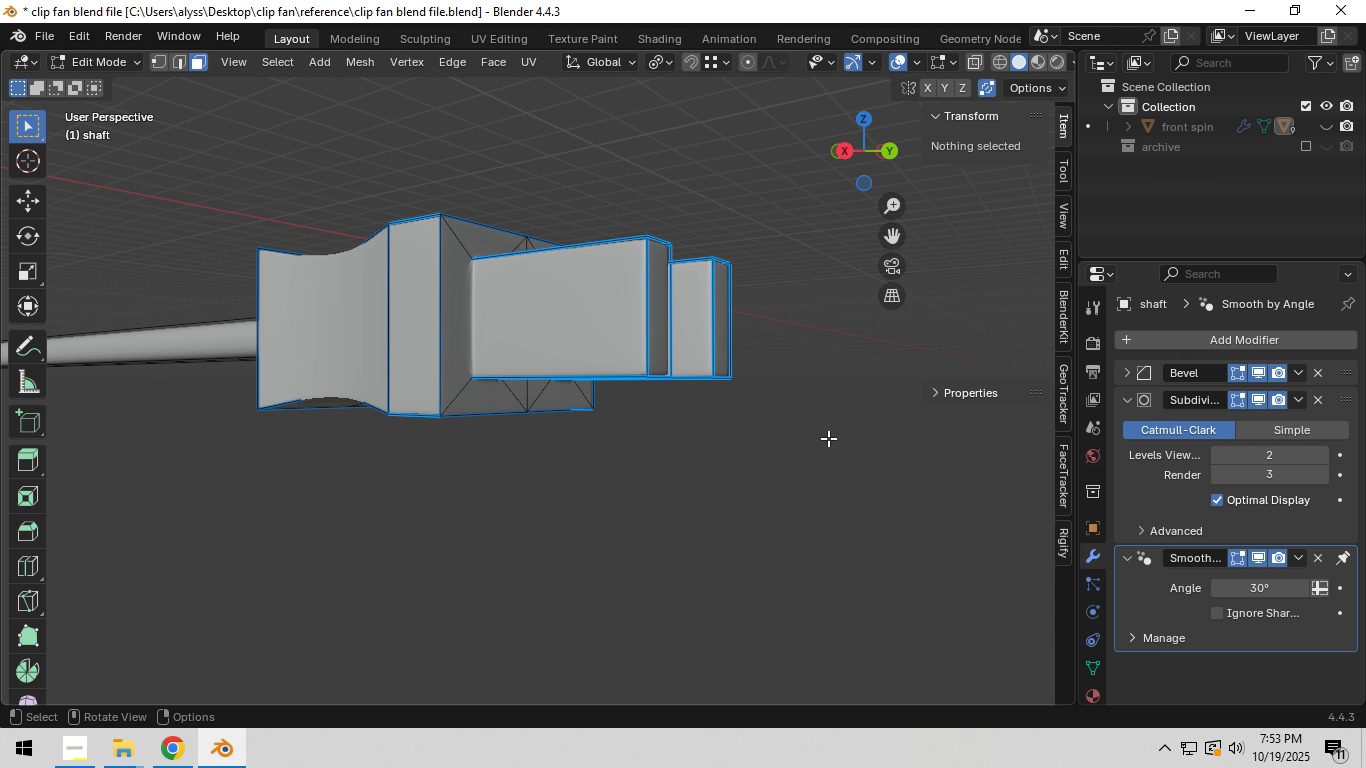 
left_click([828, 438])
 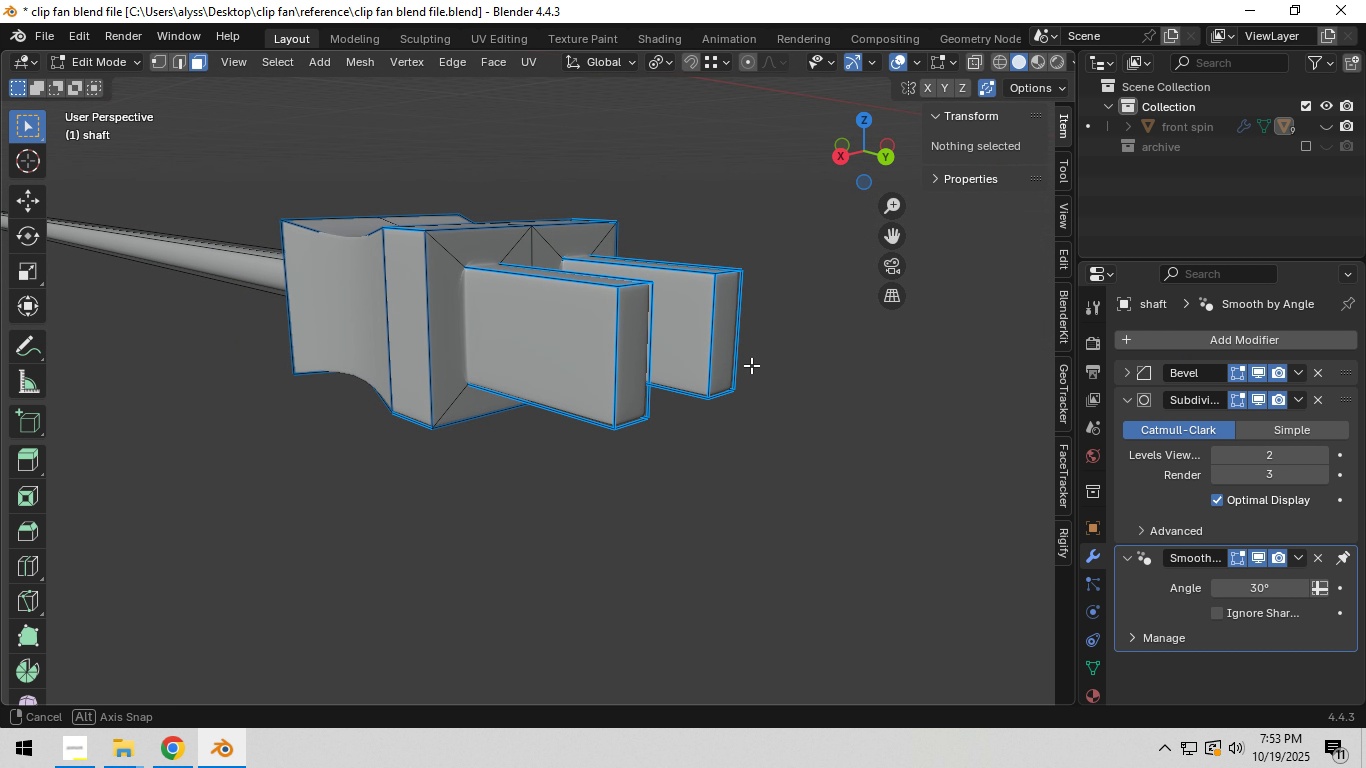 
scroll: coordinate [732, 377], scroll_direction: up, amount: 1.0
 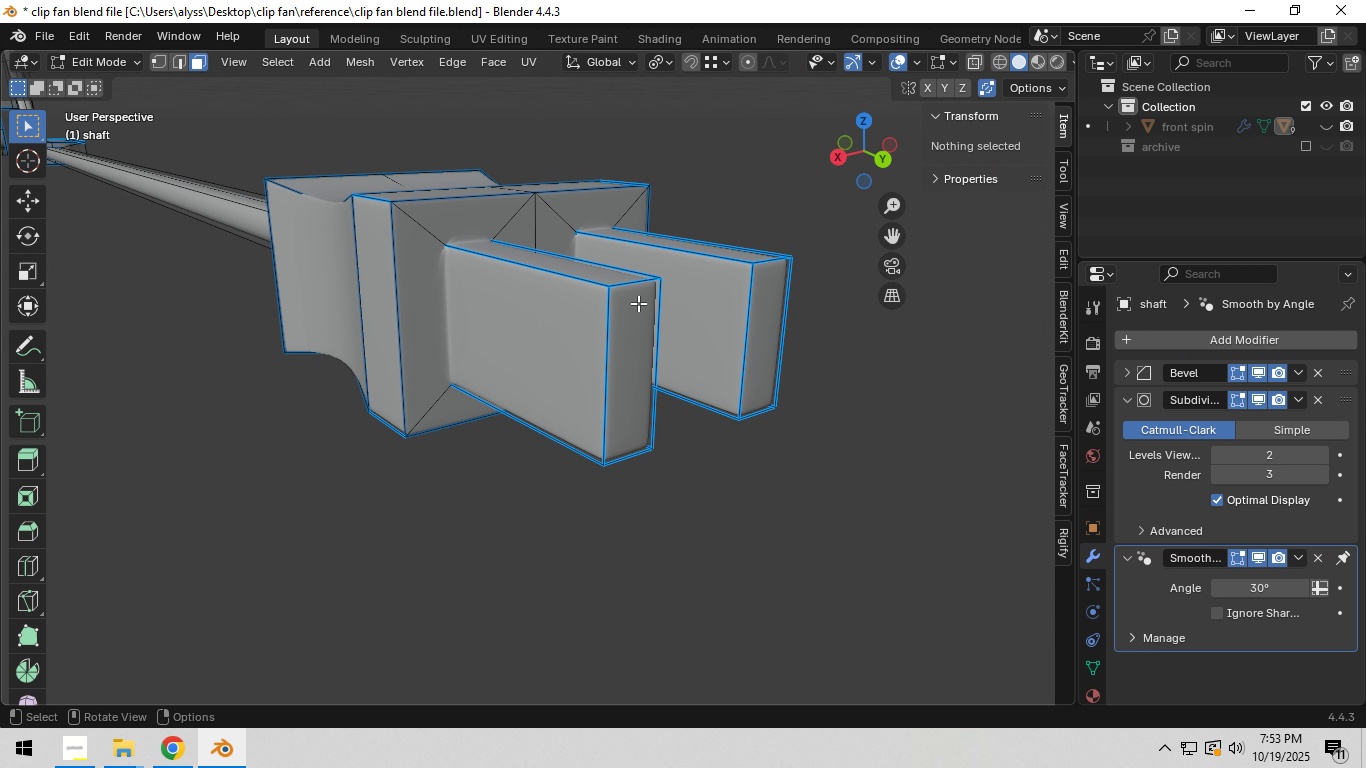 
left_click([632, 291])
 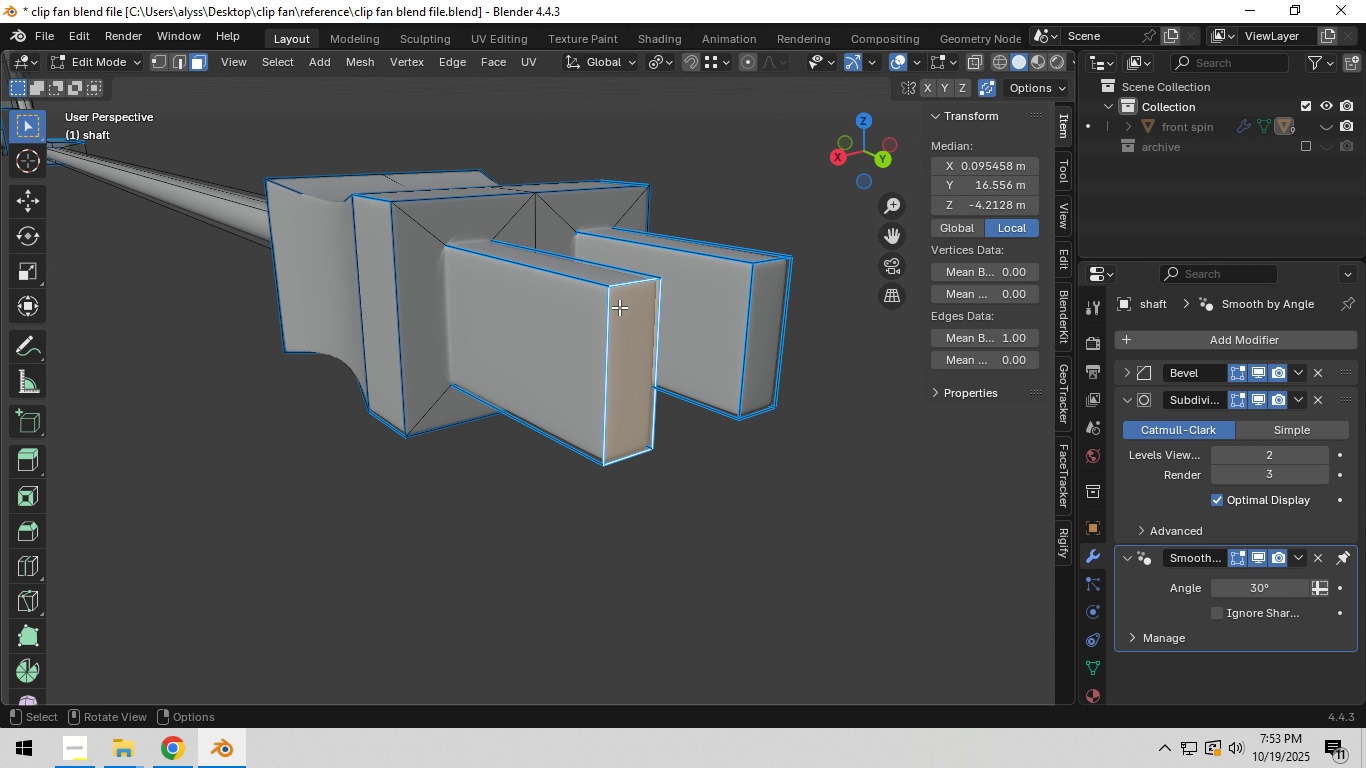 
key(2)
 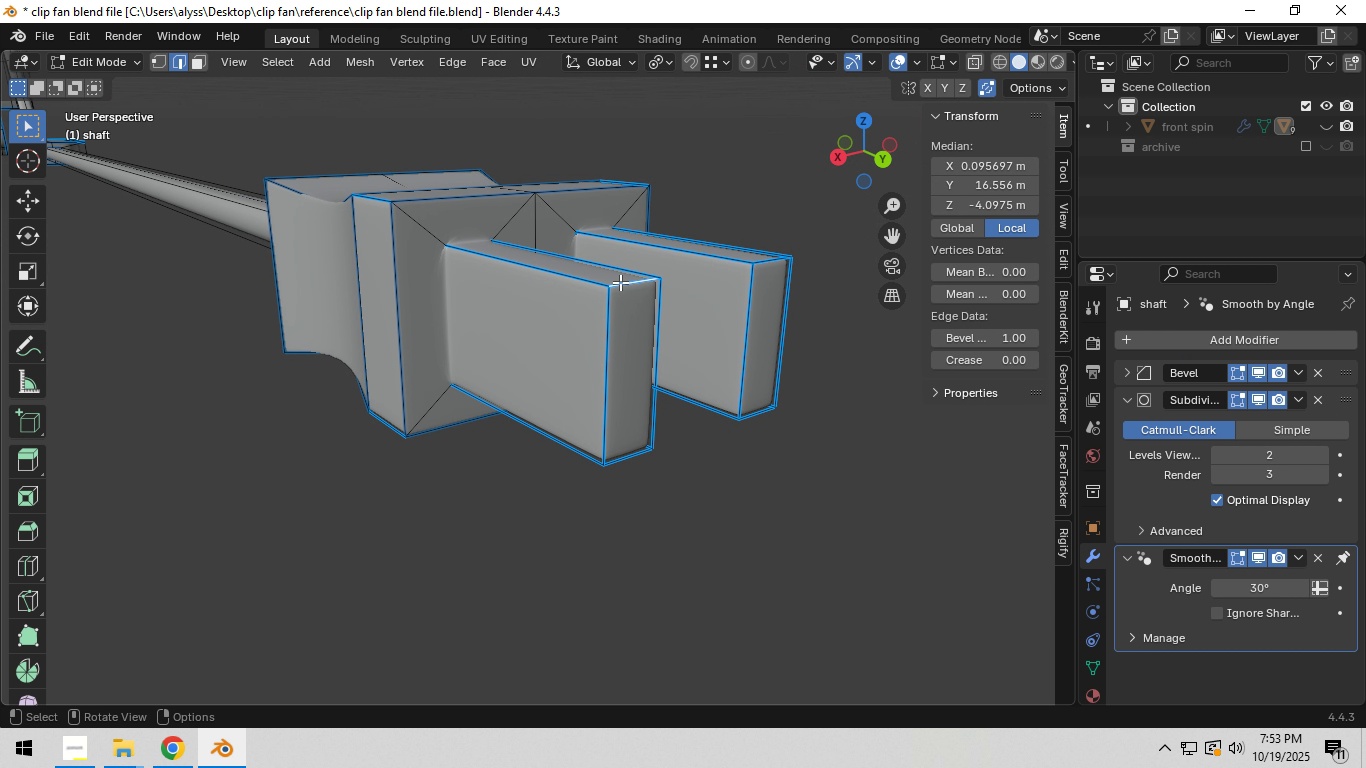 
left_click([618, 282])
 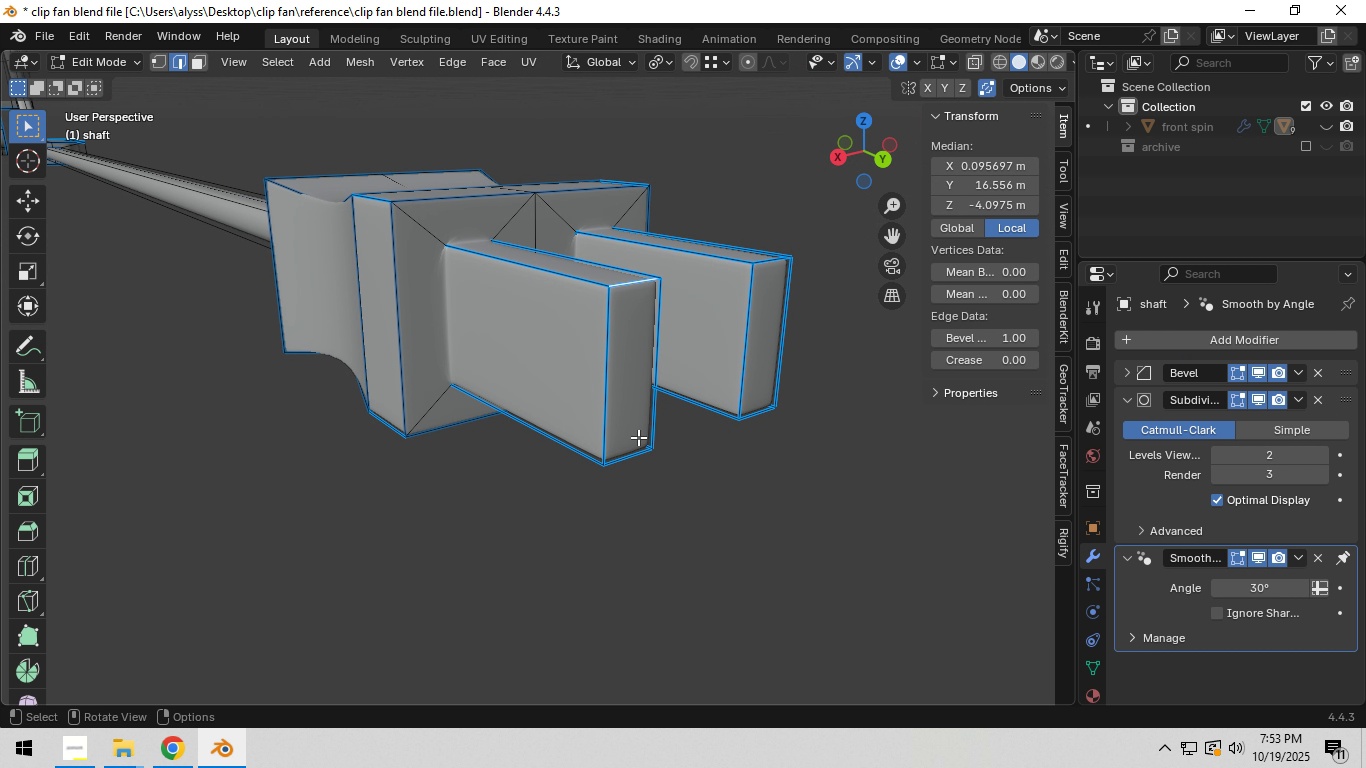 
hold_key(key=ShiftLeft, duration=1.53)
left_click([629, 461])
 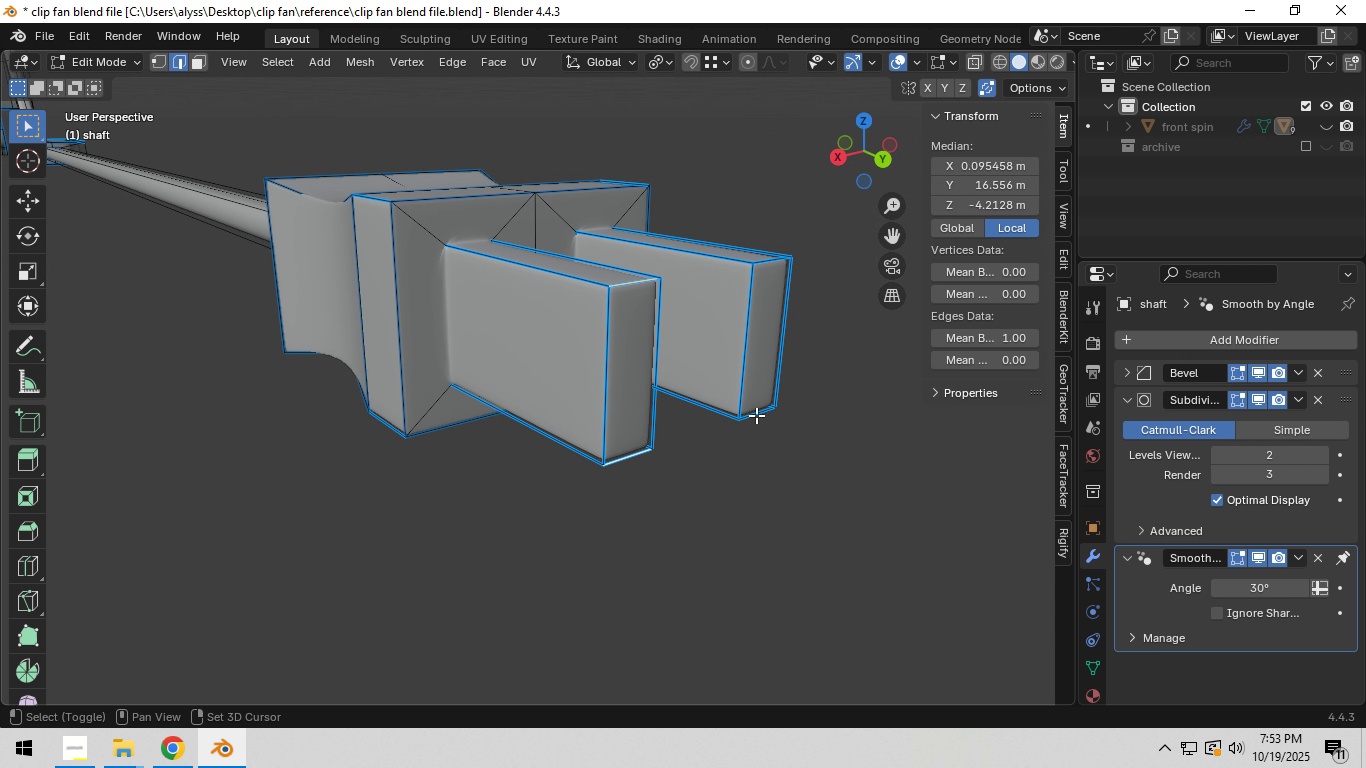 
left_click([757, 415])
 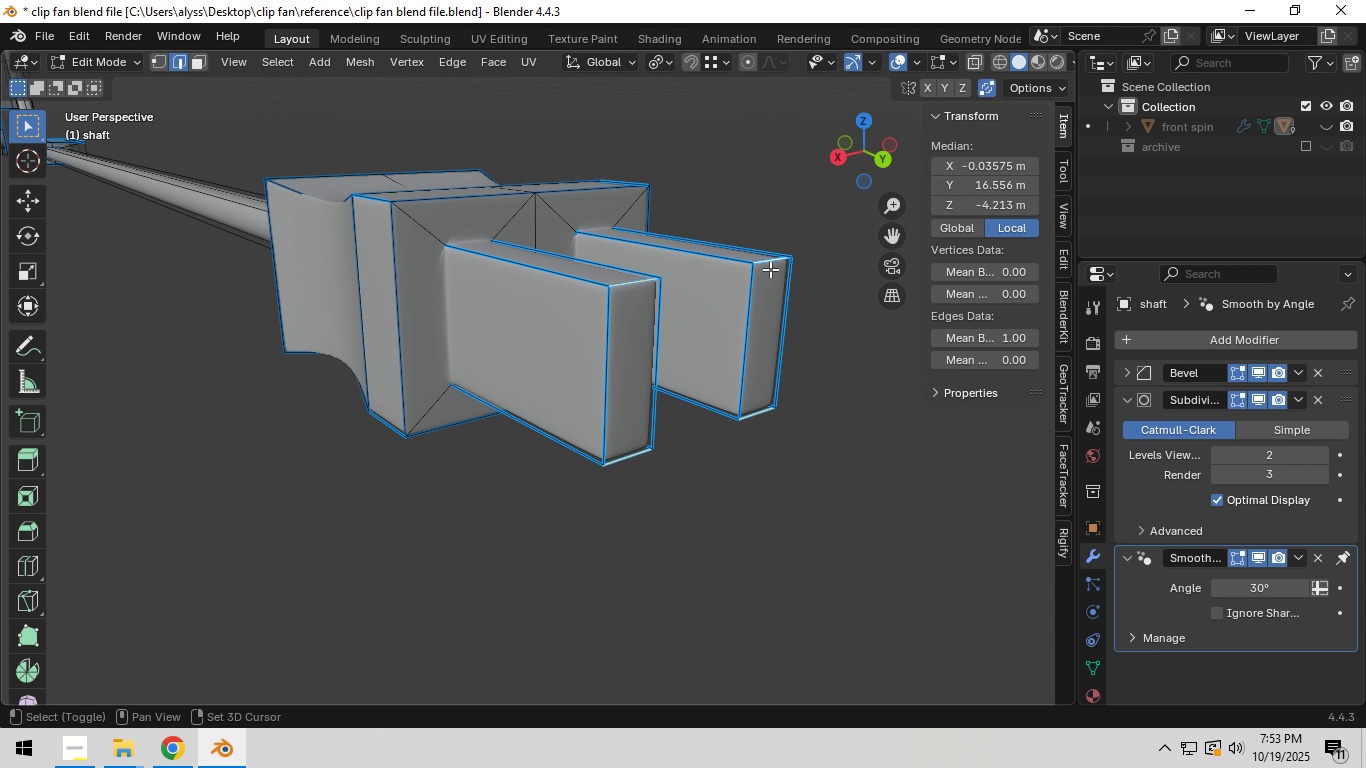 
hold_key(key=ShiftLeft, duration=0.36)
left_click([770, 269])
 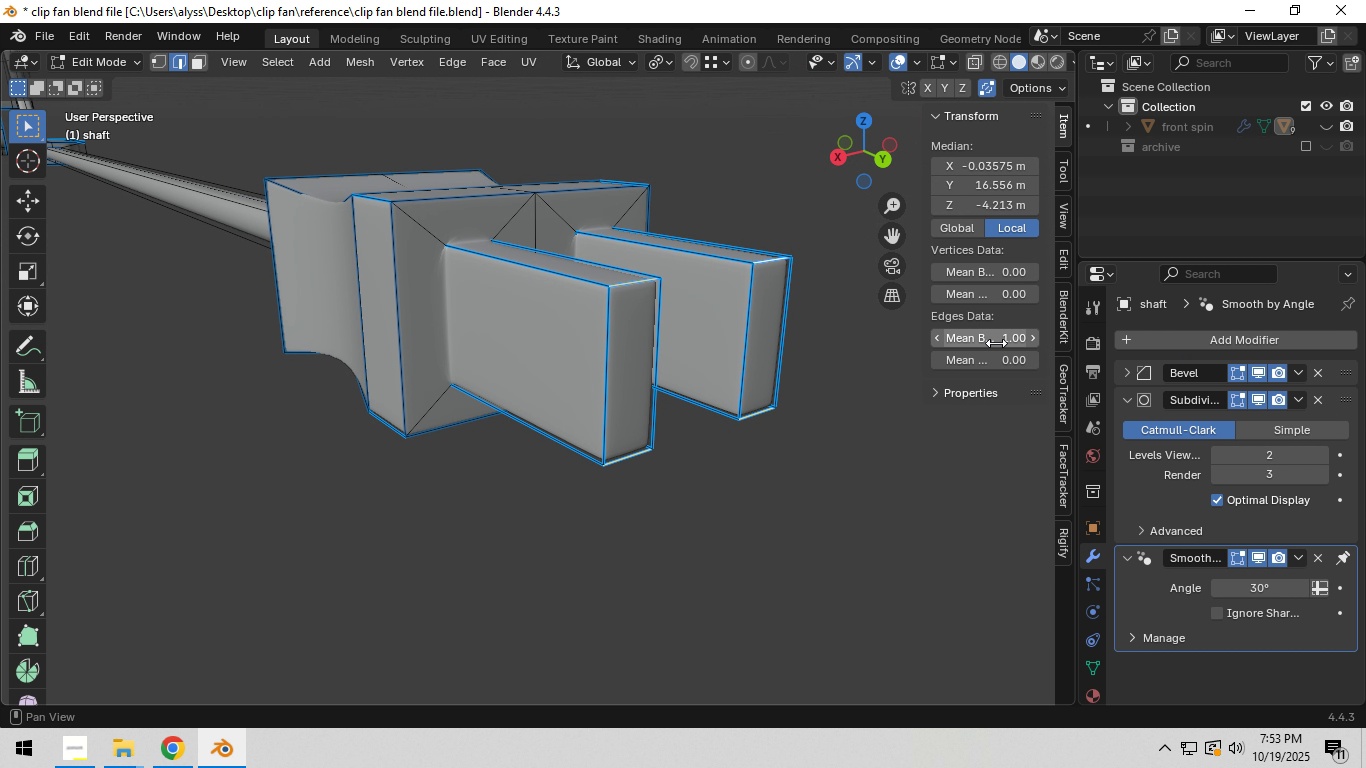 
left_click_drag(start_coordinate=[996, 342], to_coordinate=[751, 374])
 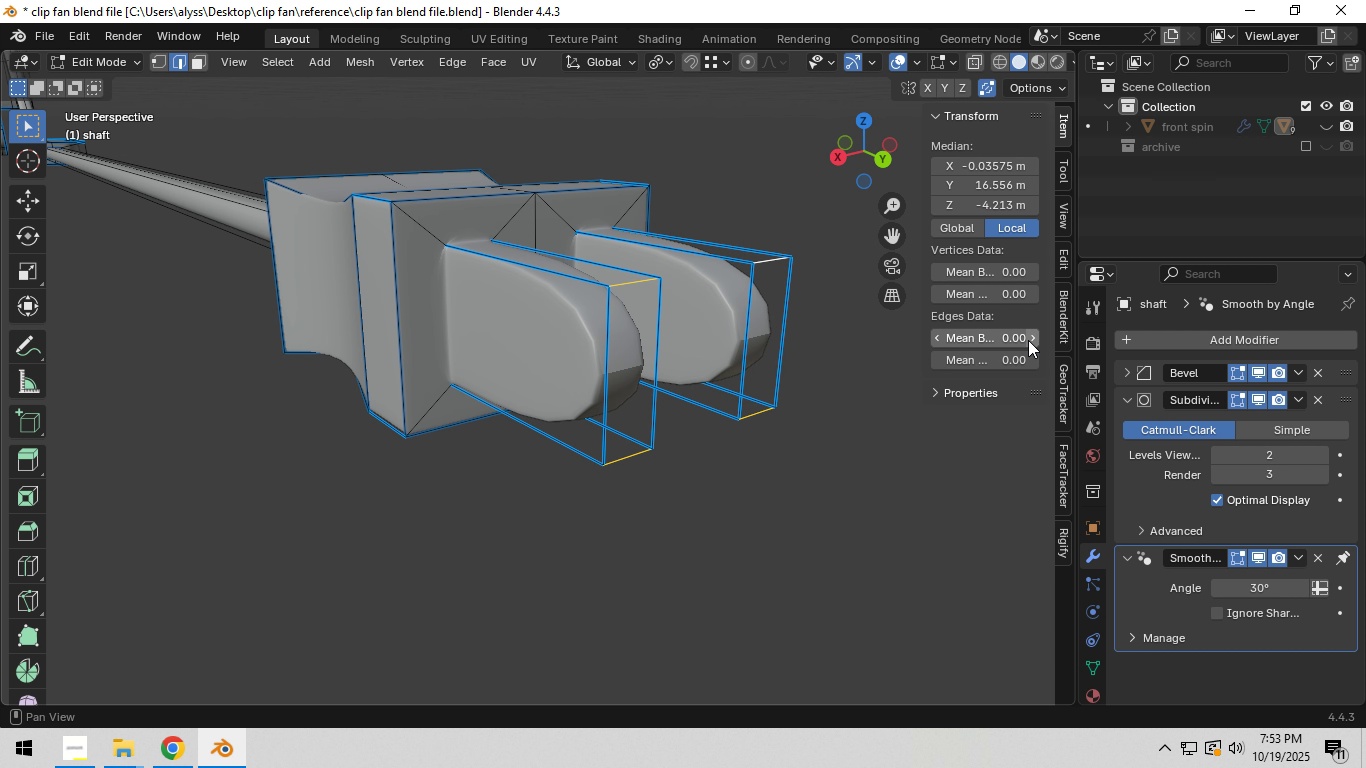 
left_click([1030, 339])
 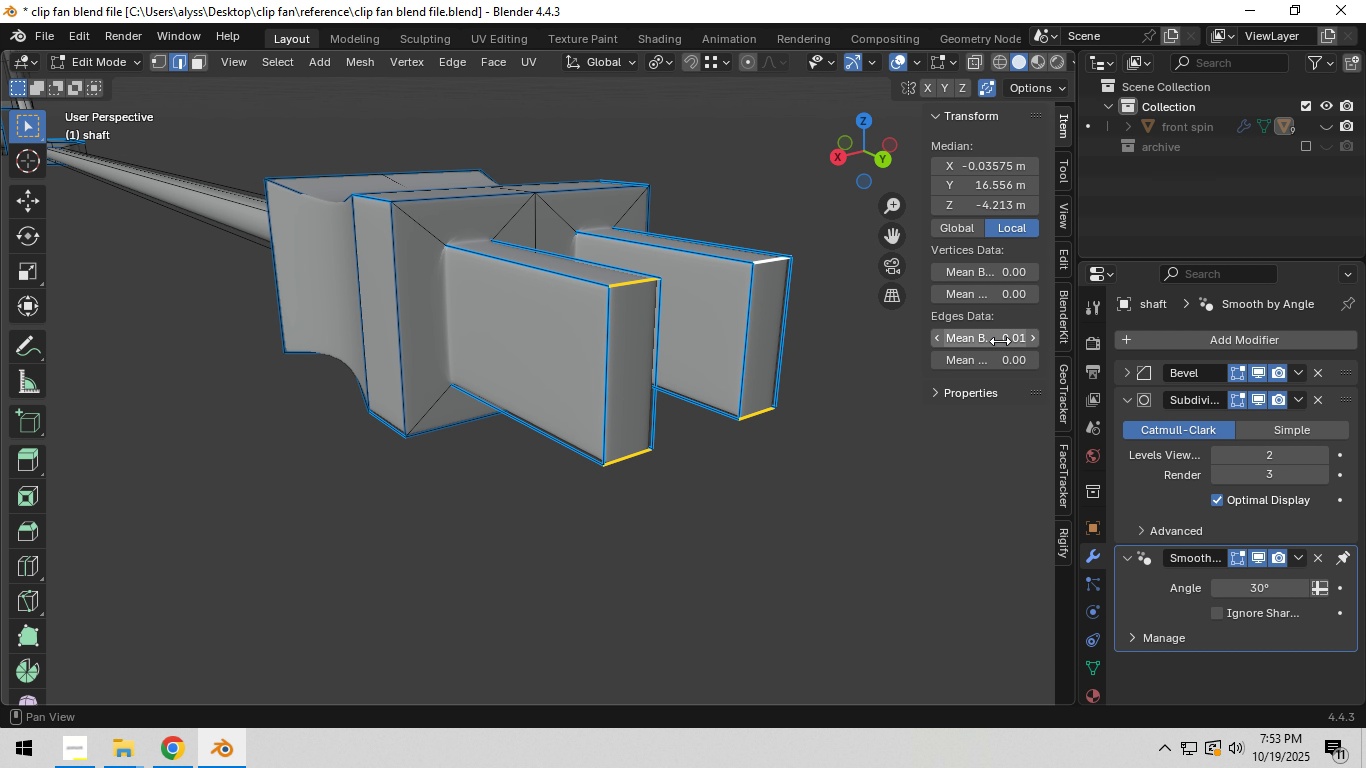 
left_click_drag(start_coordinate=[994, 341], to_coordinate=[295, 369])
 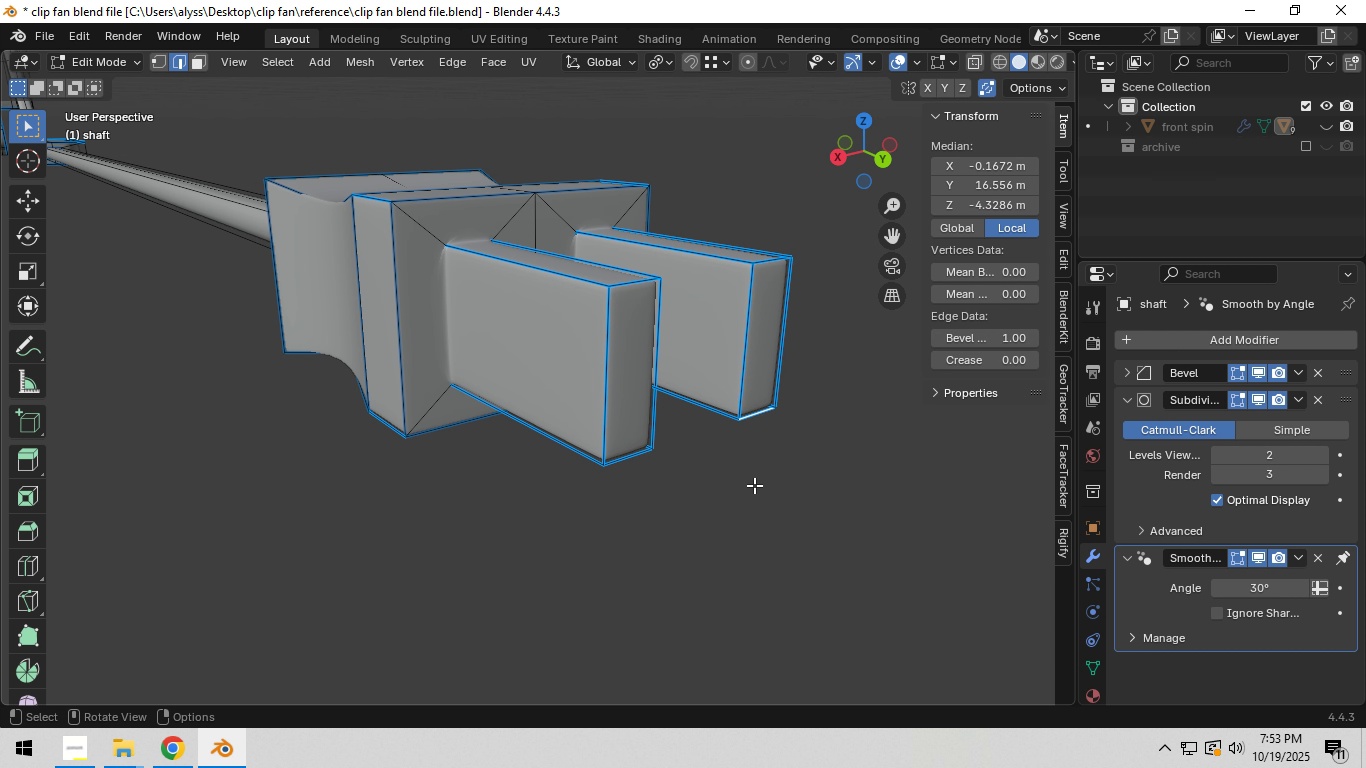 
left_click([754, 485])
 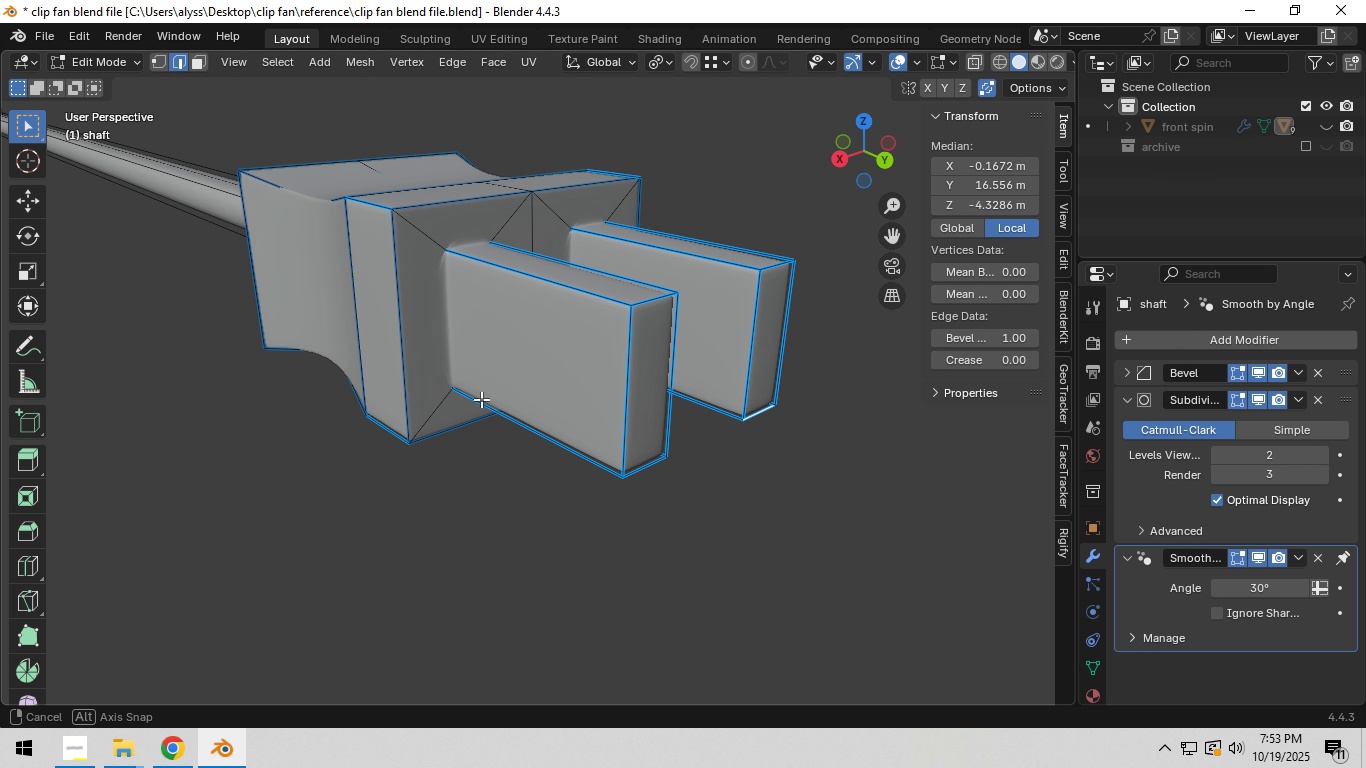 
scroll: coordinate [506, 406], scroll_direction: down, amount: 3.0
 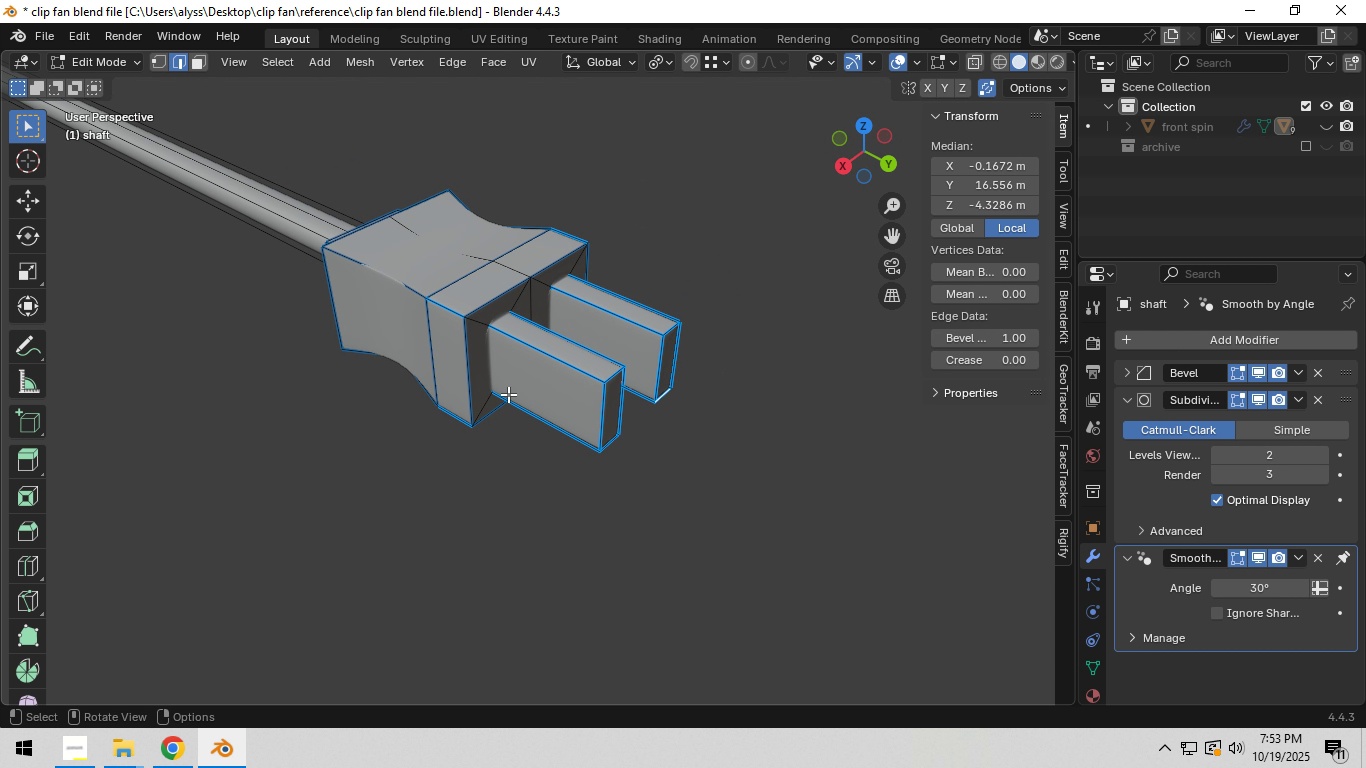 
scroll: coordinate [508, 394], scroll_direction: up, amount: 3.0
 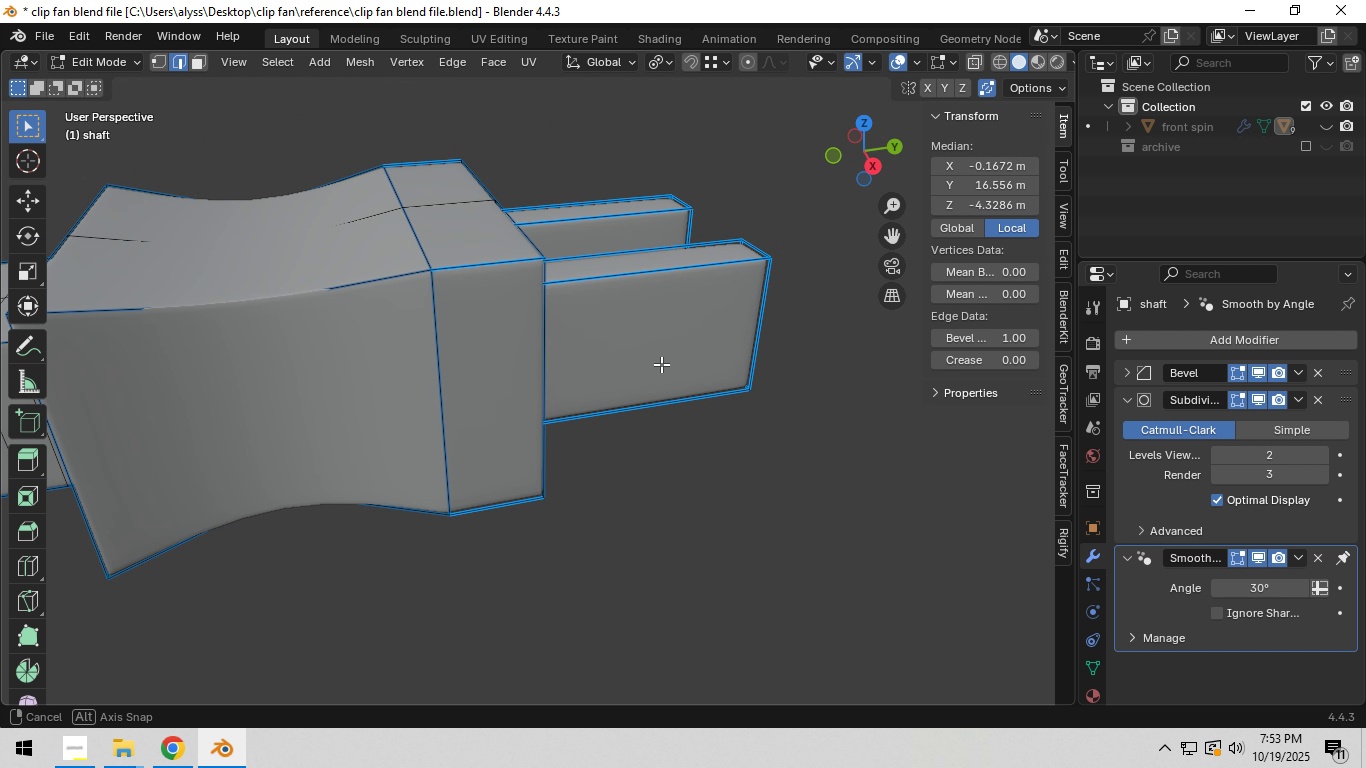 
scroll: coordinate [651, 365], scroll_direction: down, amount: 2.0
 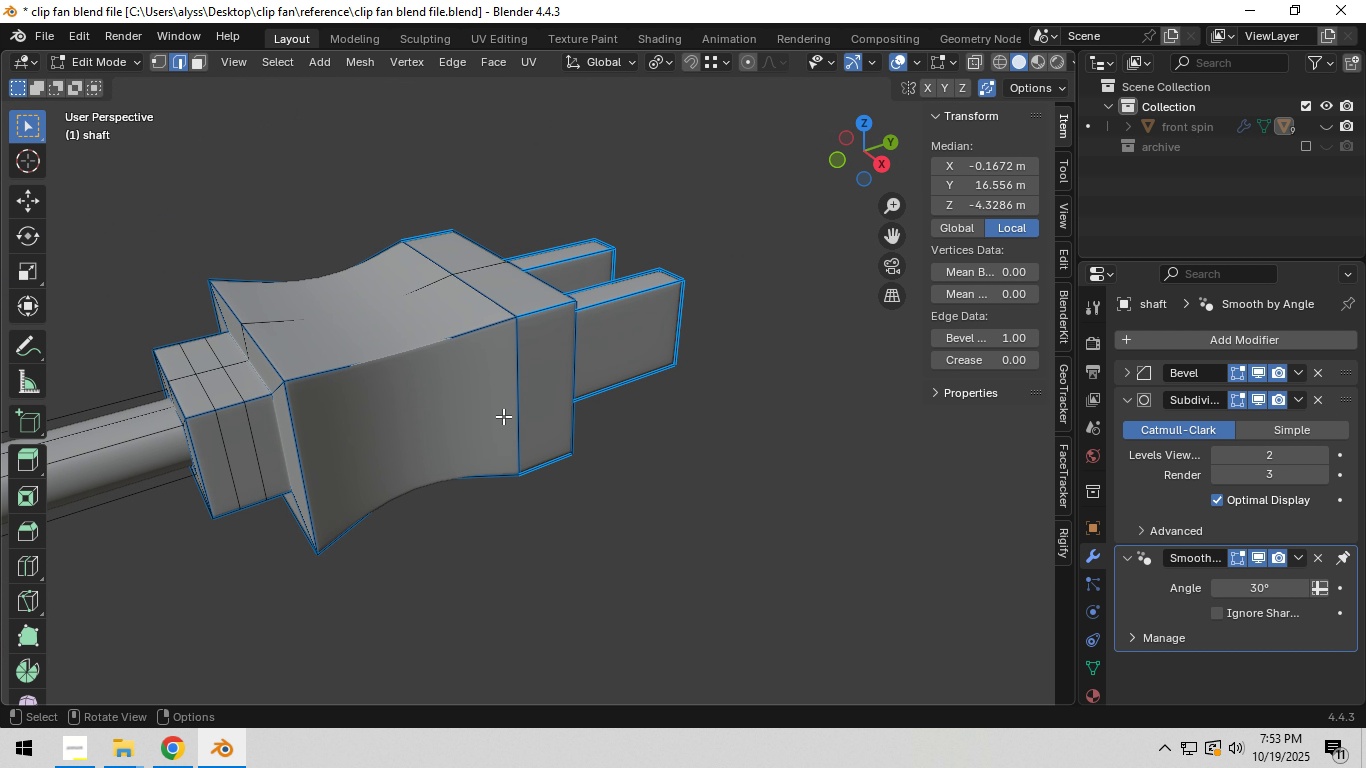 
wait(6.11)
 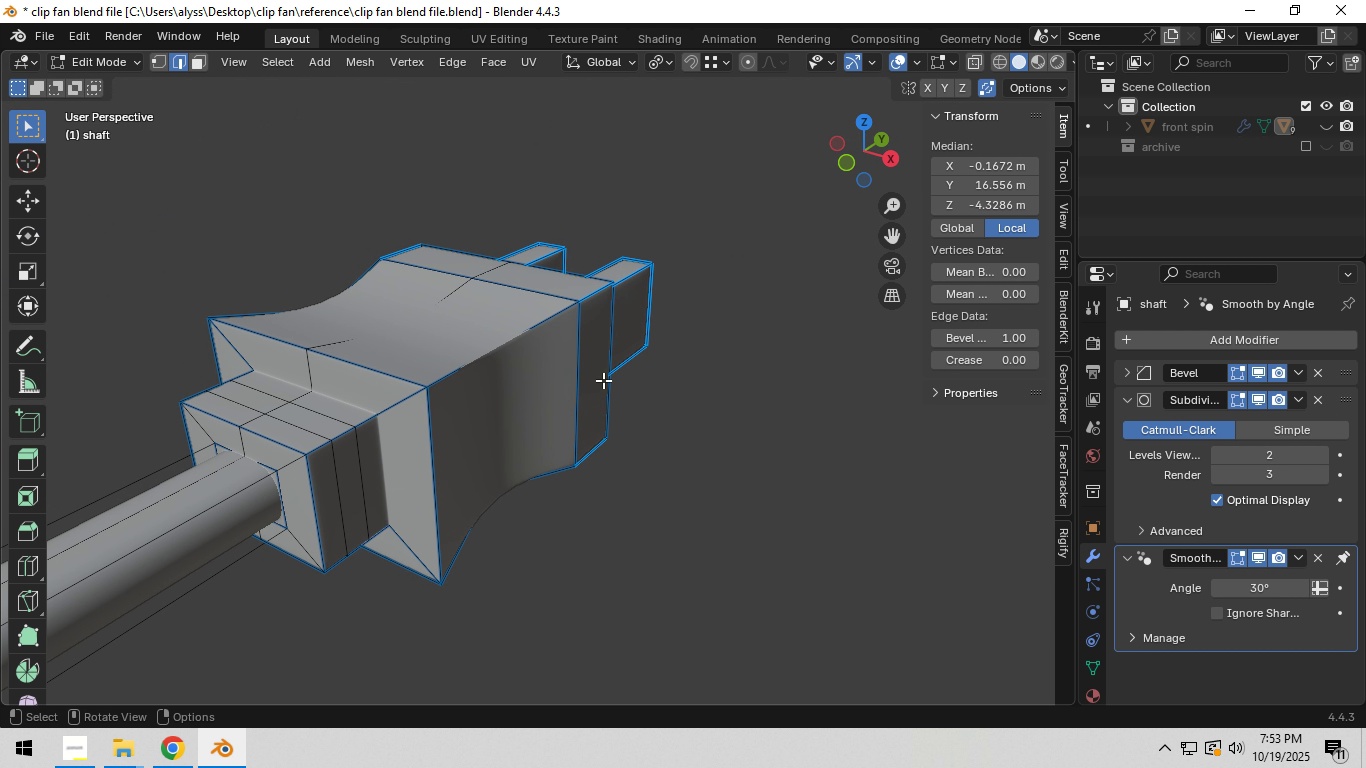 
key(Tab)
 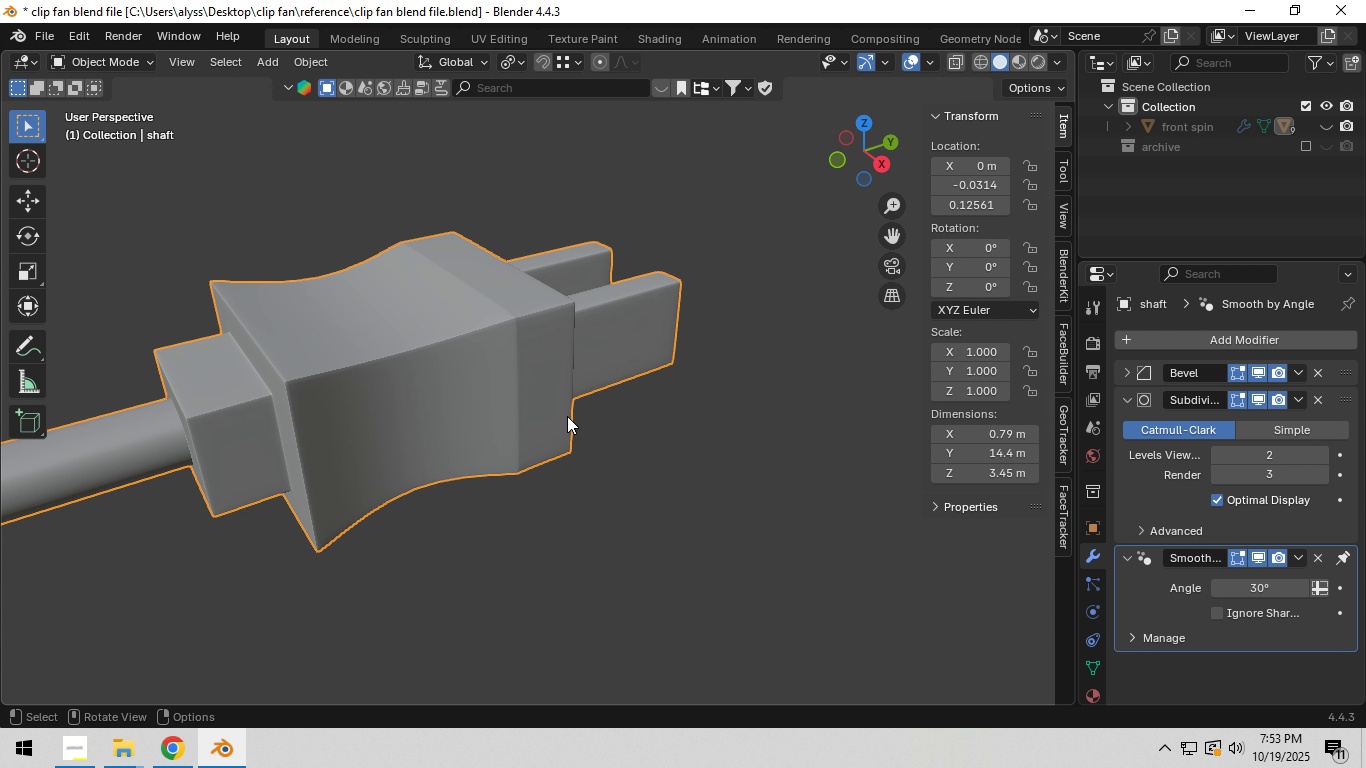 
scroll: coordinate [571, 417], scroll_direction: down, amount: 4.0
 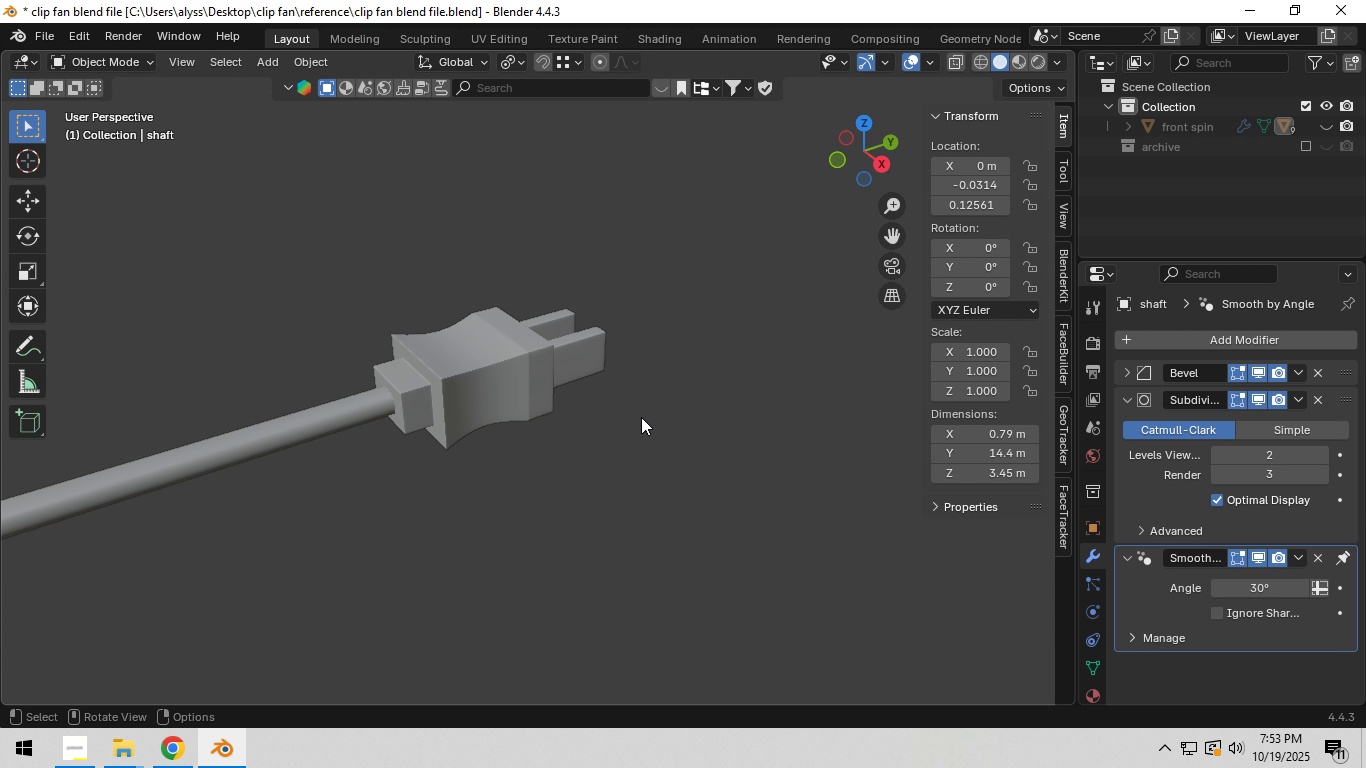 
left_click([641, 417])
 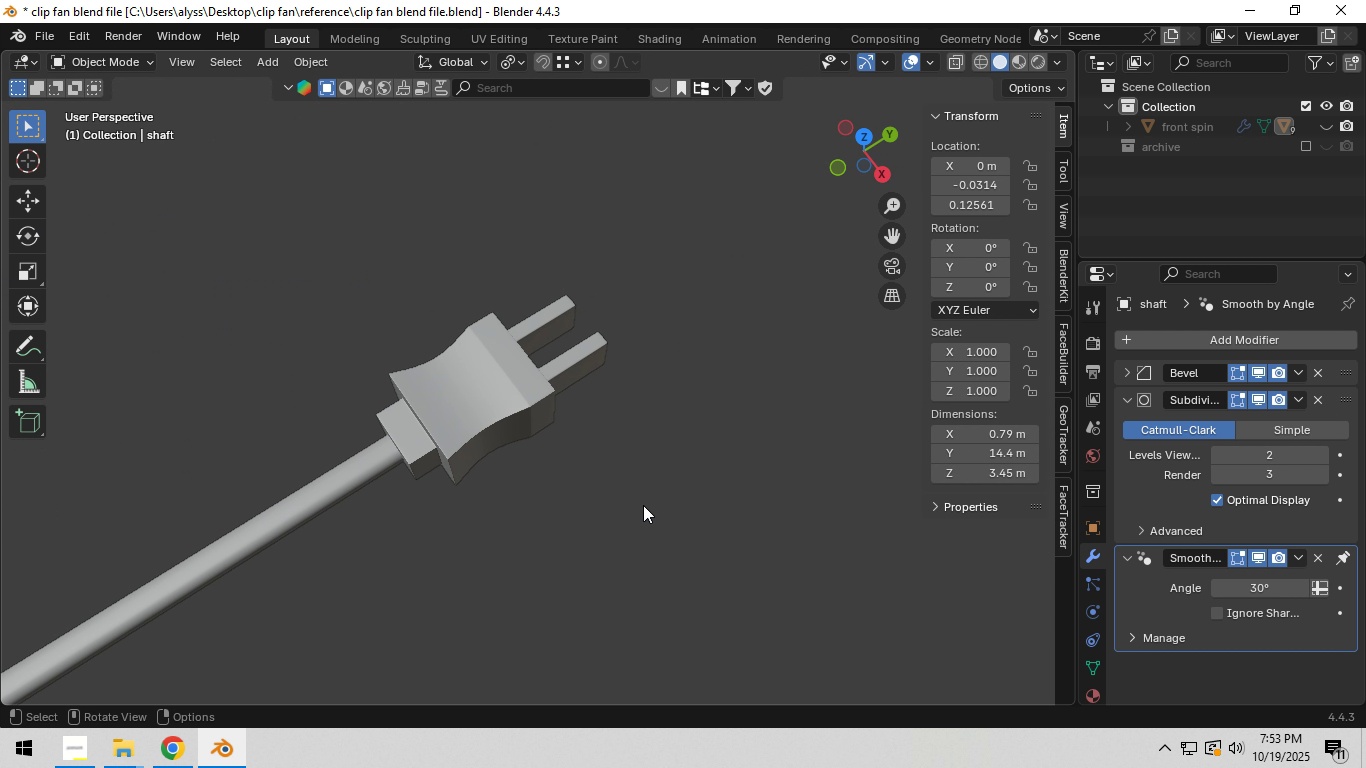 
scroll: coordinate [643, 504], scroll_direction: down, amount: 4.0
 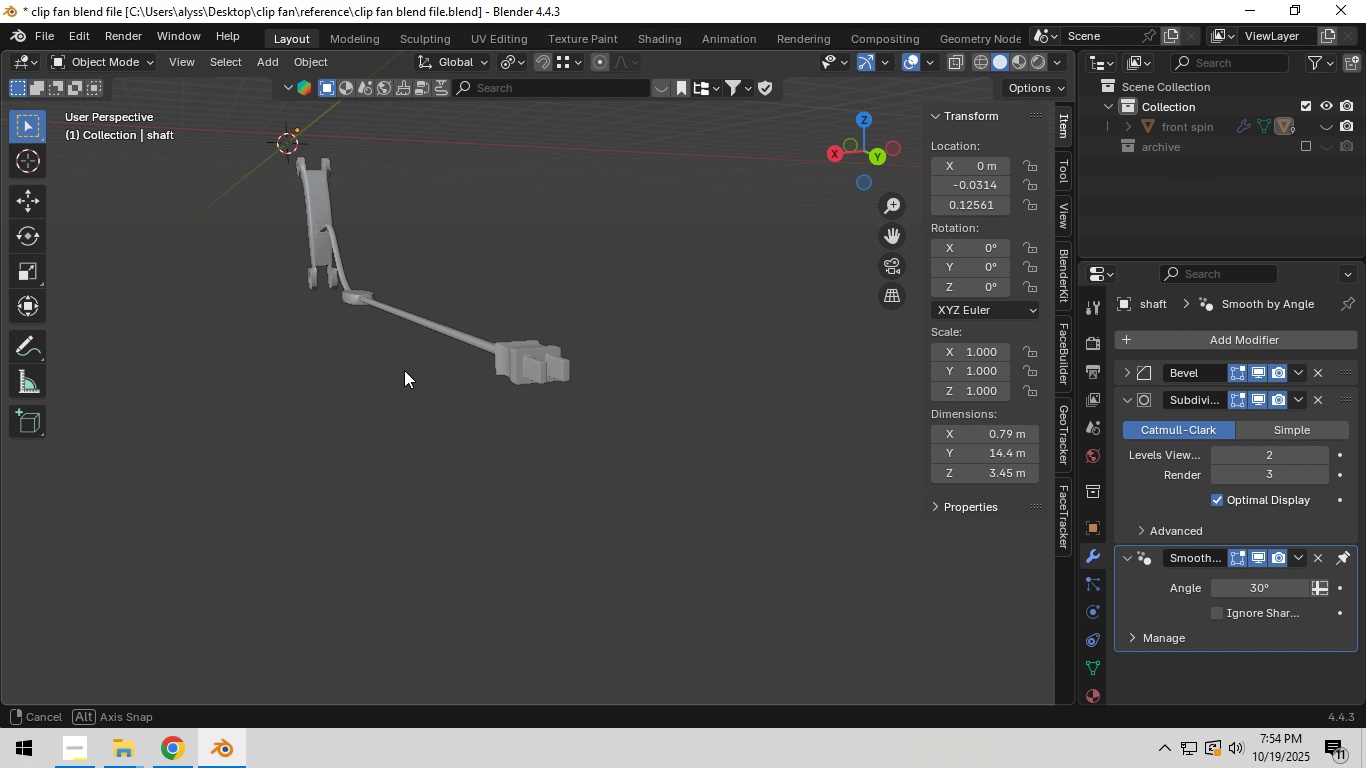 
scroll: coordinate [537, 395], scroll_direction: up, amount: 9.0
 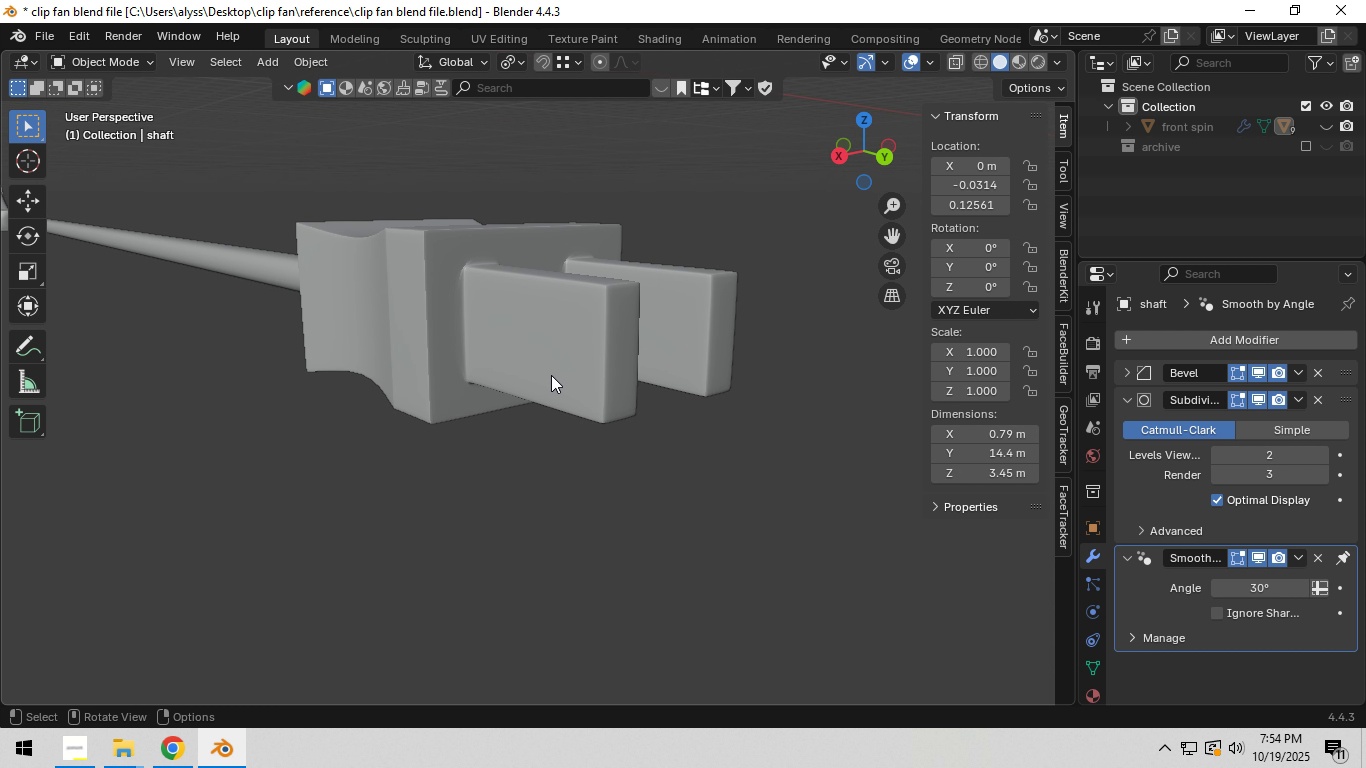 
left_click([551, 375])
 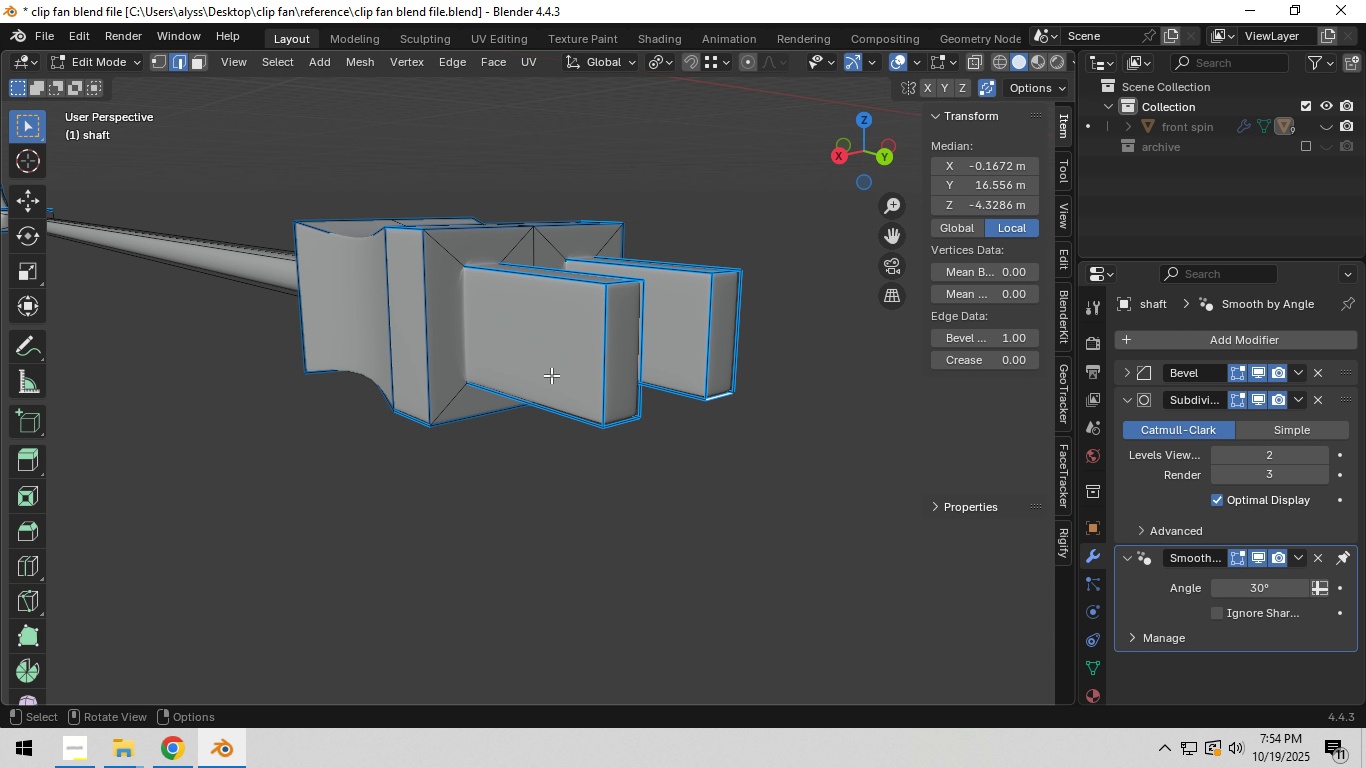 
key(Tab)
 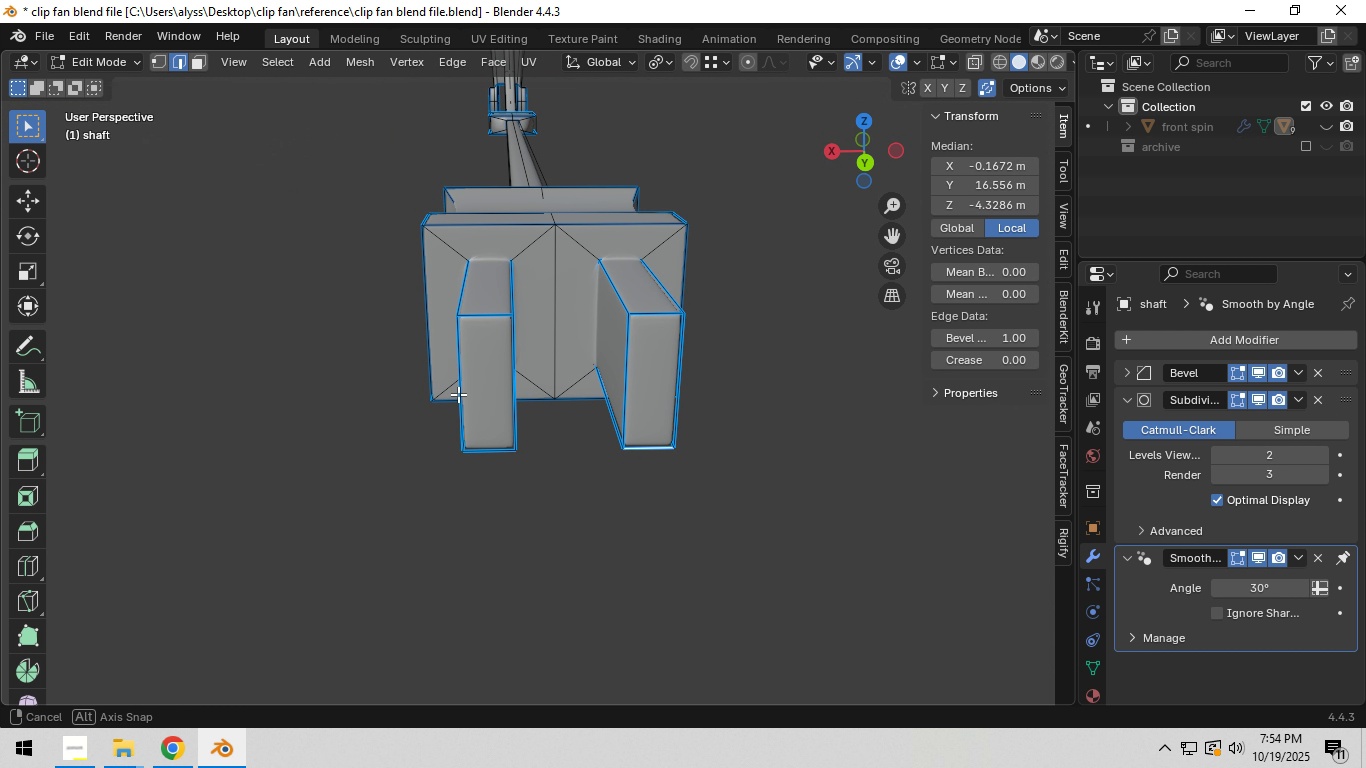 
scroll: coordinate [458, 394], scroll_direction: up, amount: 1.0
 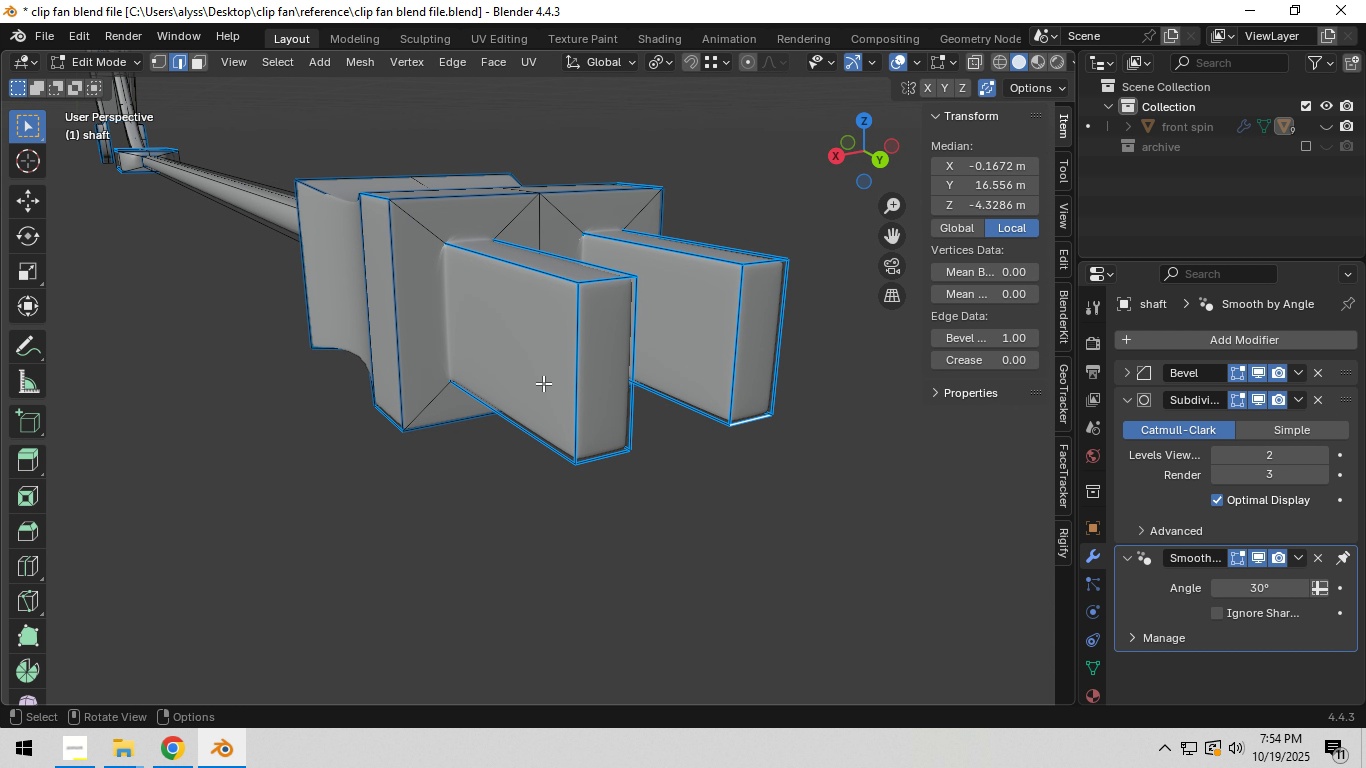 
left_click([549, 380])
 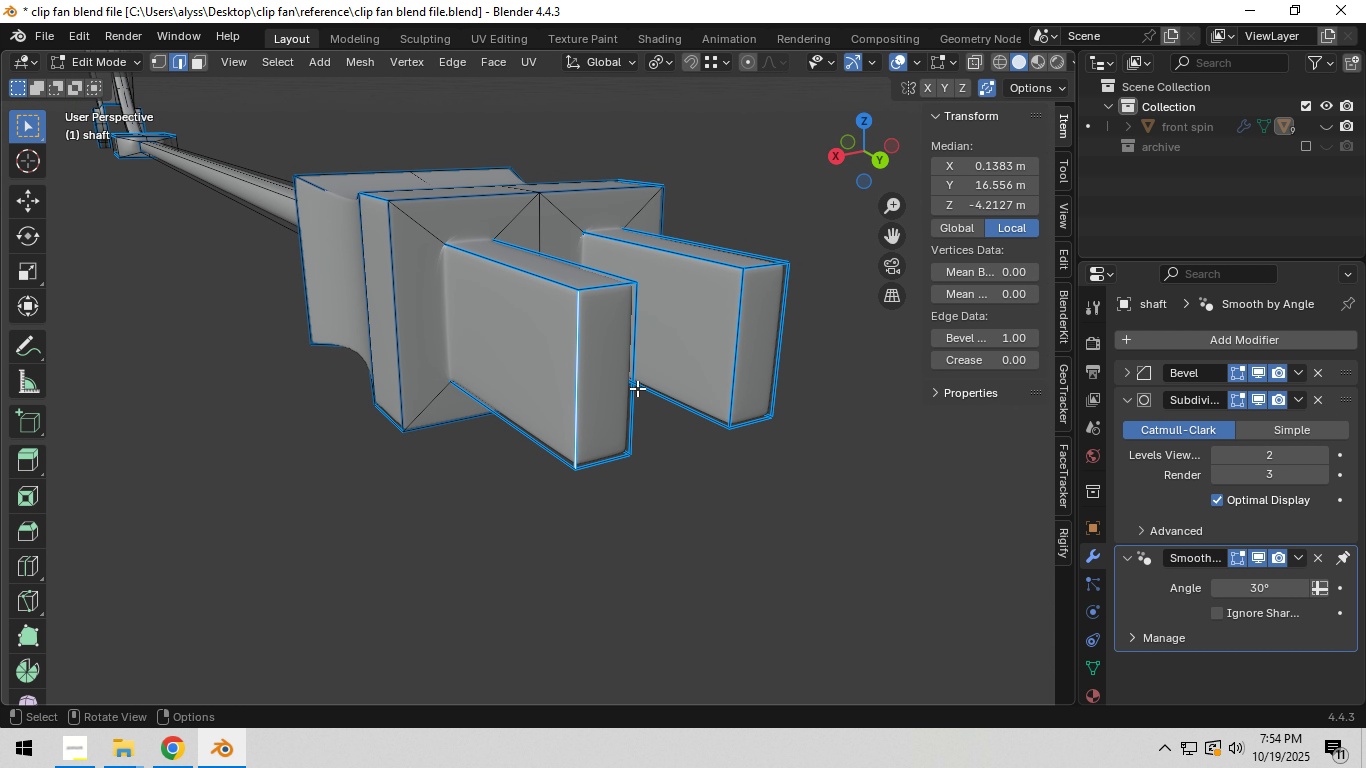 
key(Control+ControlLeft)
 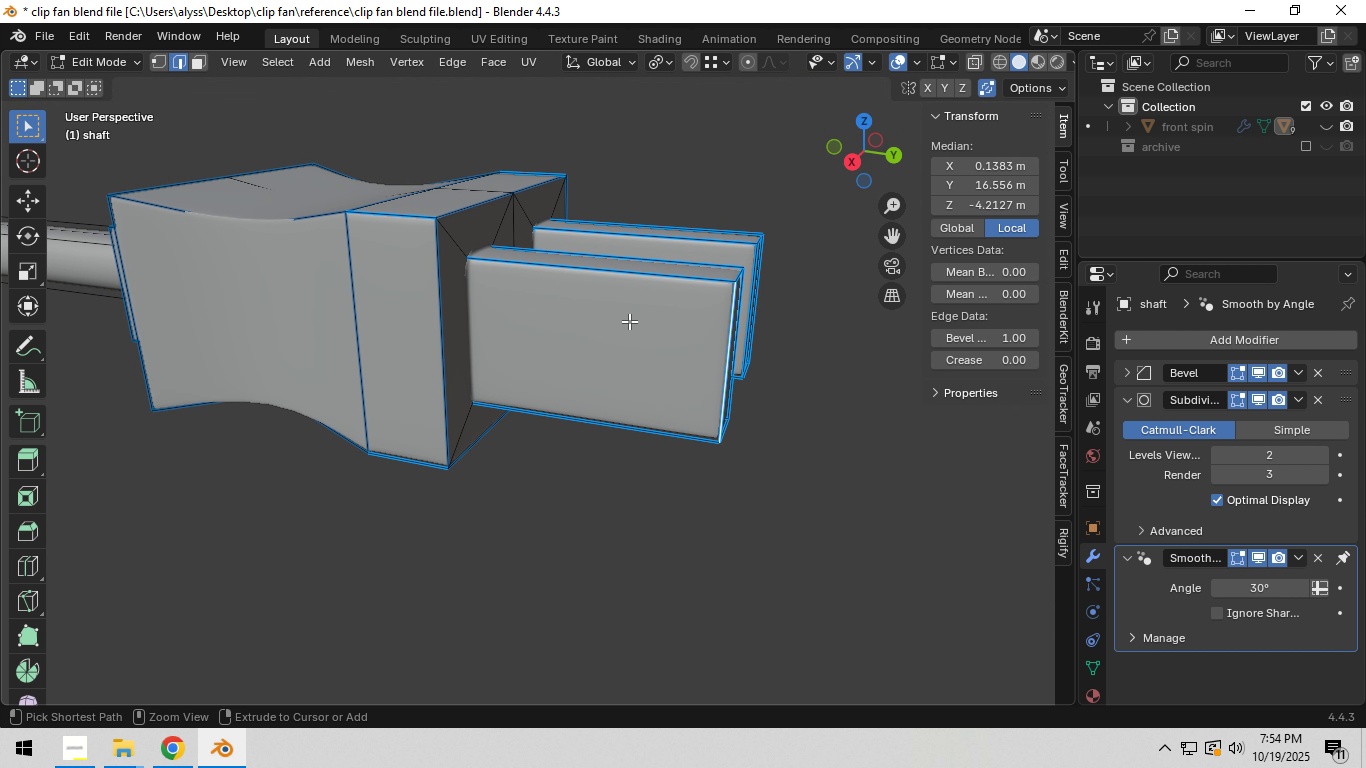 
key(Control+R)
 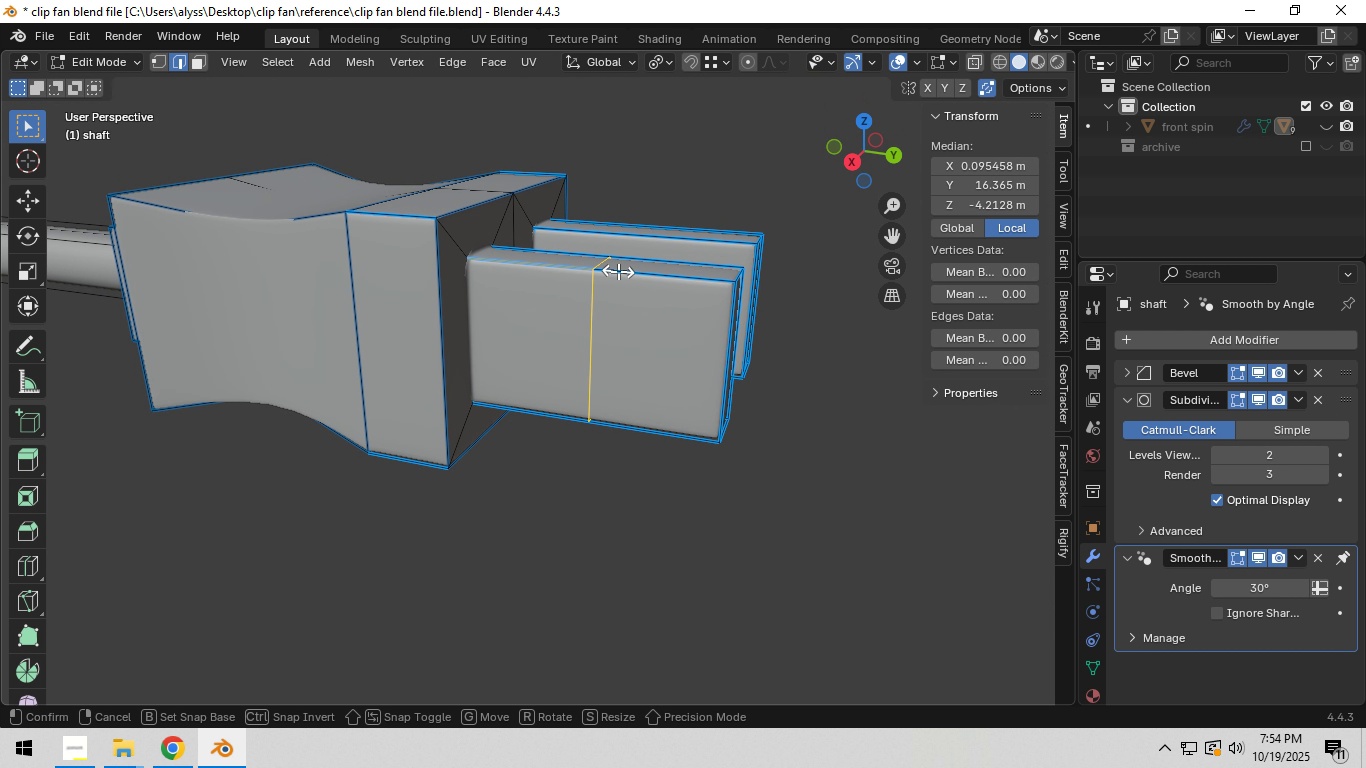 
left_click([618, 271])
 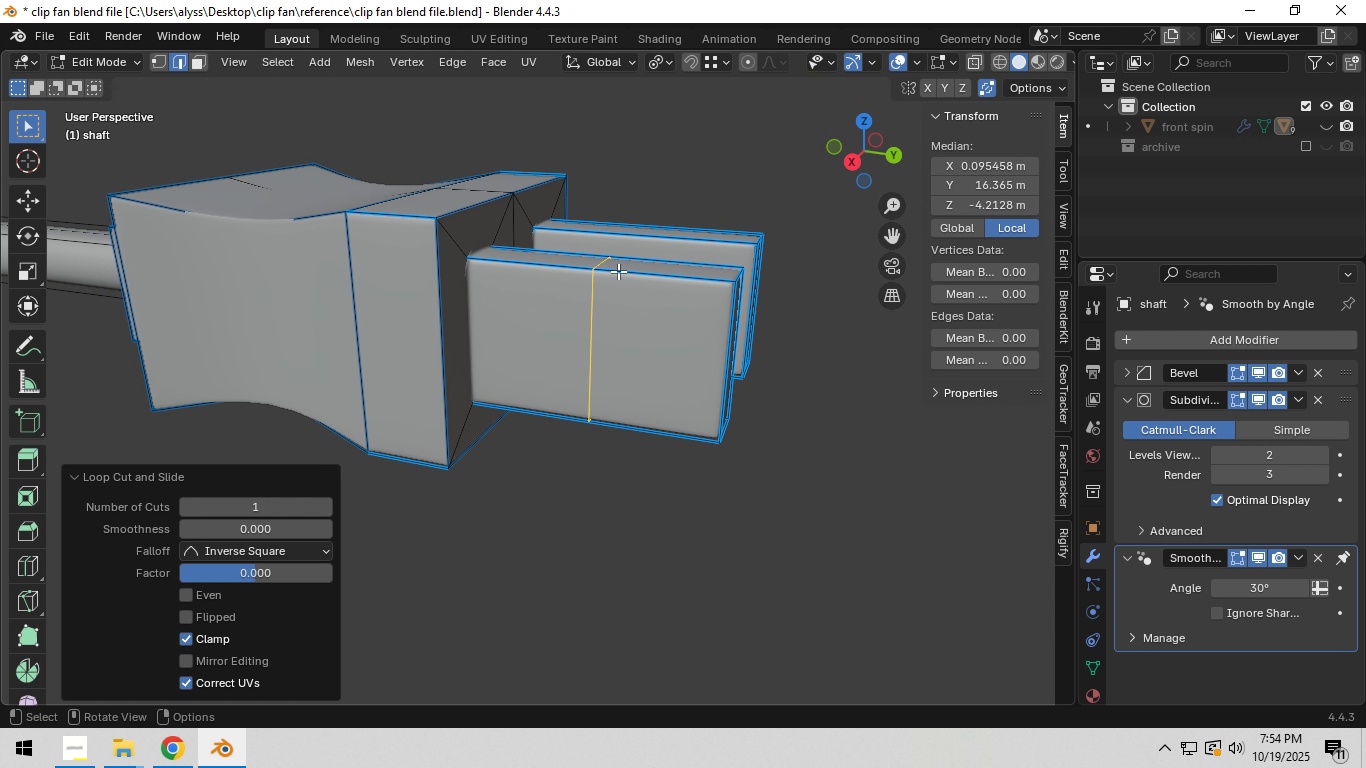 
right_click([618, 271])
 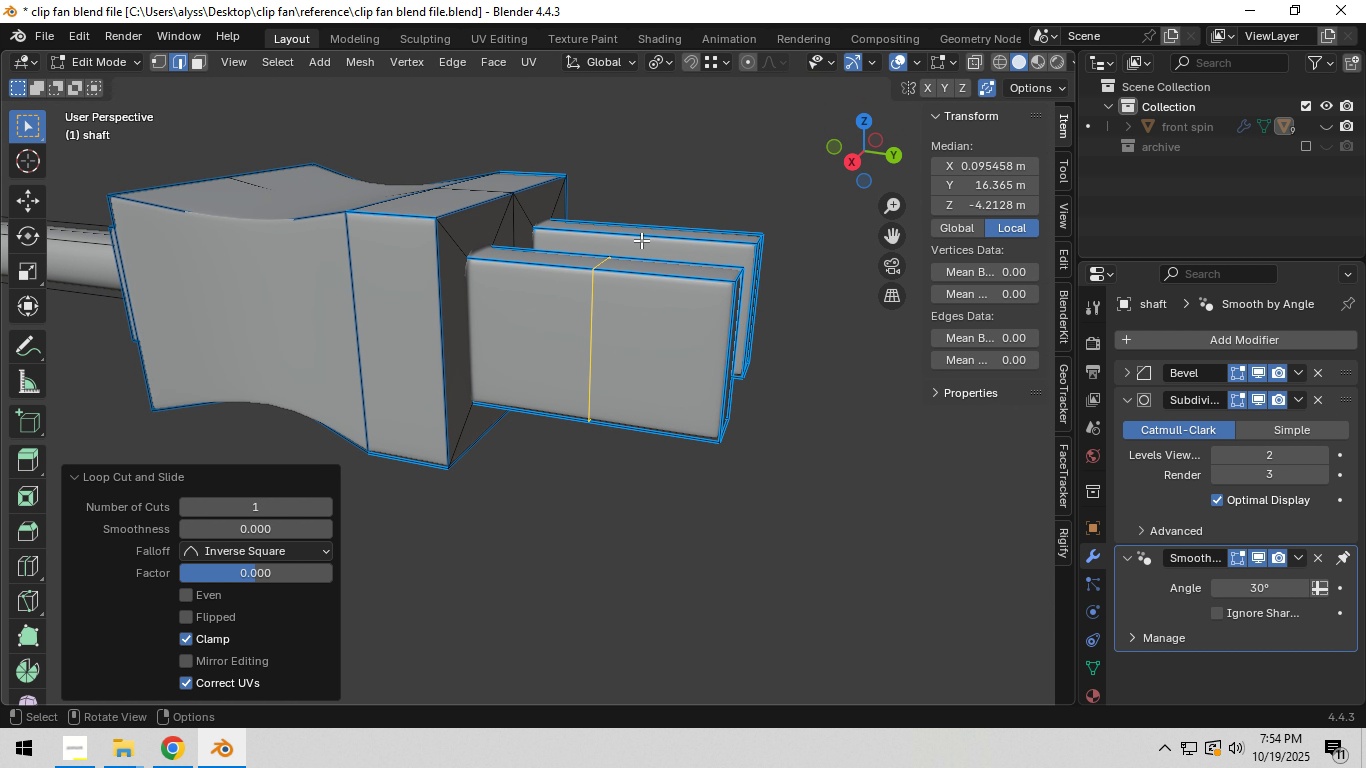 
key(Control+ControlLeft)
 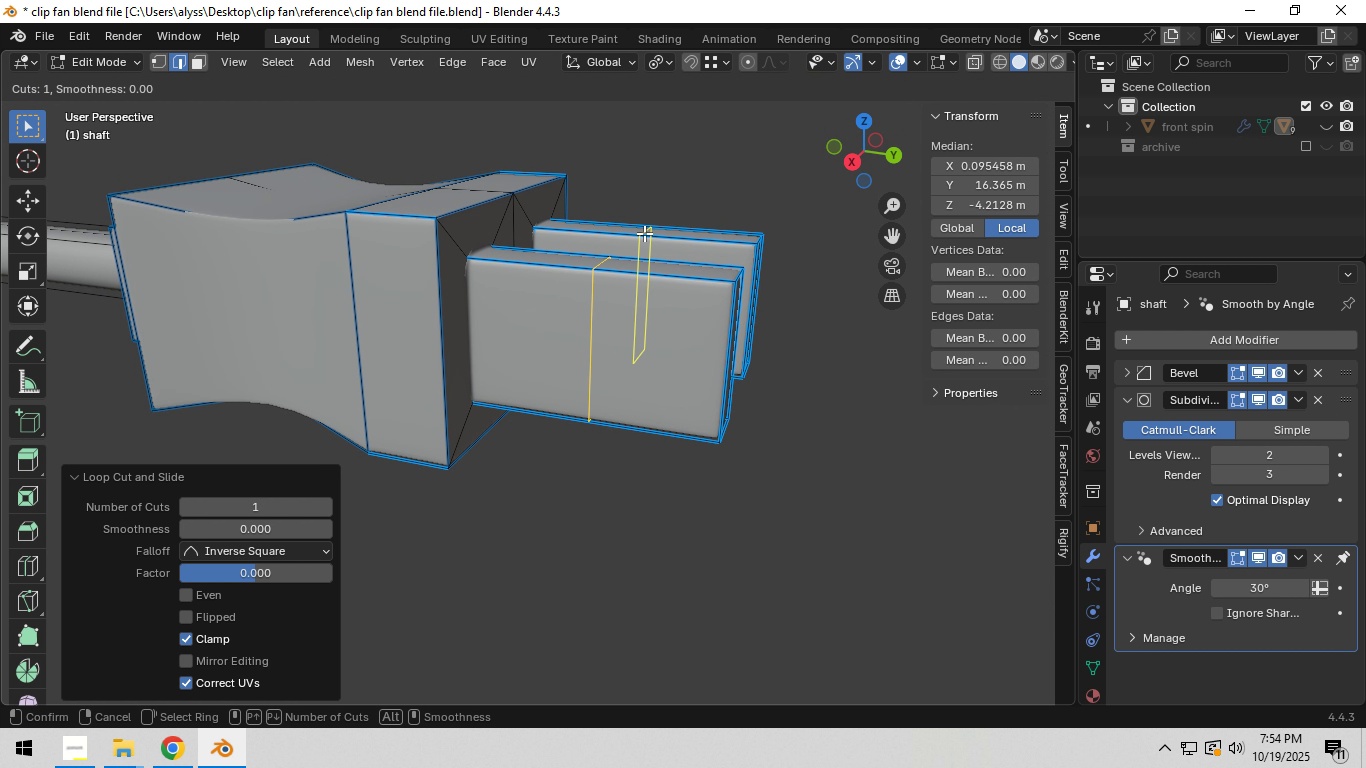 
key(Control+R)
 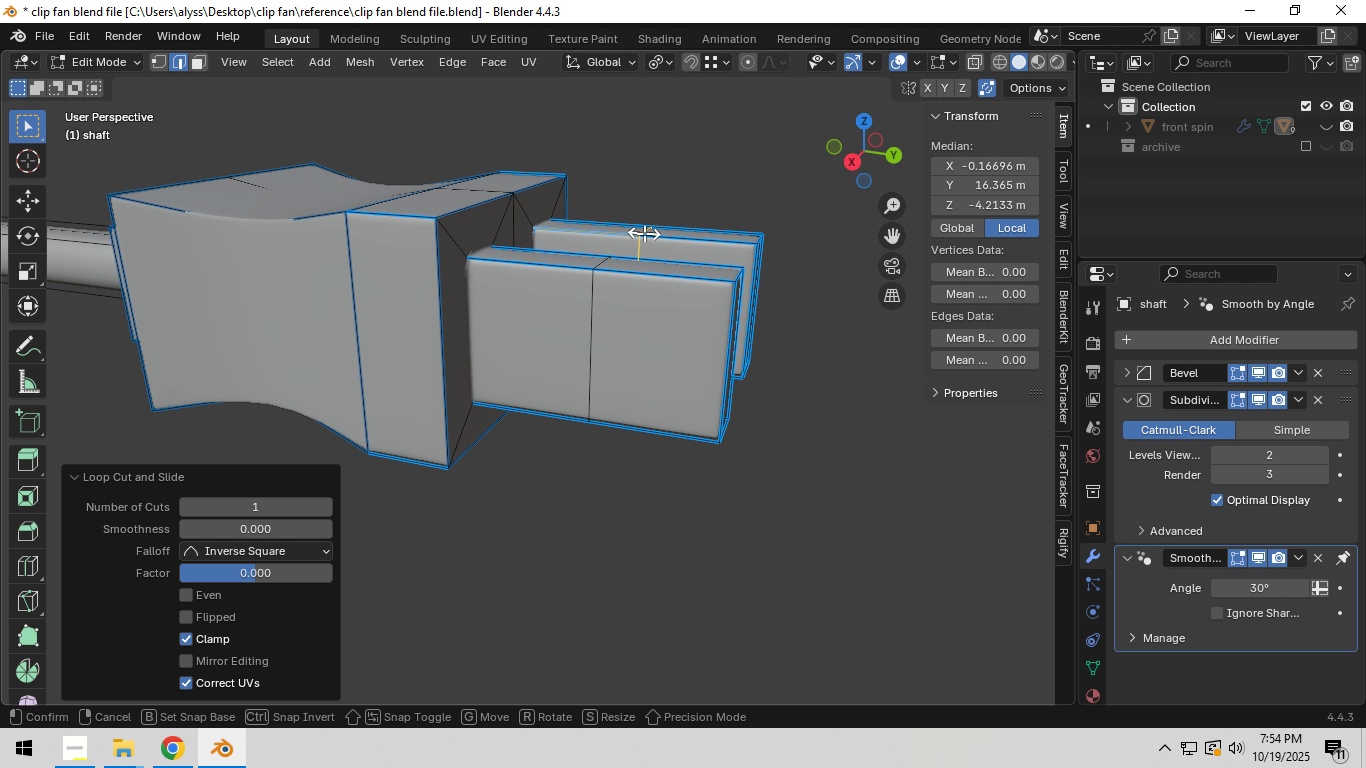 
left_click([644, 233])
 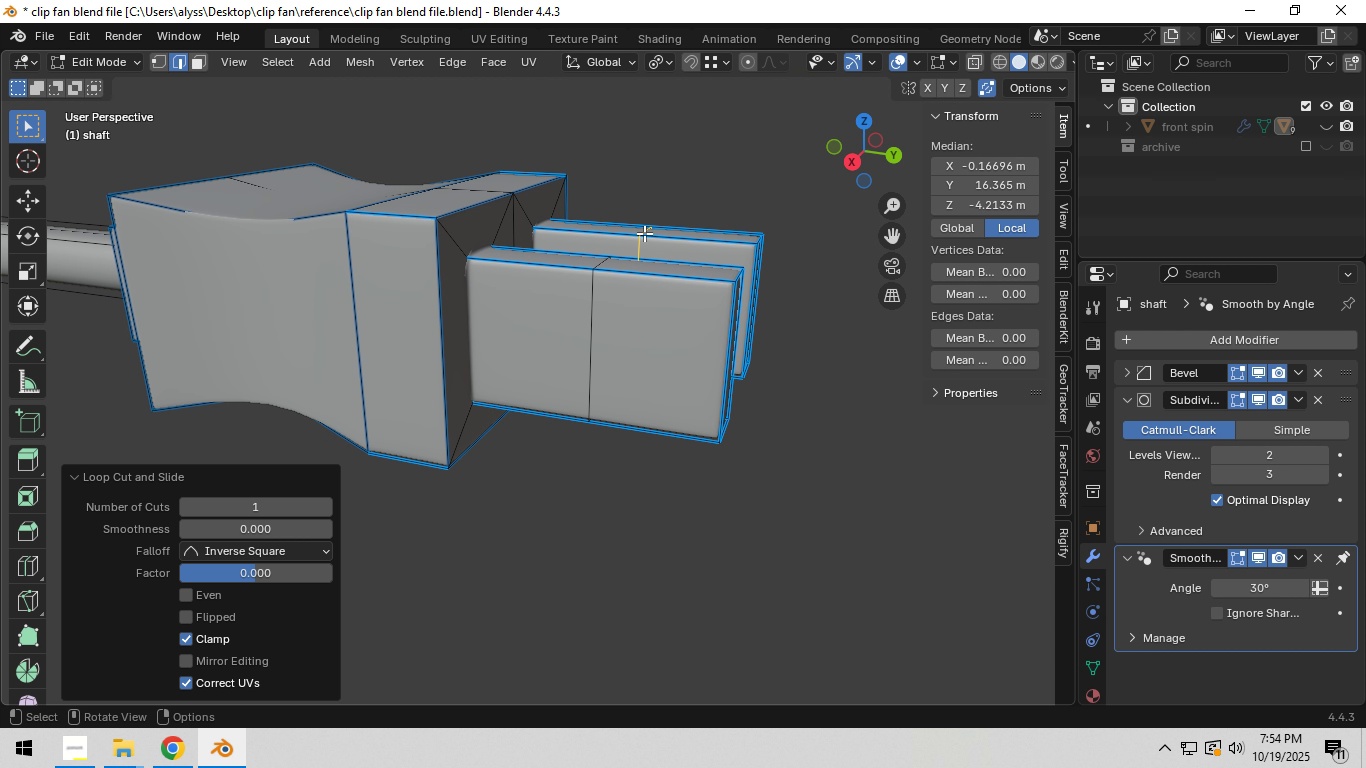 
right_click([644, 233])
 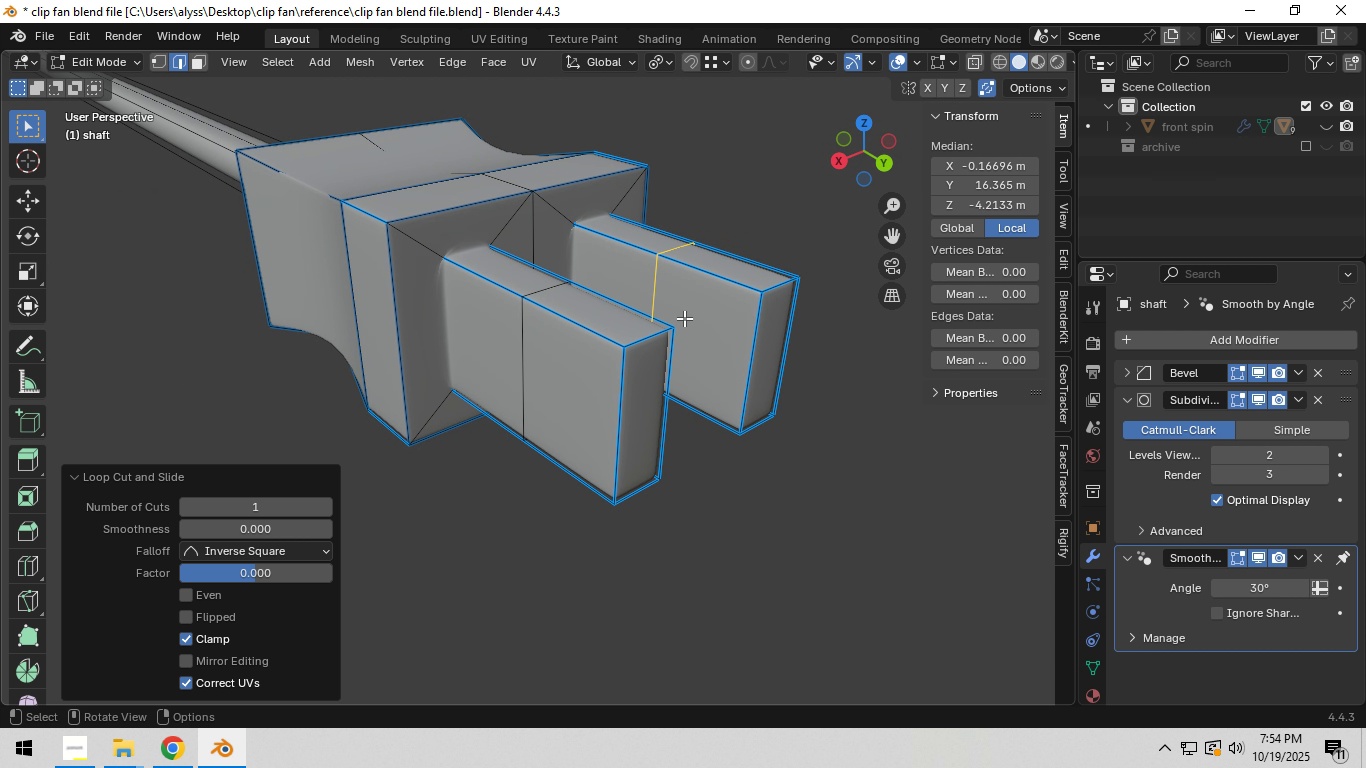 
scroll: coordinate [657, 336], scroll_direction: up, amount: 1.0
 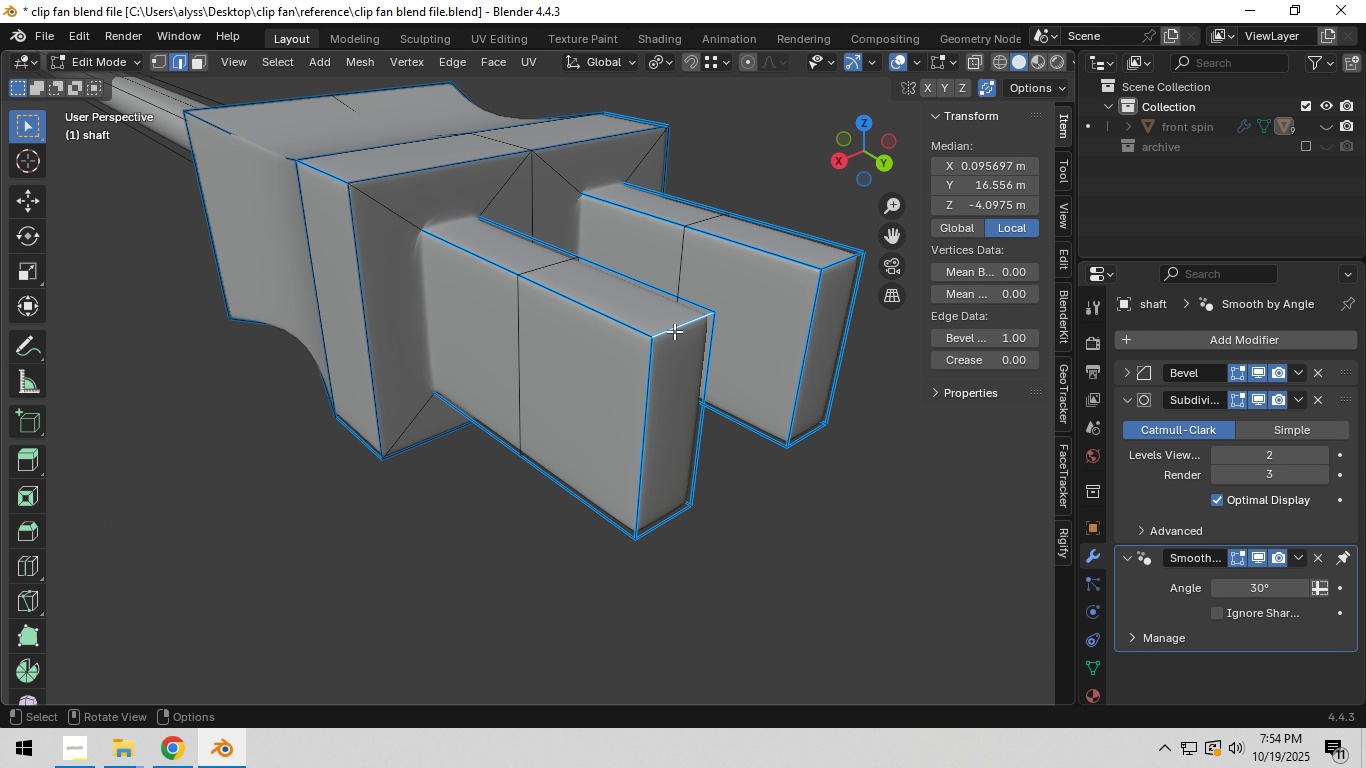 
left_click([673, 331])
 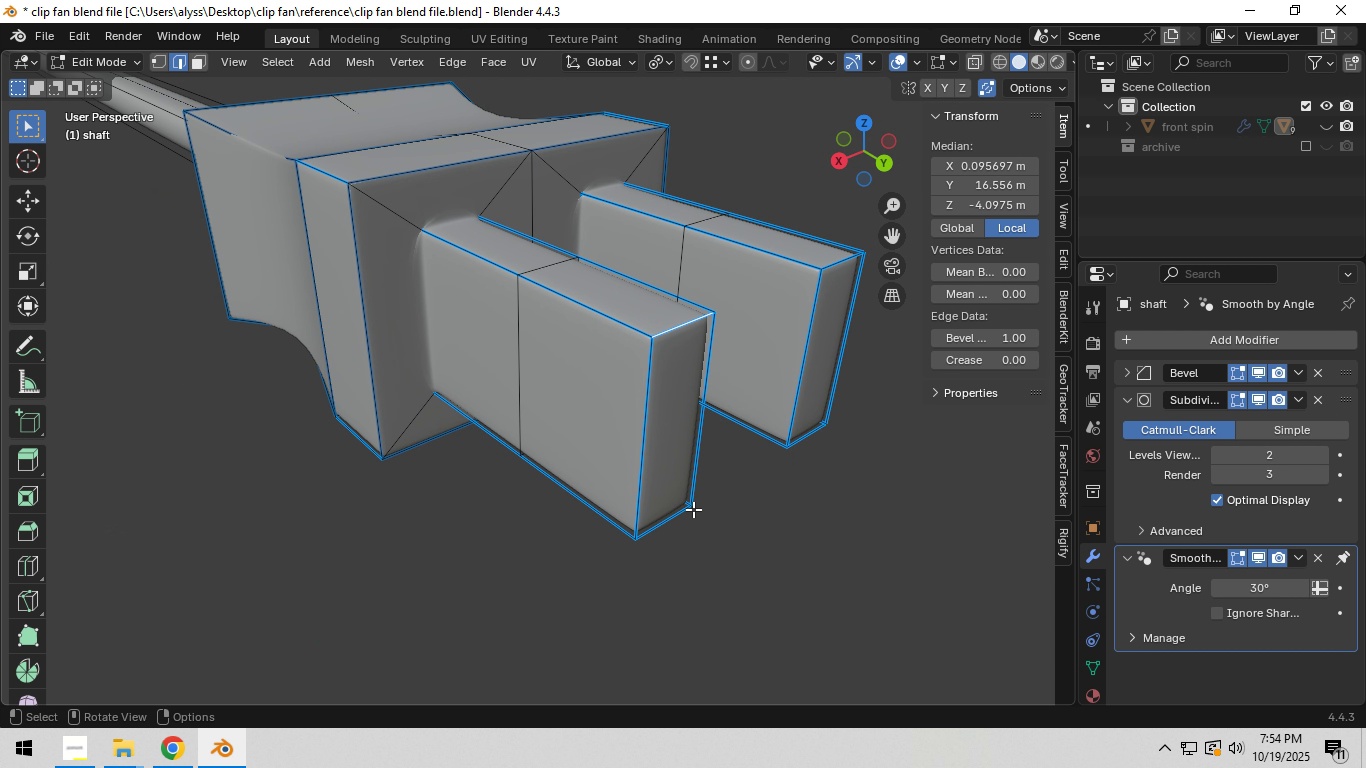 
hold_key(key=ShiftLeft, duration=1.5)
left_click([657, 520])
 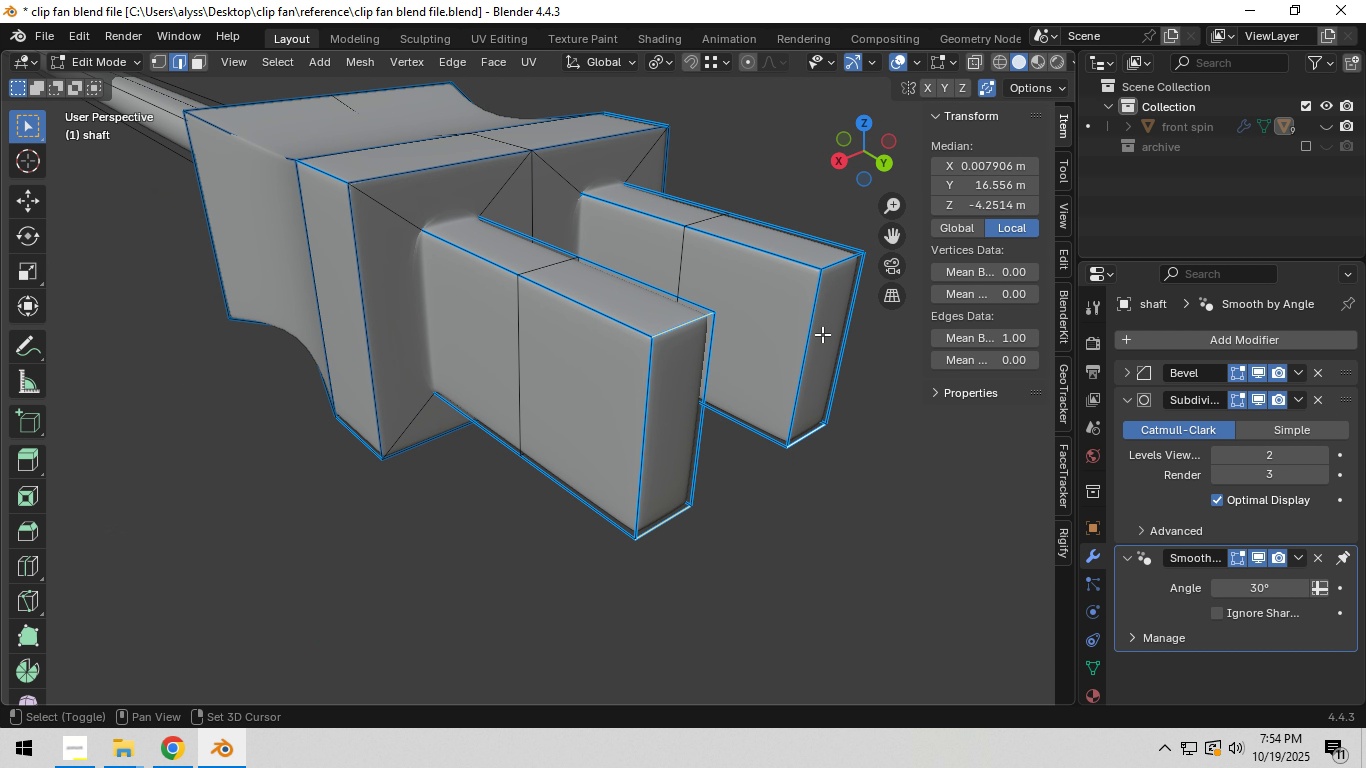 
hold_key(key=ShiftLeft, duration=0.58)
left_click([839, 267])
 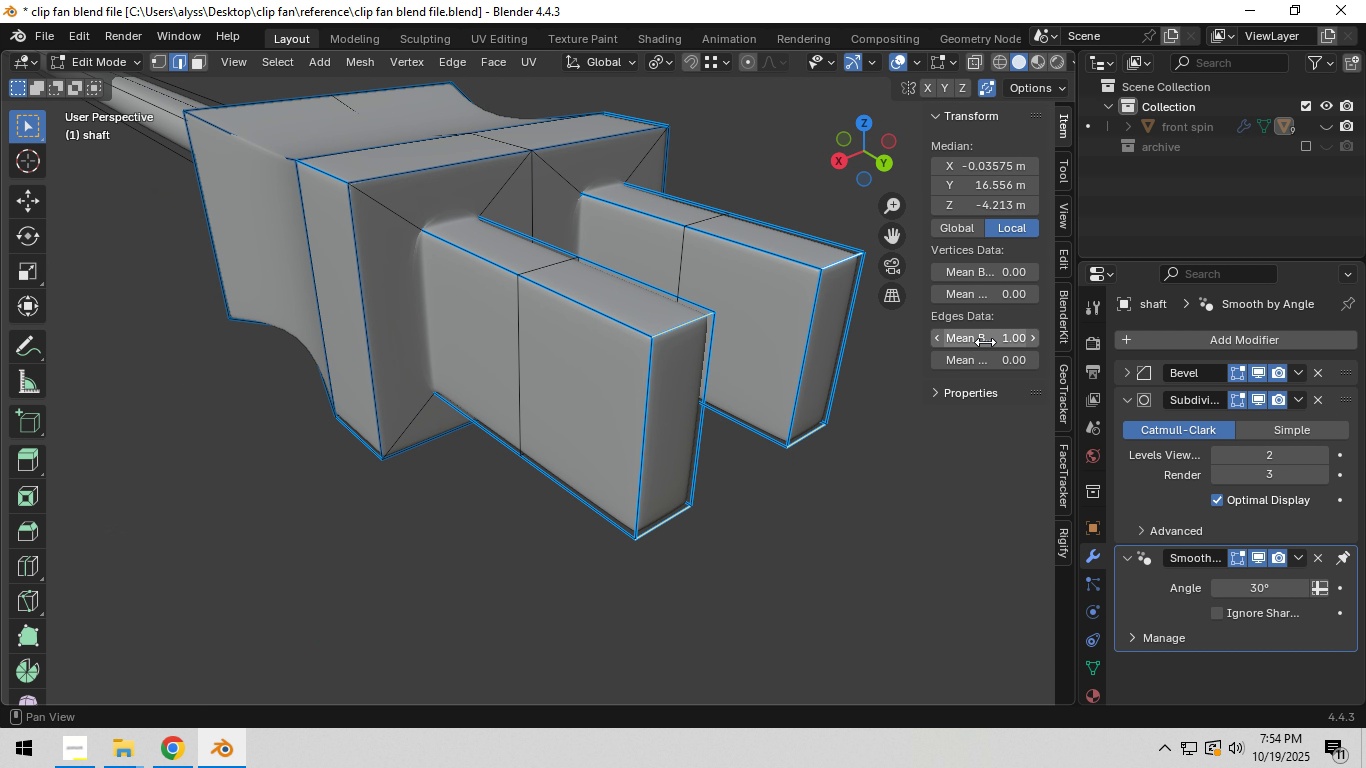 
left_click_drag(start_coordinate=[986, 342], to_coordinate=[472, 416])
 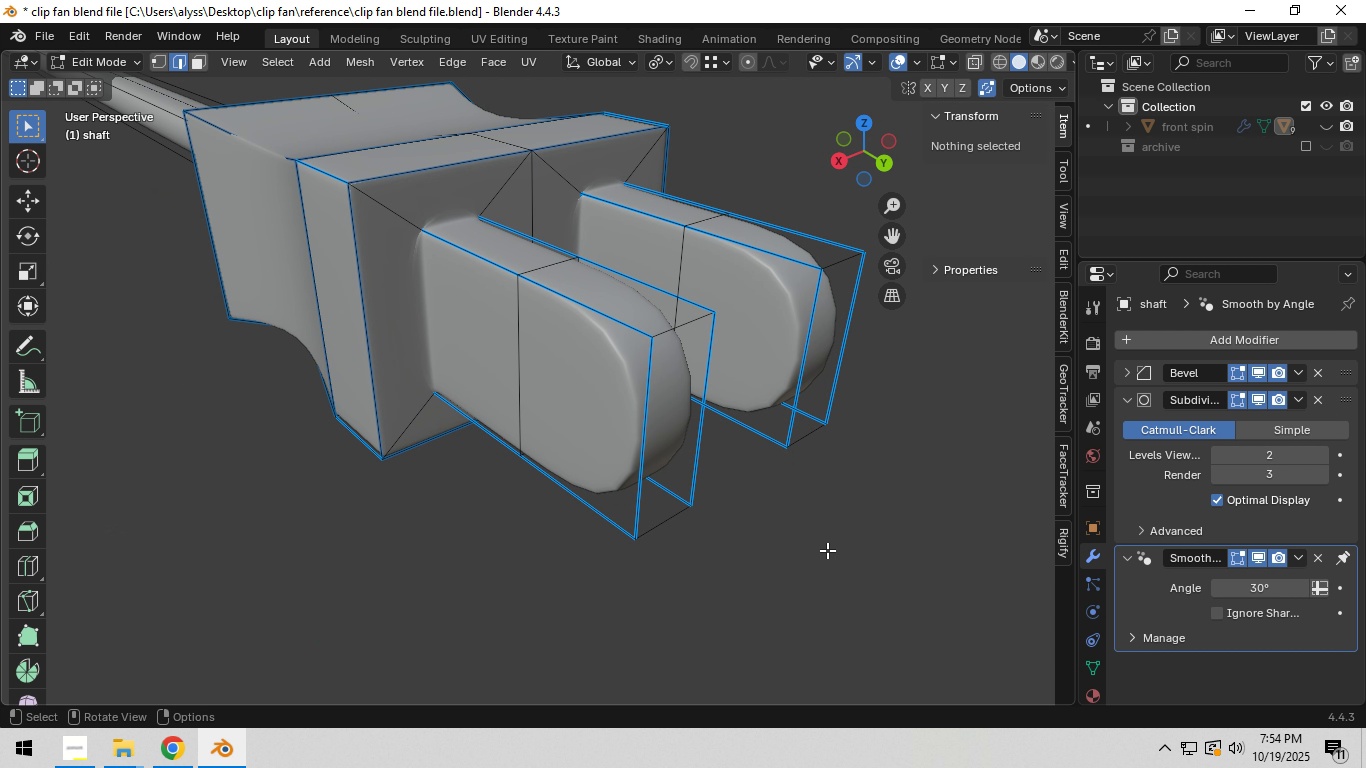 
left_click([831, 548])
 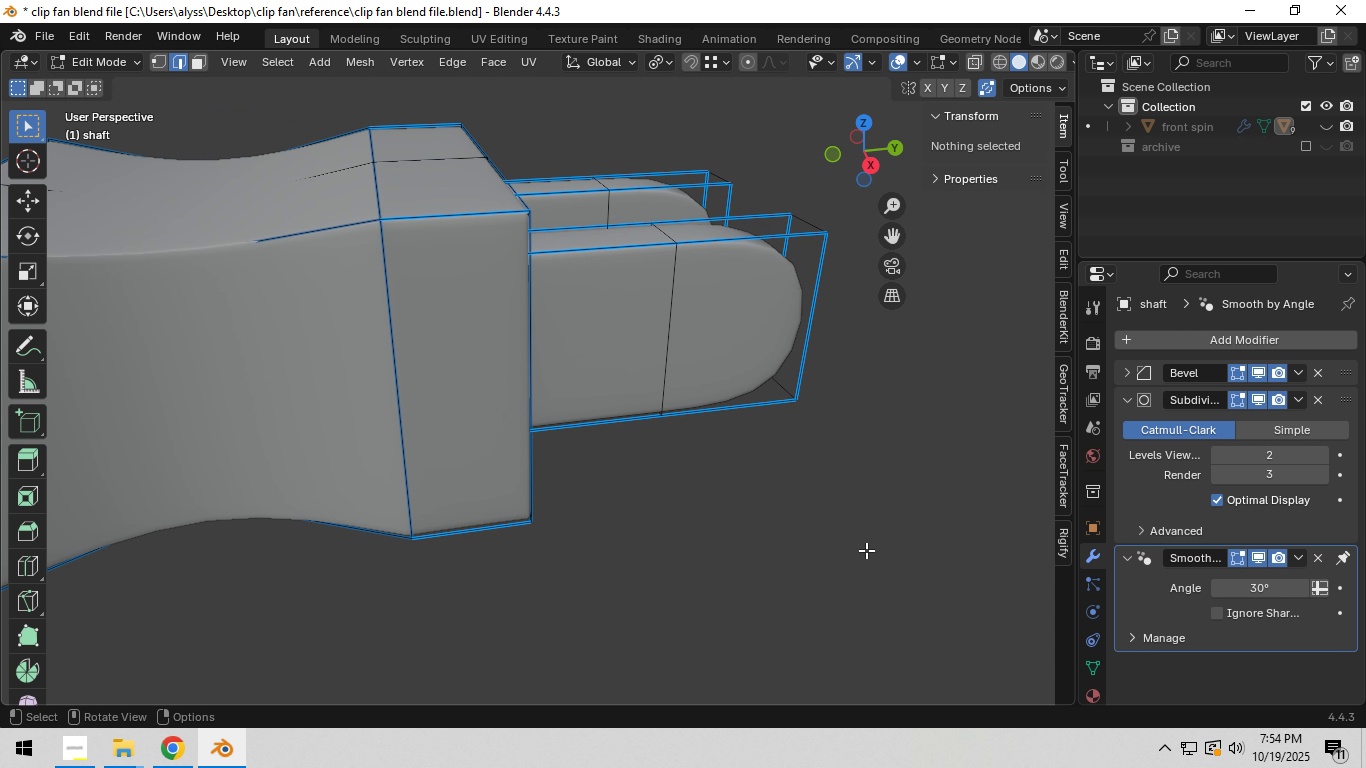 
scroll: coordinate [841, 545], scroll_direction: down, amount: 3.0
 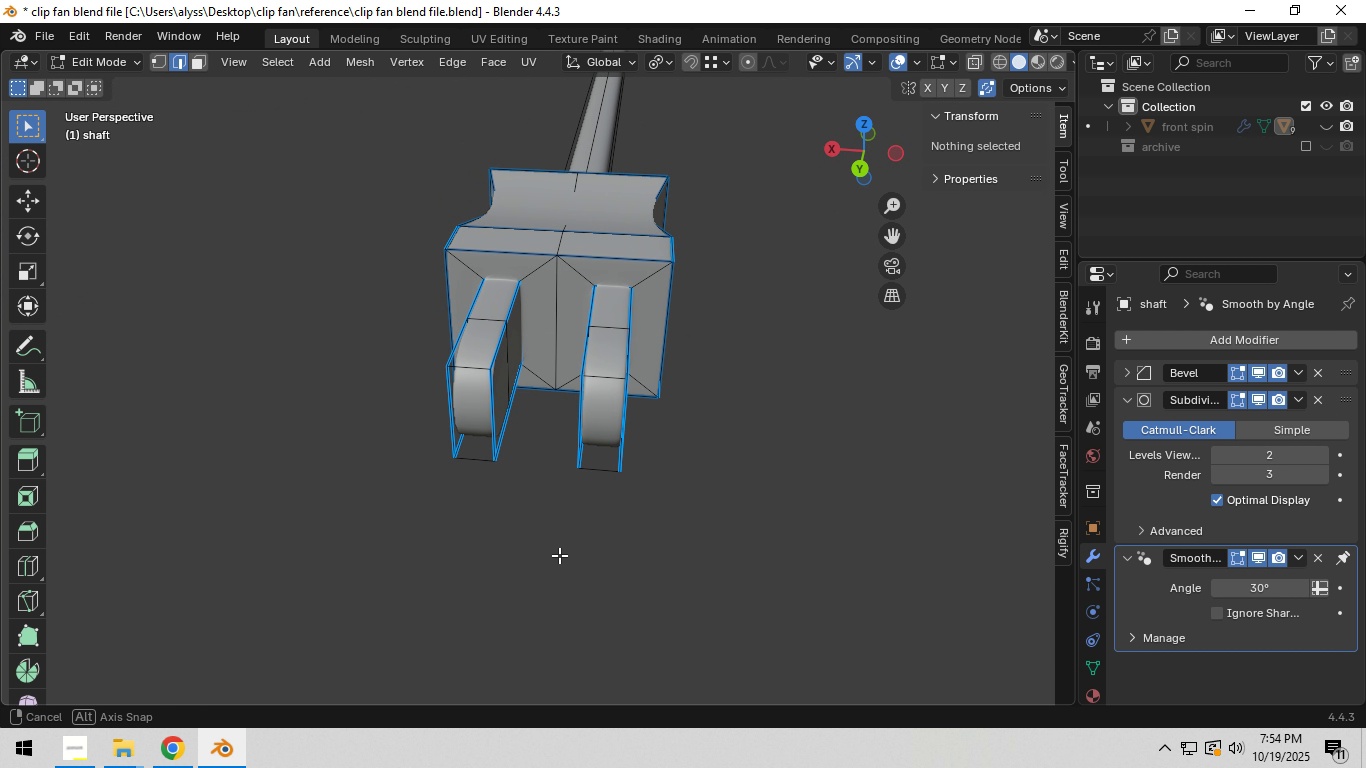 
key(3)
 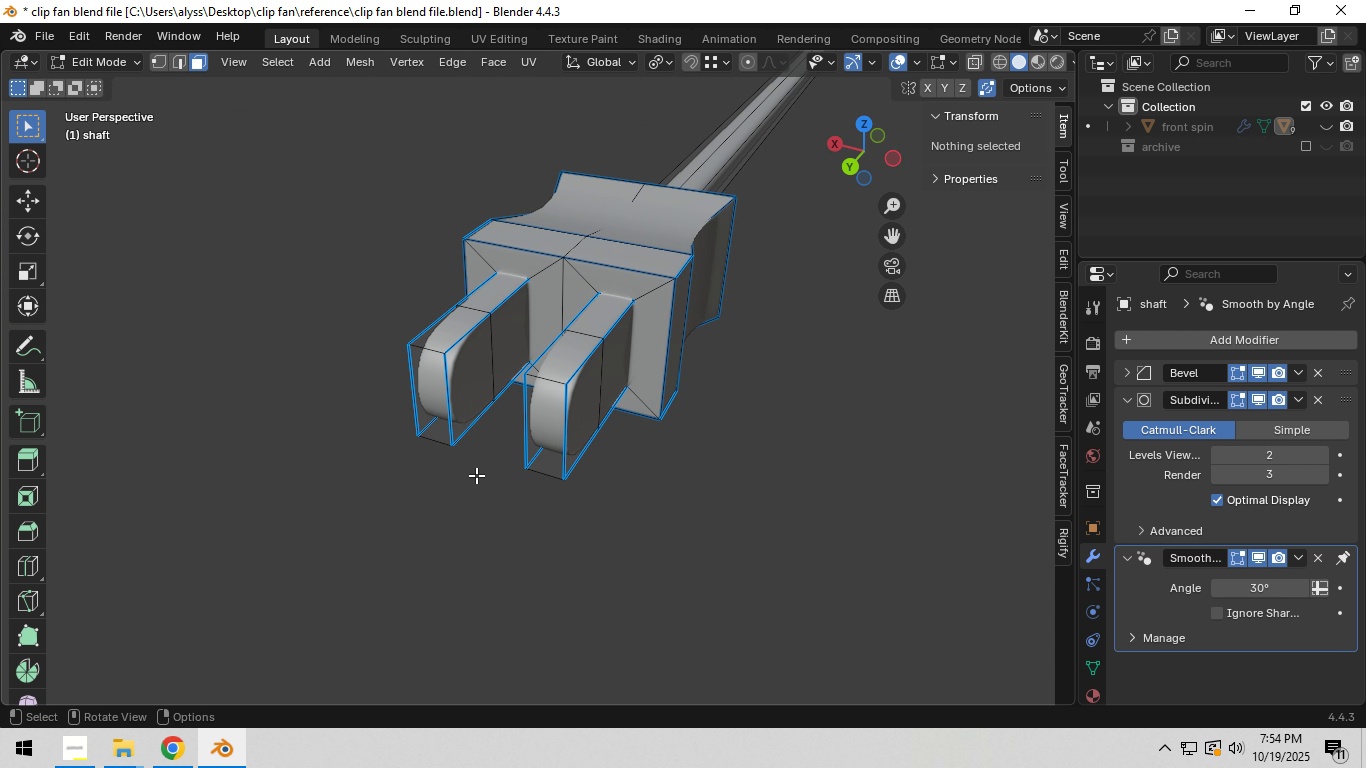 
scroll: coordinate [476, 475], scroll_direction: up, amount: 2.0
 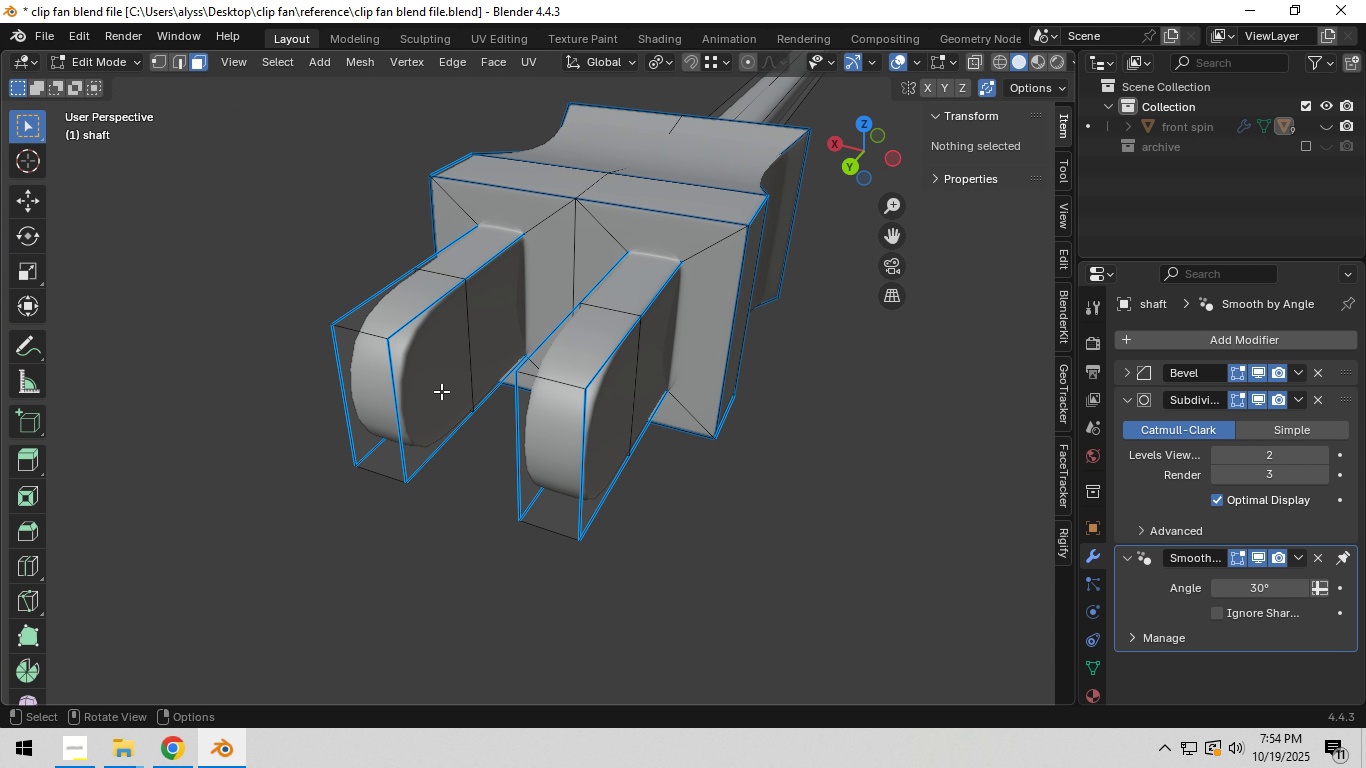 
hold_key(key=ShiftLeft, duration=1.42)
left_click([439, 389])
 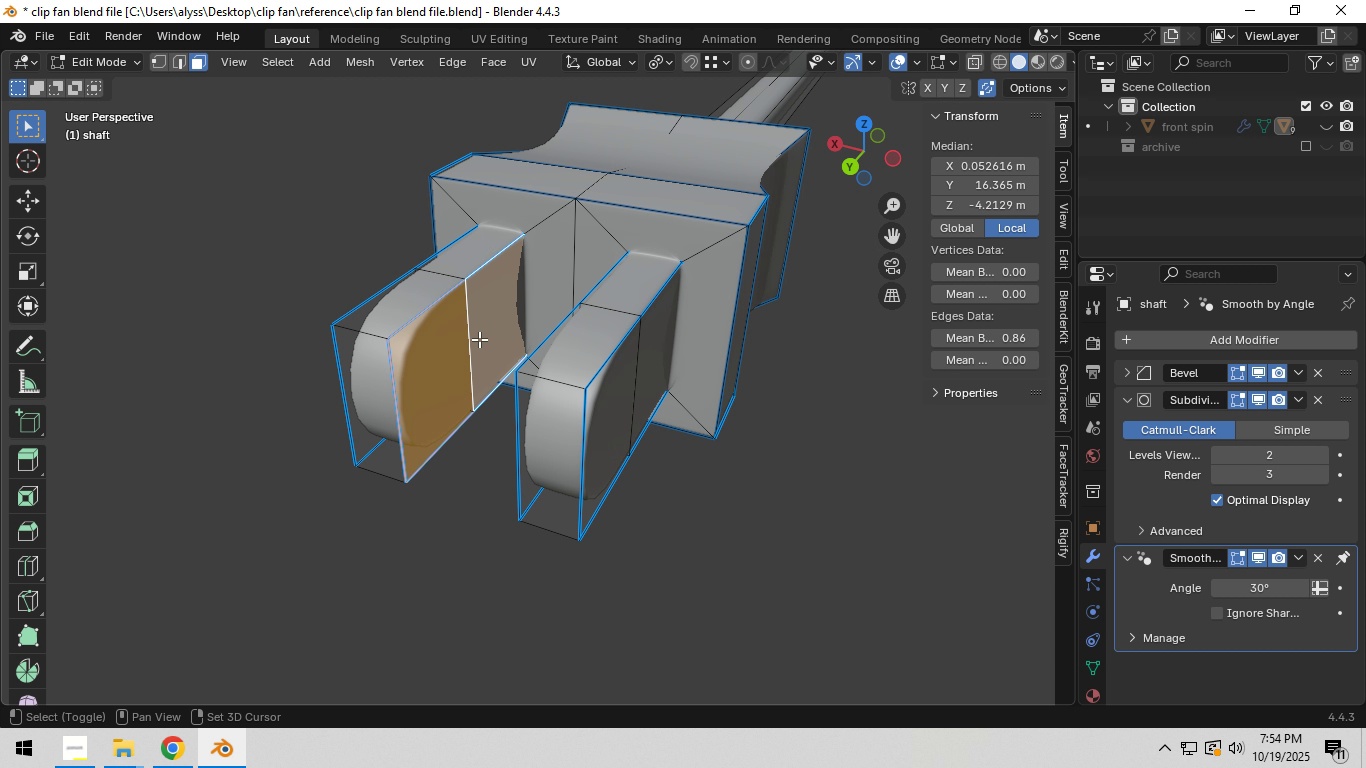 
double_click([479, 339])
 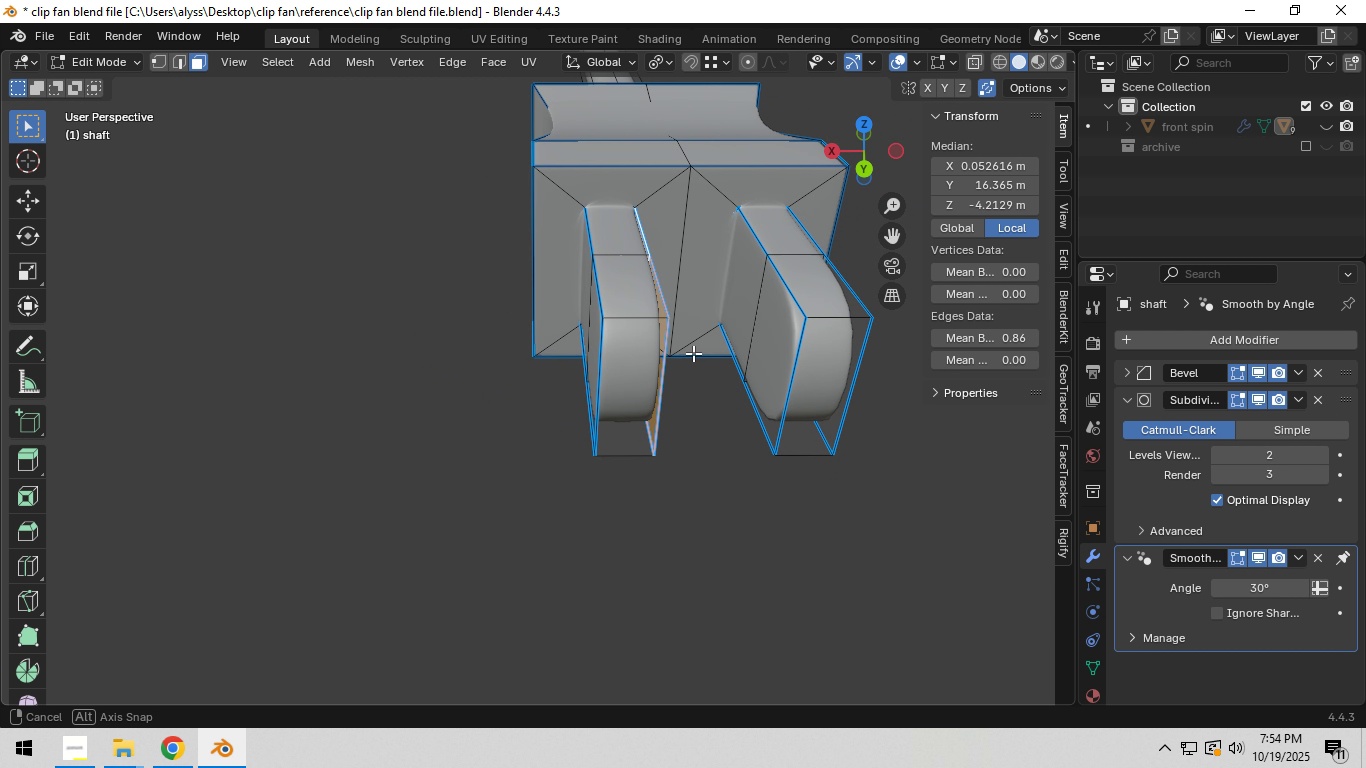 
hold_key(key=ShiftLeft, duration=0.9)
double_click([561, 290])
 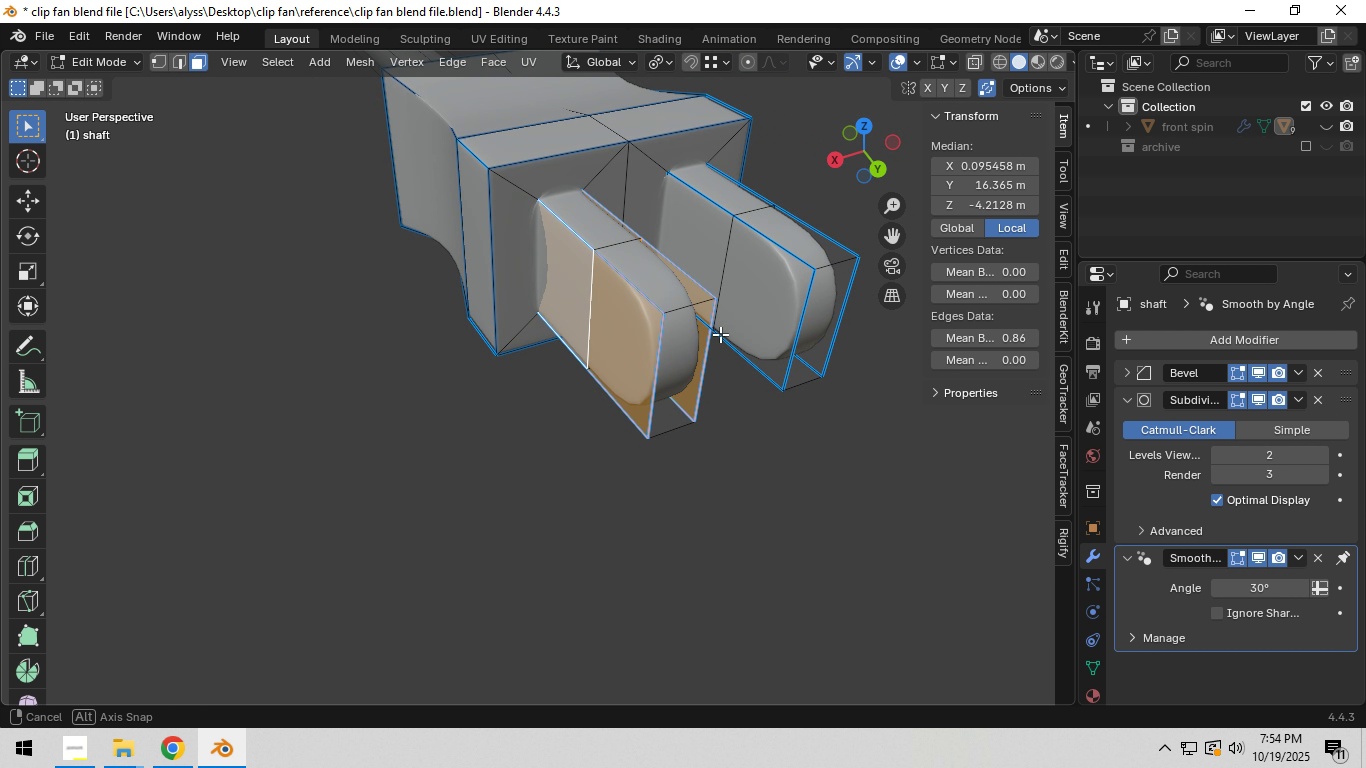 
hold_key(key=AltLeft, duration=1.92)
left_click([639, 366])
 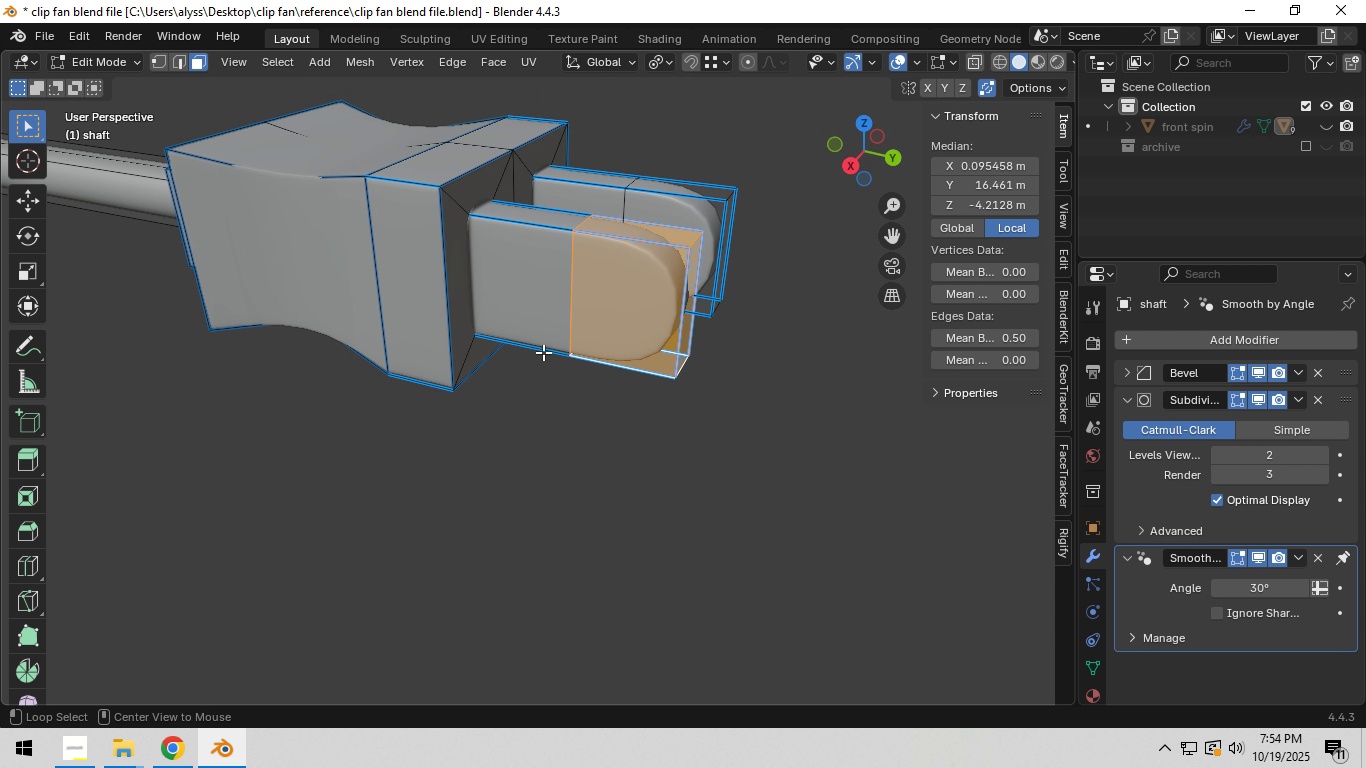 
hold_key(key=ShiftLeft, duration=0.82)
left_click([541, 347])
 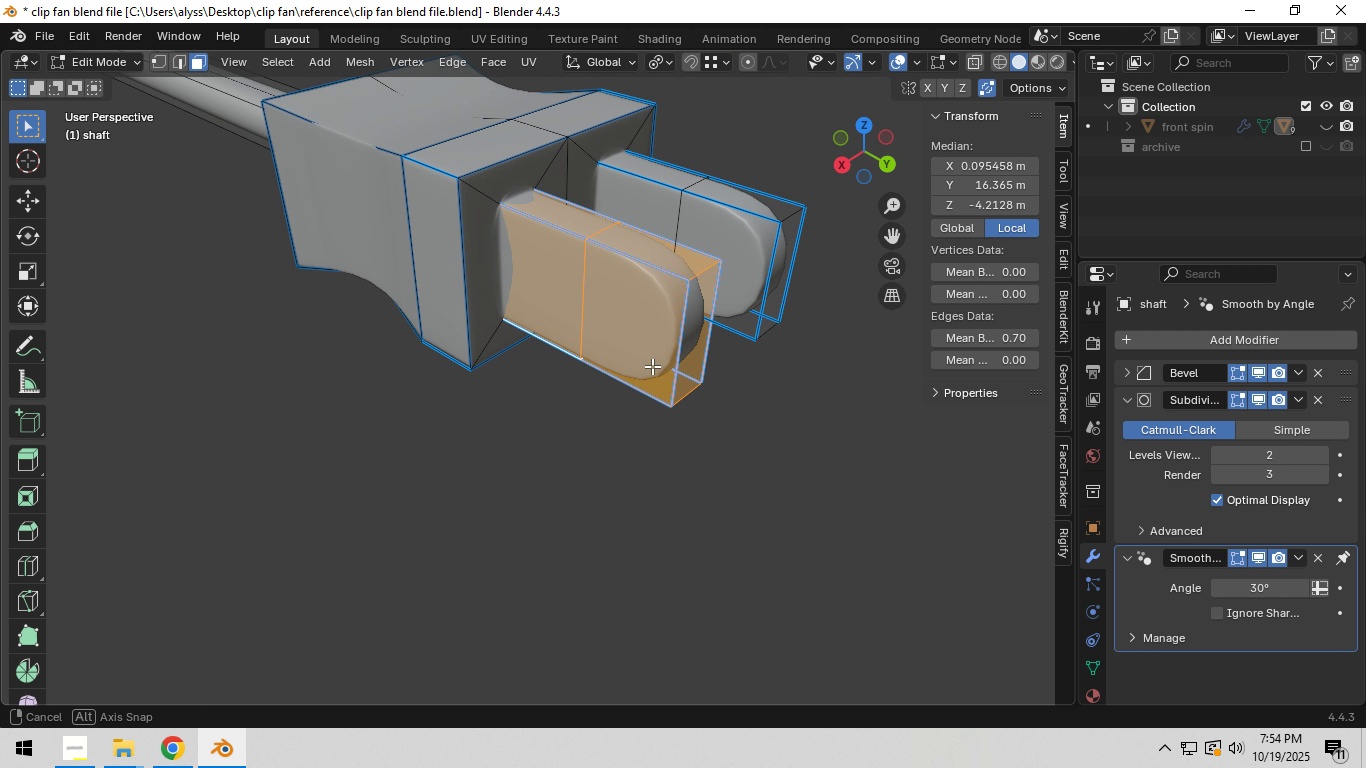 
hold_key(key=ShiftLeft, duration=0.33)
left_click([699, 371])
 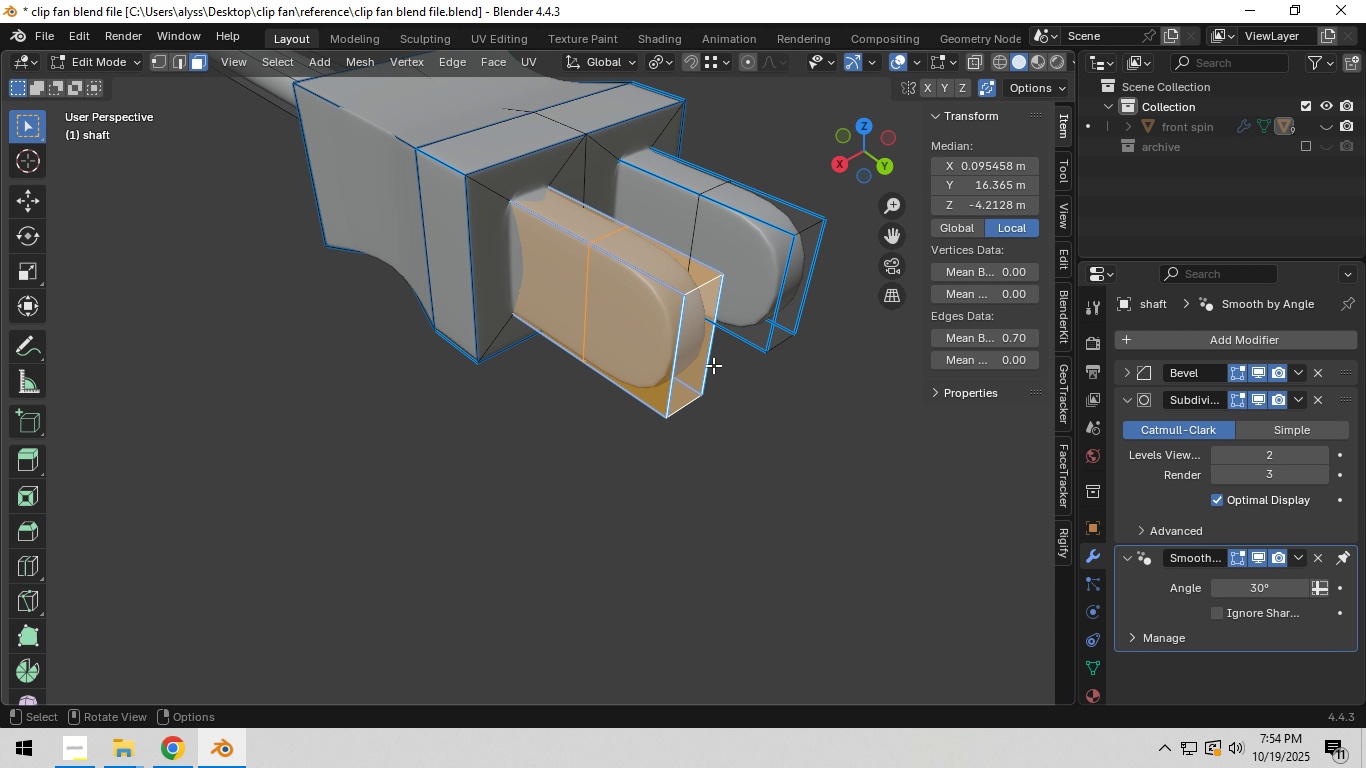 
hold_key(key=ShiftLeft, duration=0.41)
 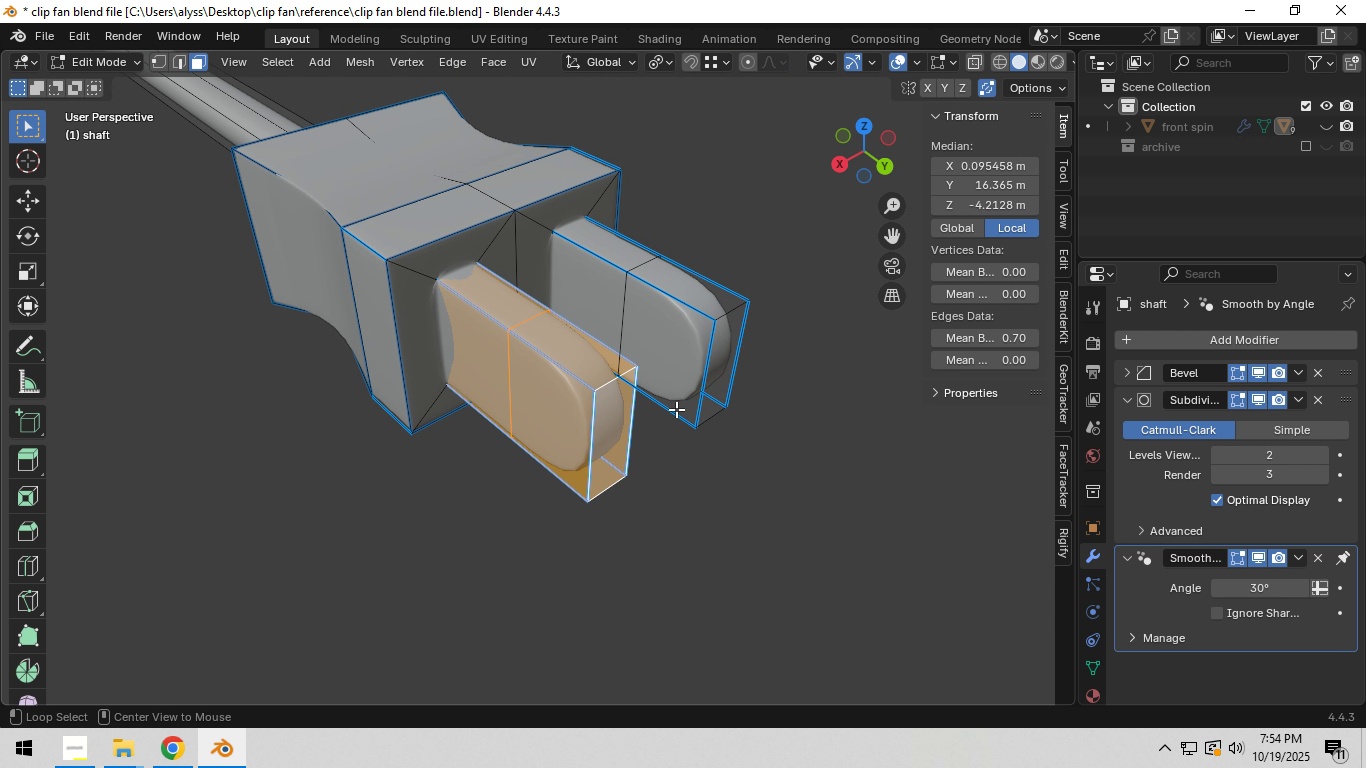 
hold_key(key=AltLeft, duration=0.82)
left_click([672, 408])
 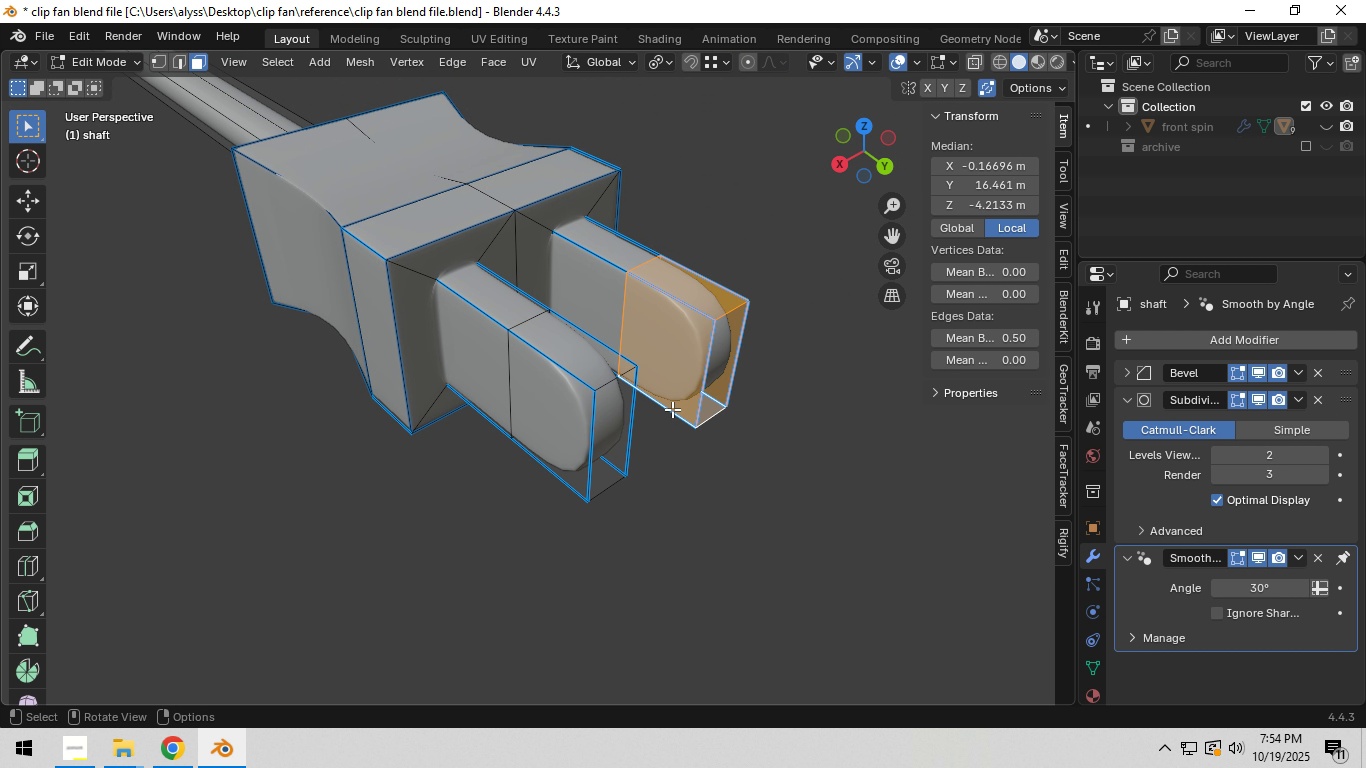 
key(Control+Z)
 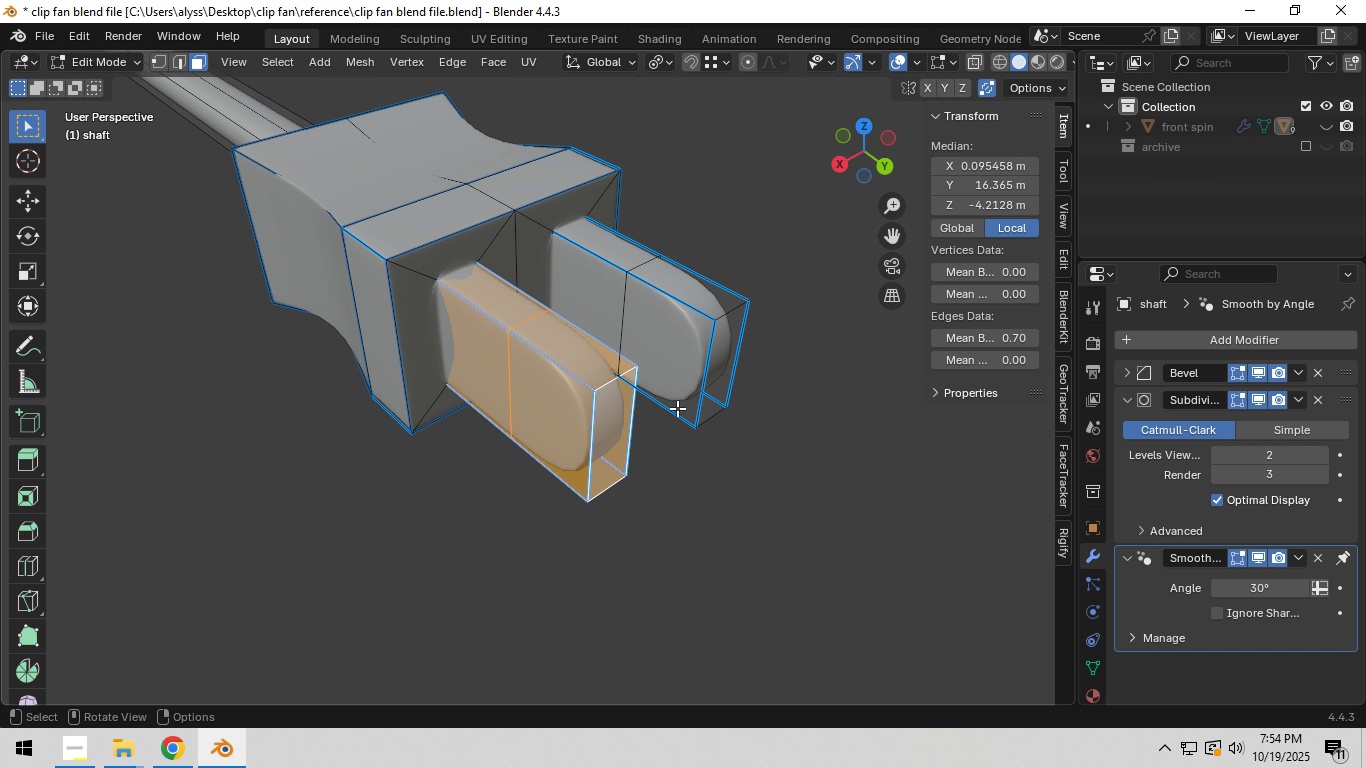 
hold_key(key=ShiftLeft, duration=2.41)
hold_key(key=AltLeft, duration=1.52)
left_click([678, 407])
 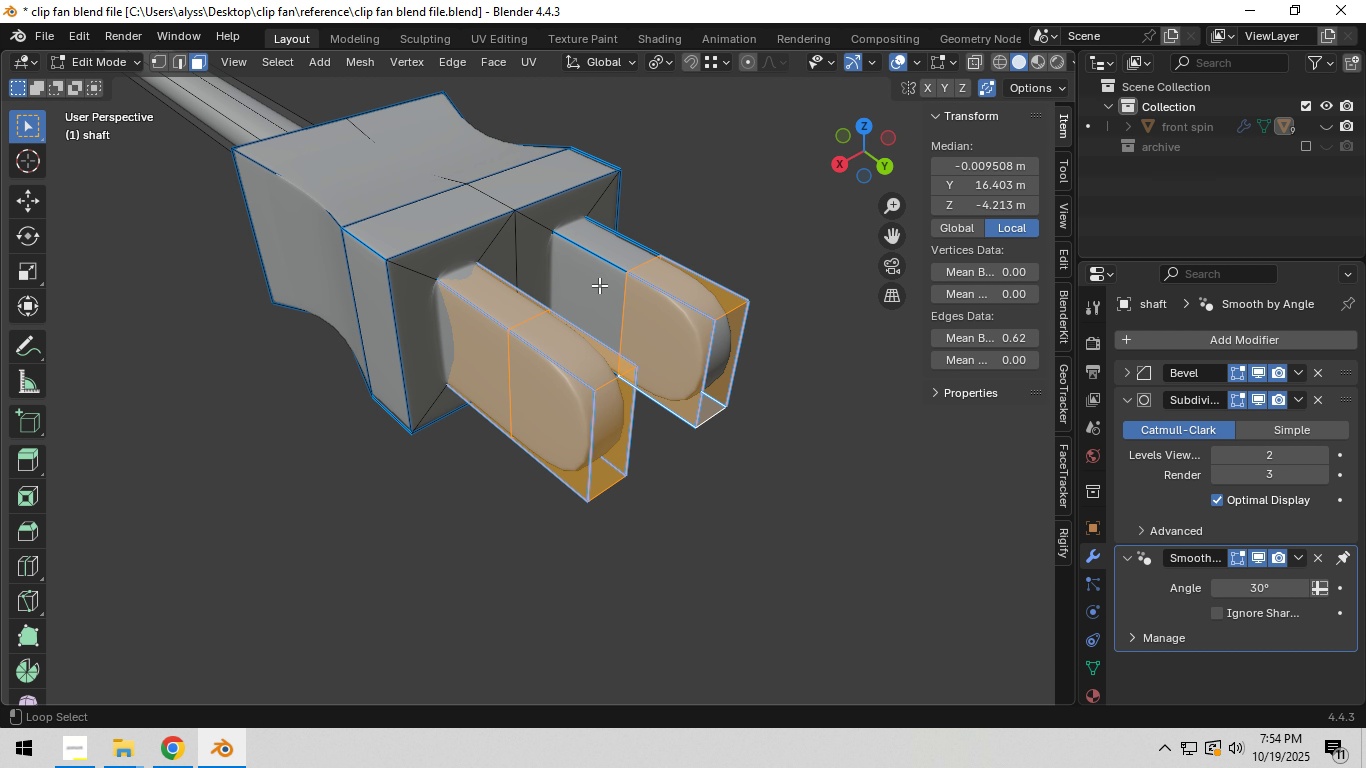 
left_click([599, 285])
 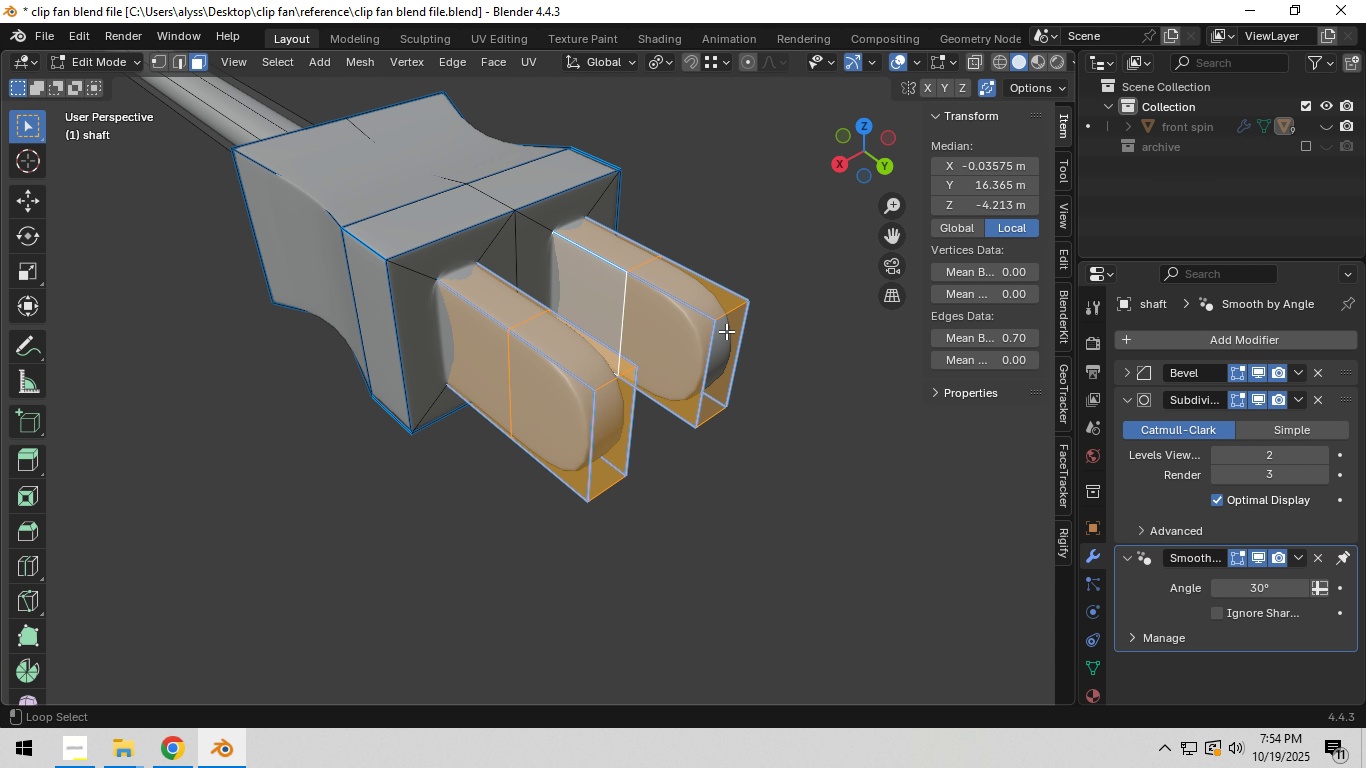 
key(Alt+Shift+AltLeft)
 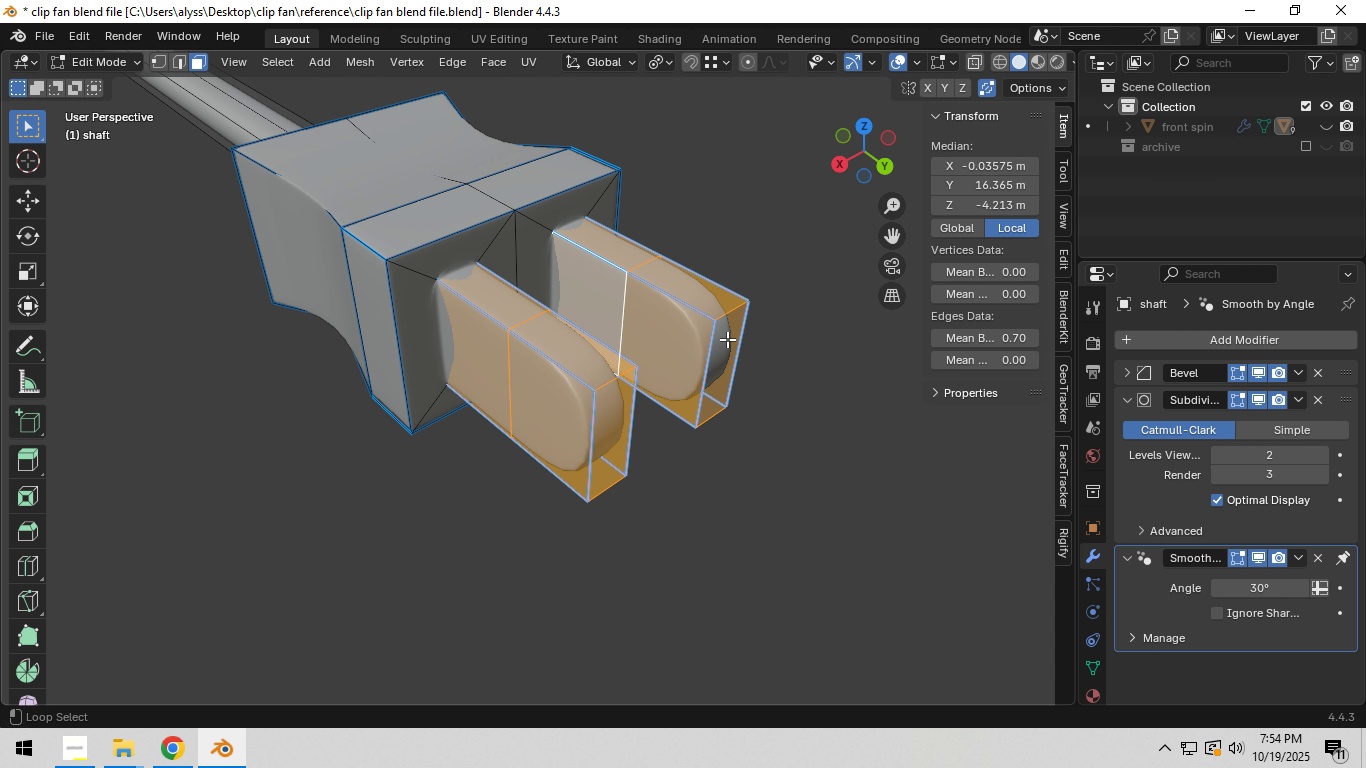 
key(Alt+Shift+AltLeft)
 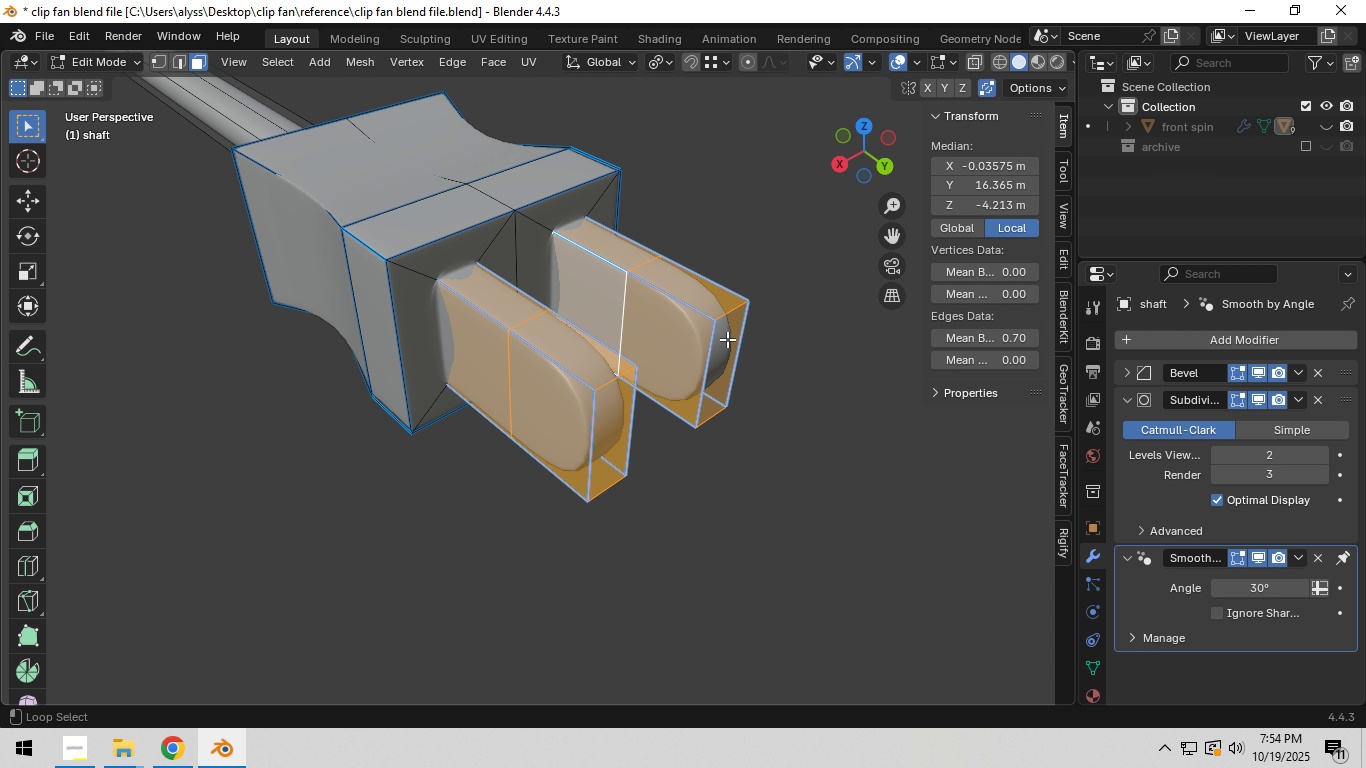 
key(Alt+Shift+AltLeft)
 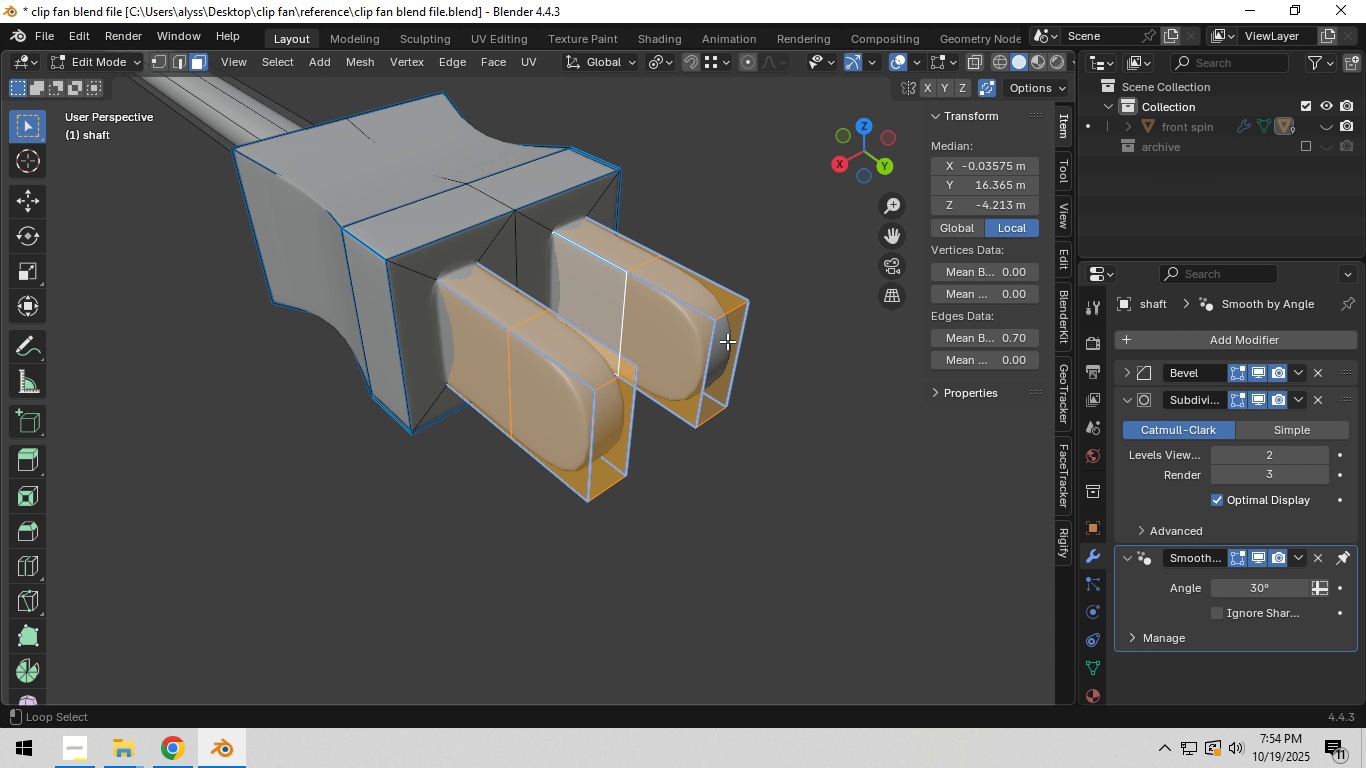 
key(Alt+Shift+AltLeft)
 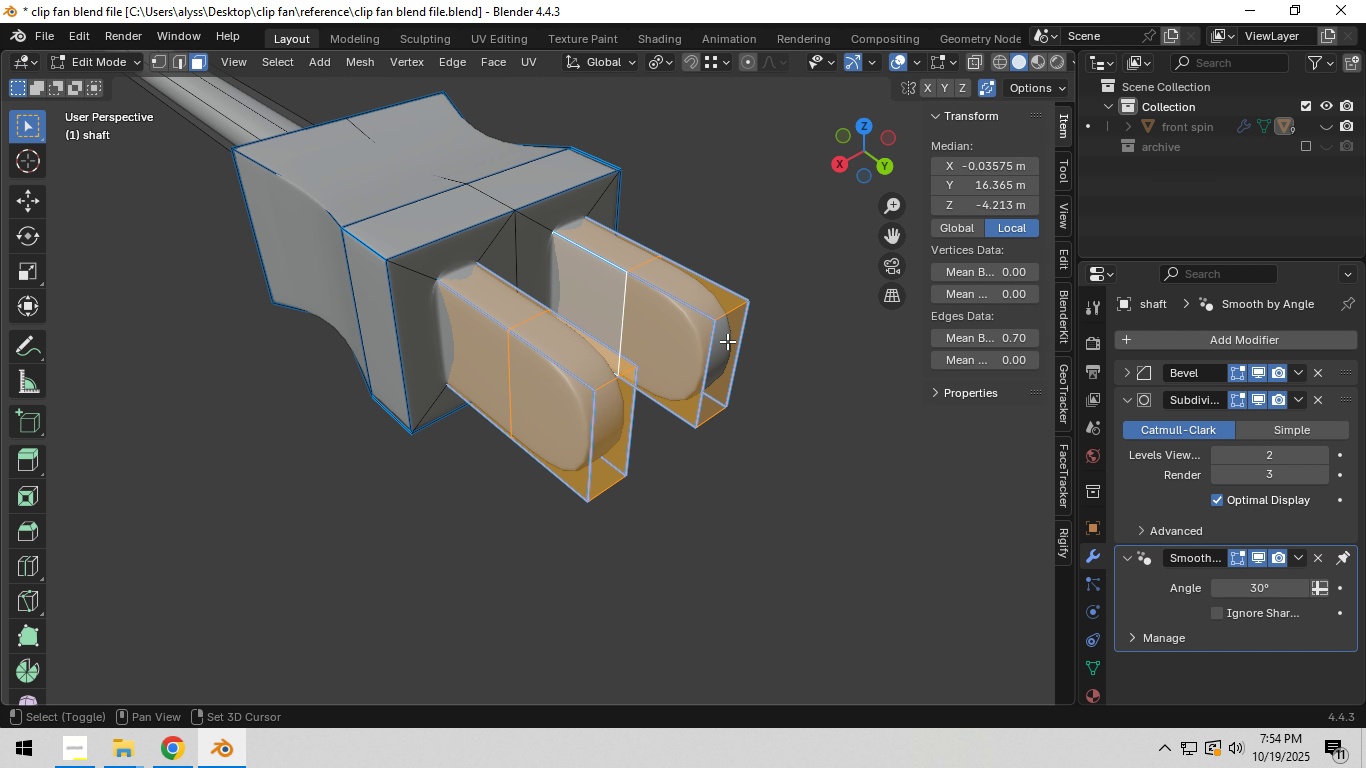 
key(Alt+Shift+AltLeft)
 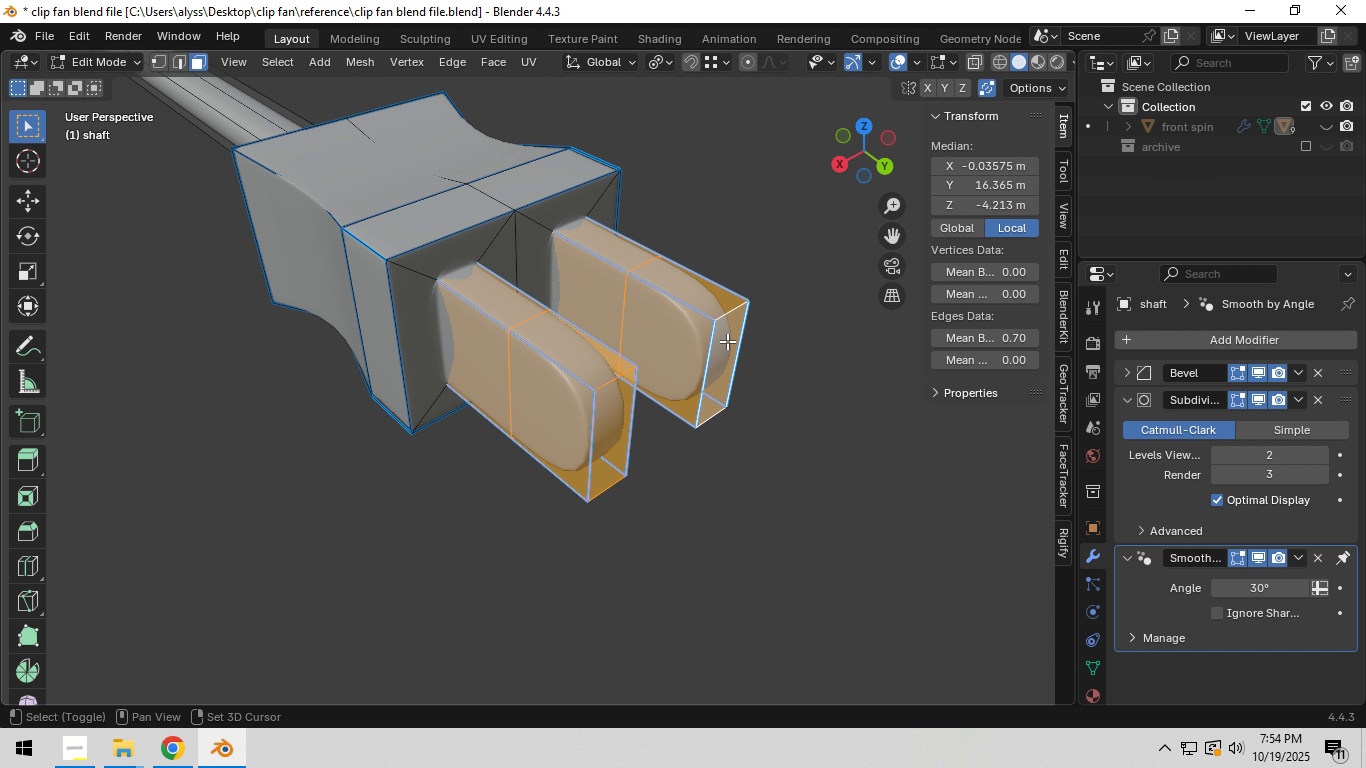 
left_click([727, 341])
 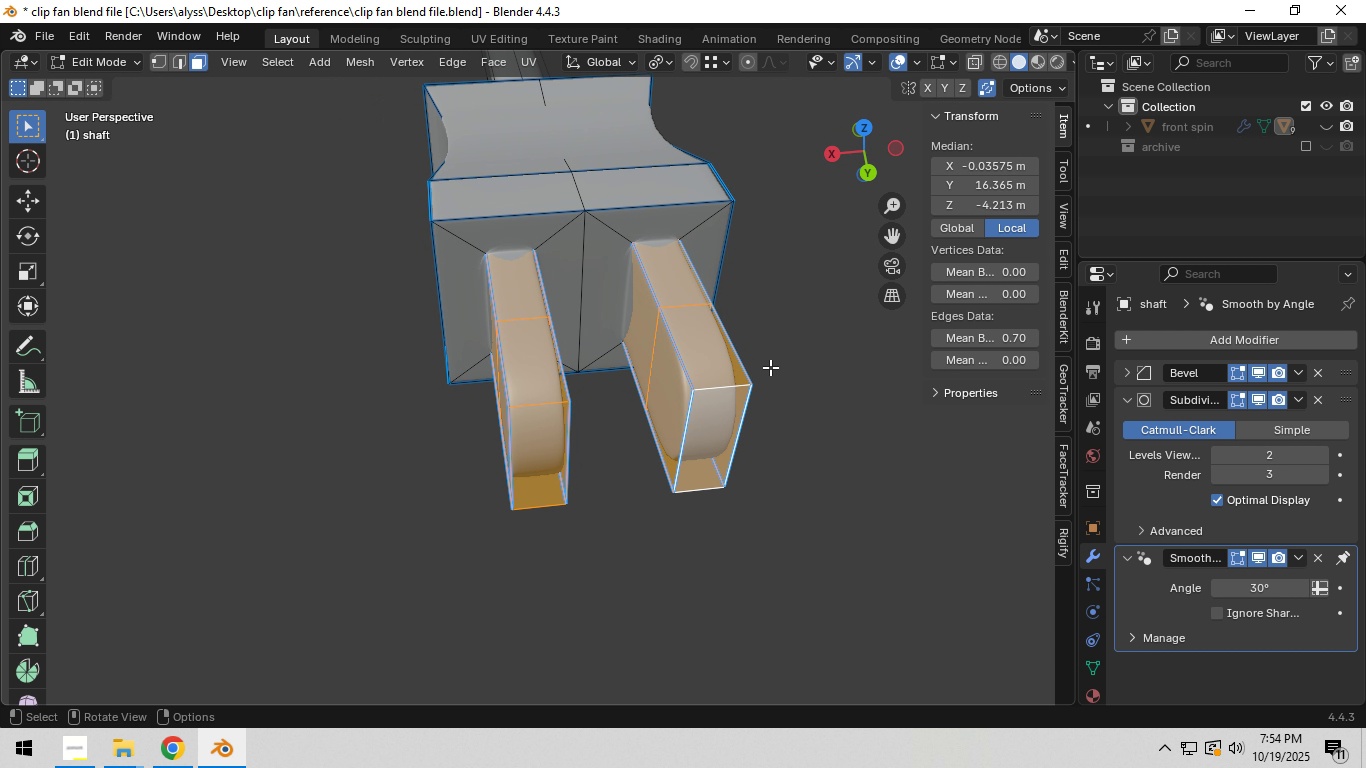 
type(sx)
 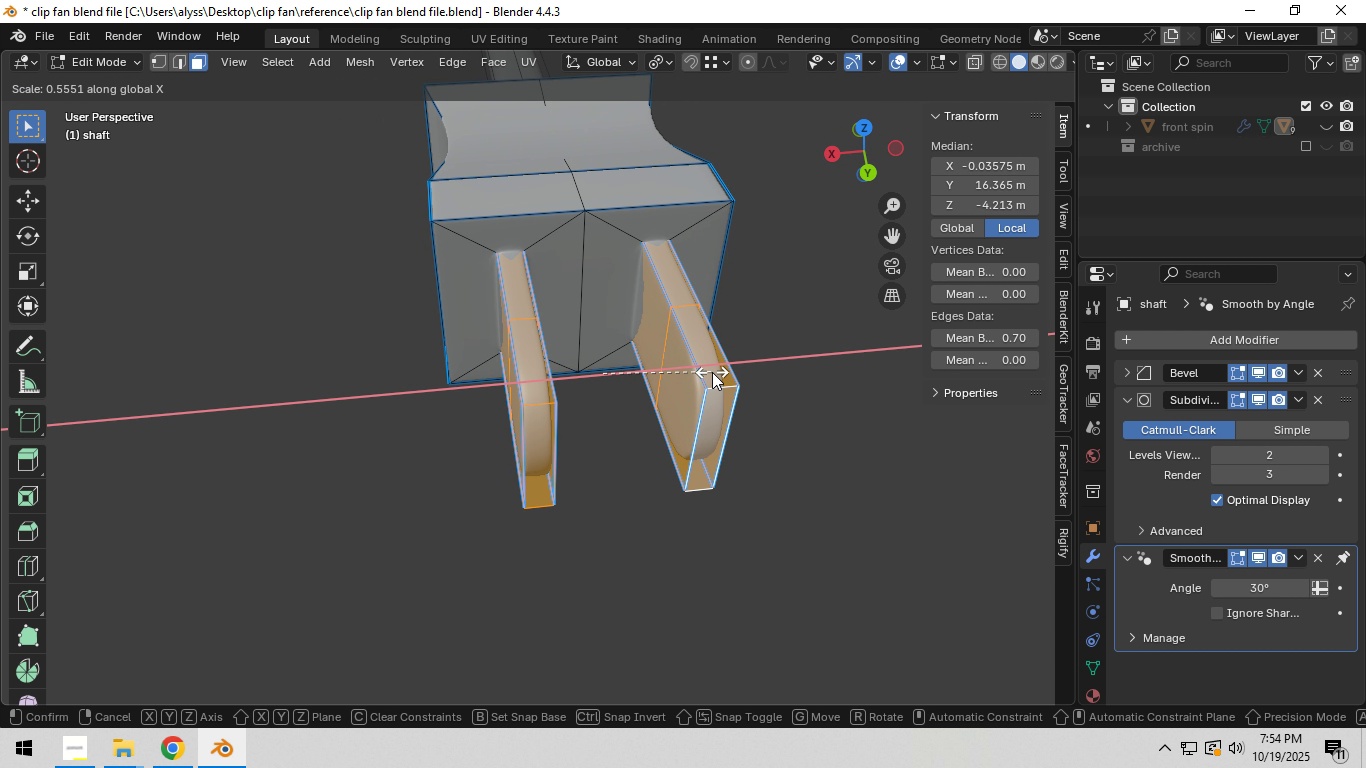 
left_click([712, 372])
 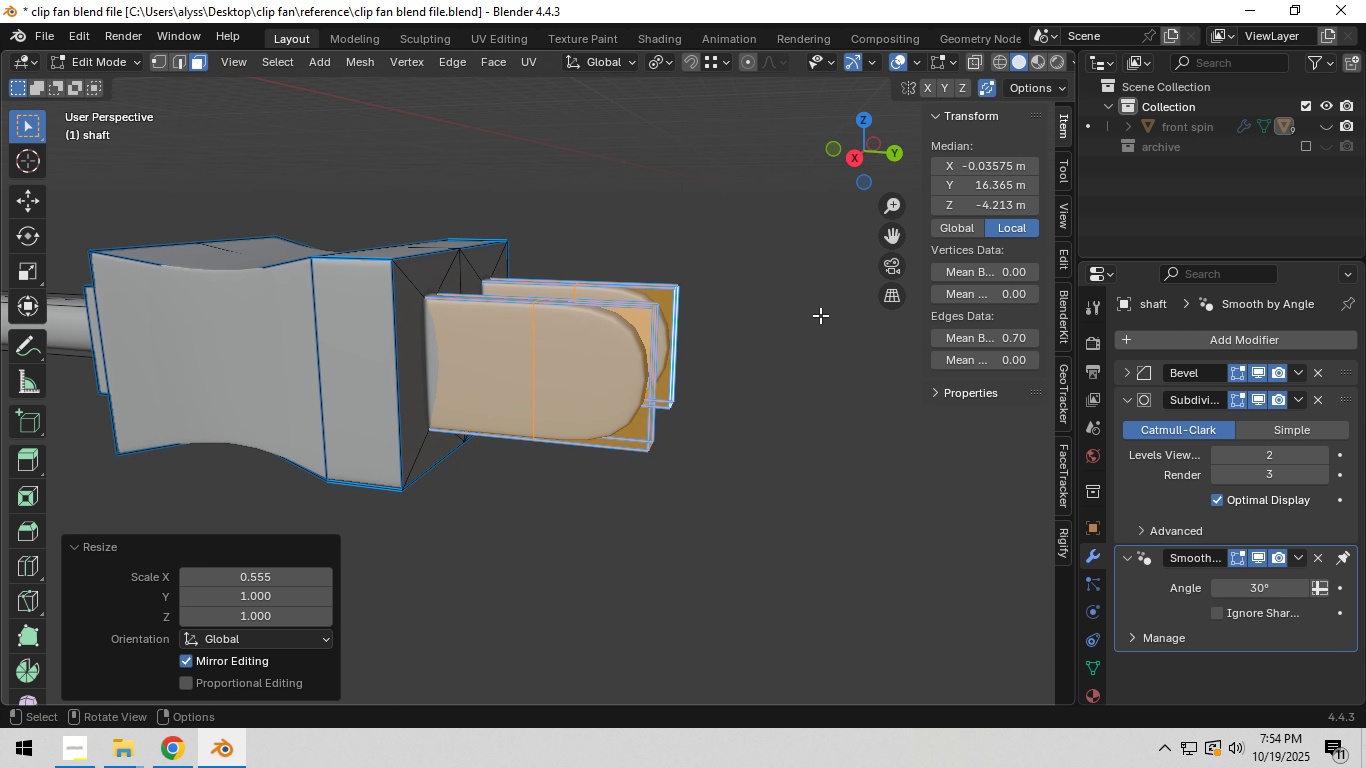 
type(sz)
 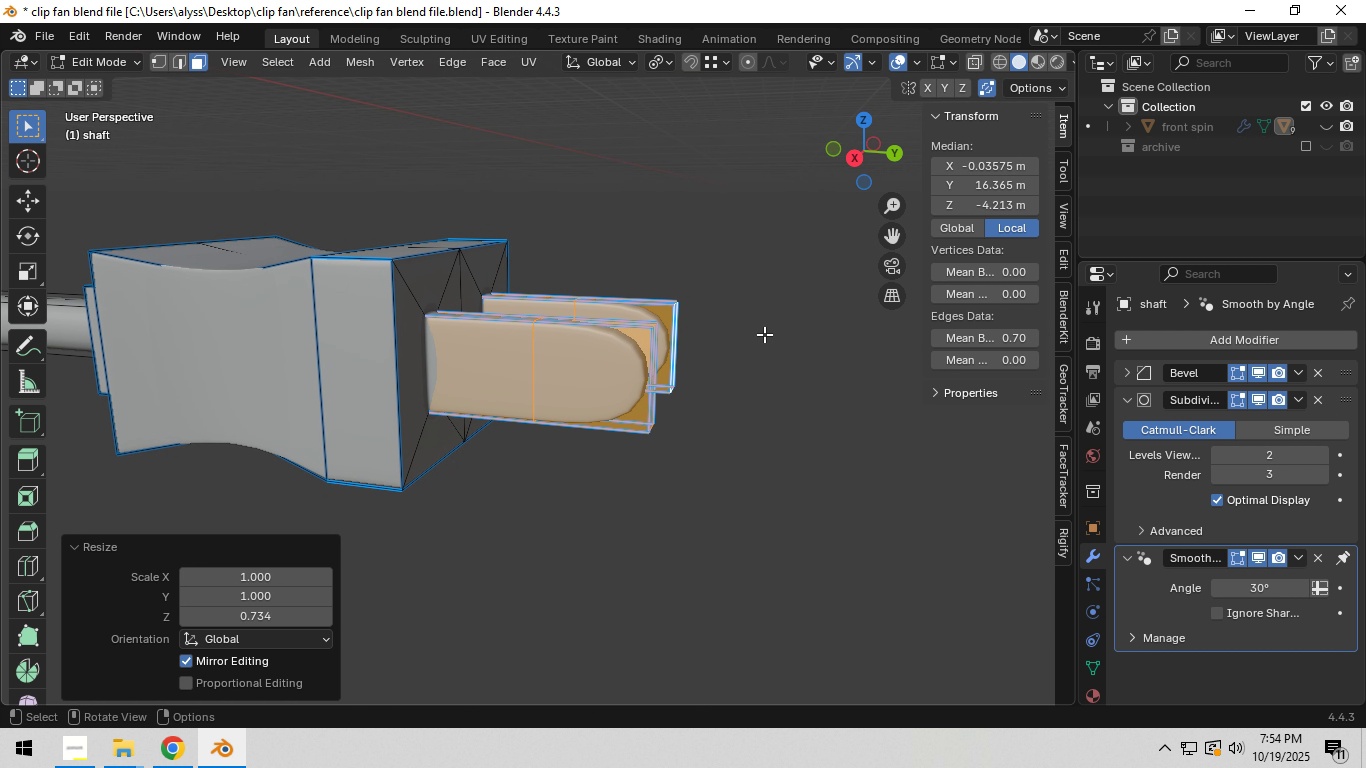 
left_click([764, 334])
 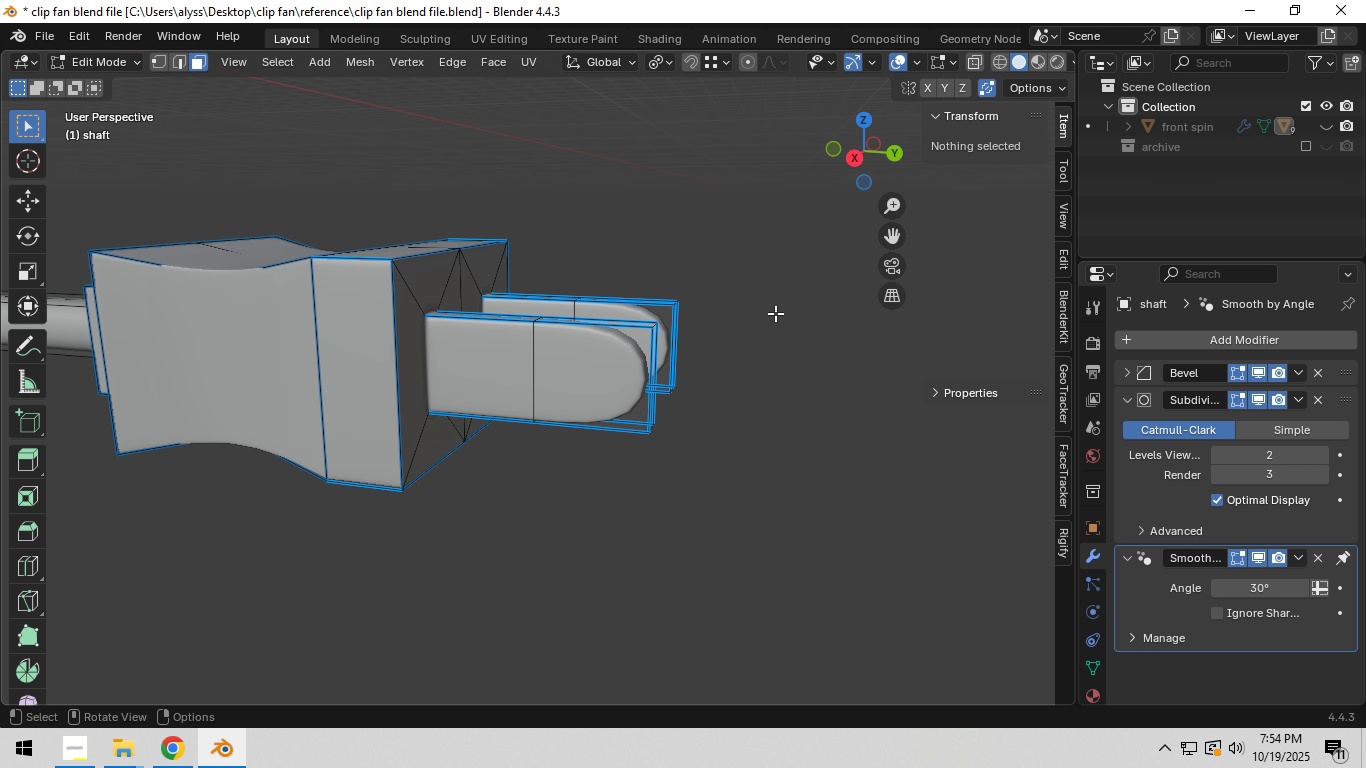 
left_click([775, 313])
 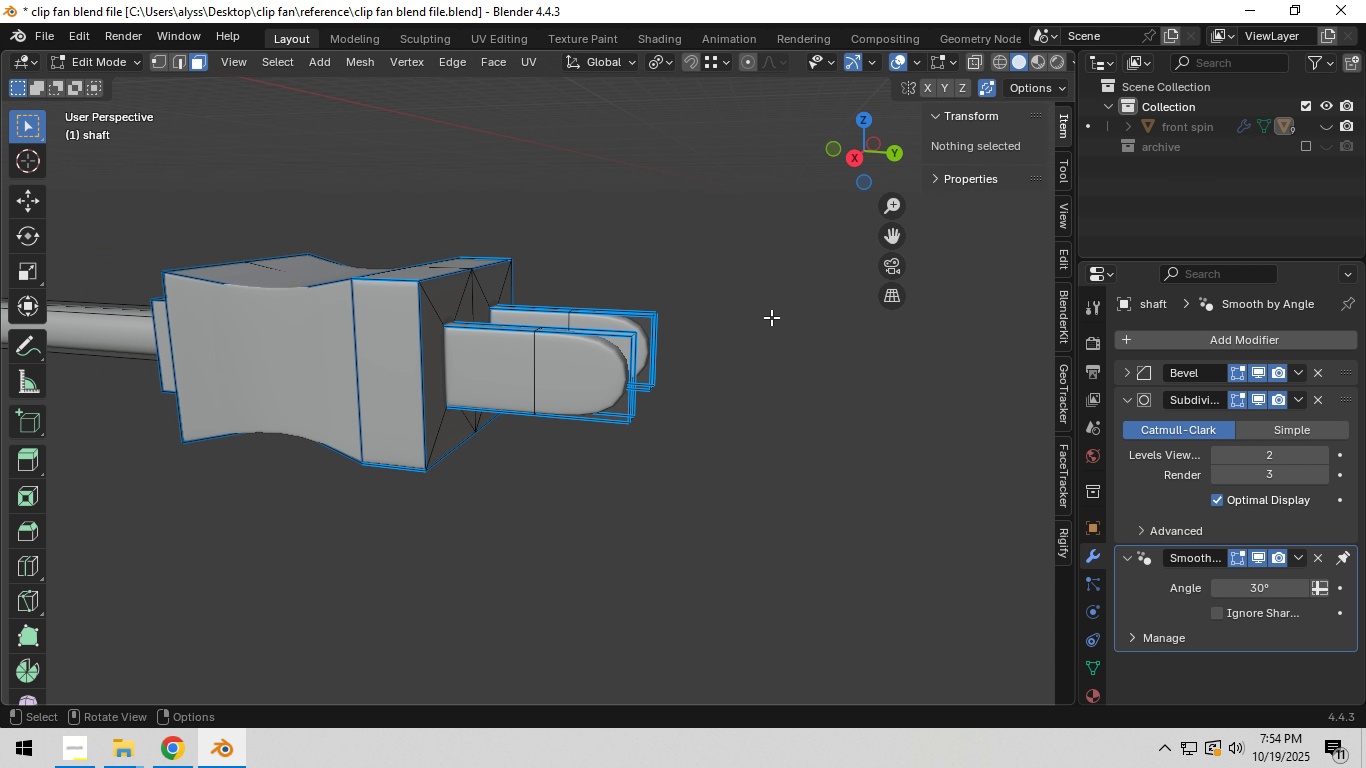 
scroll: coordinate [770, 319], scroll_direction: down, amount: 5.0
 